 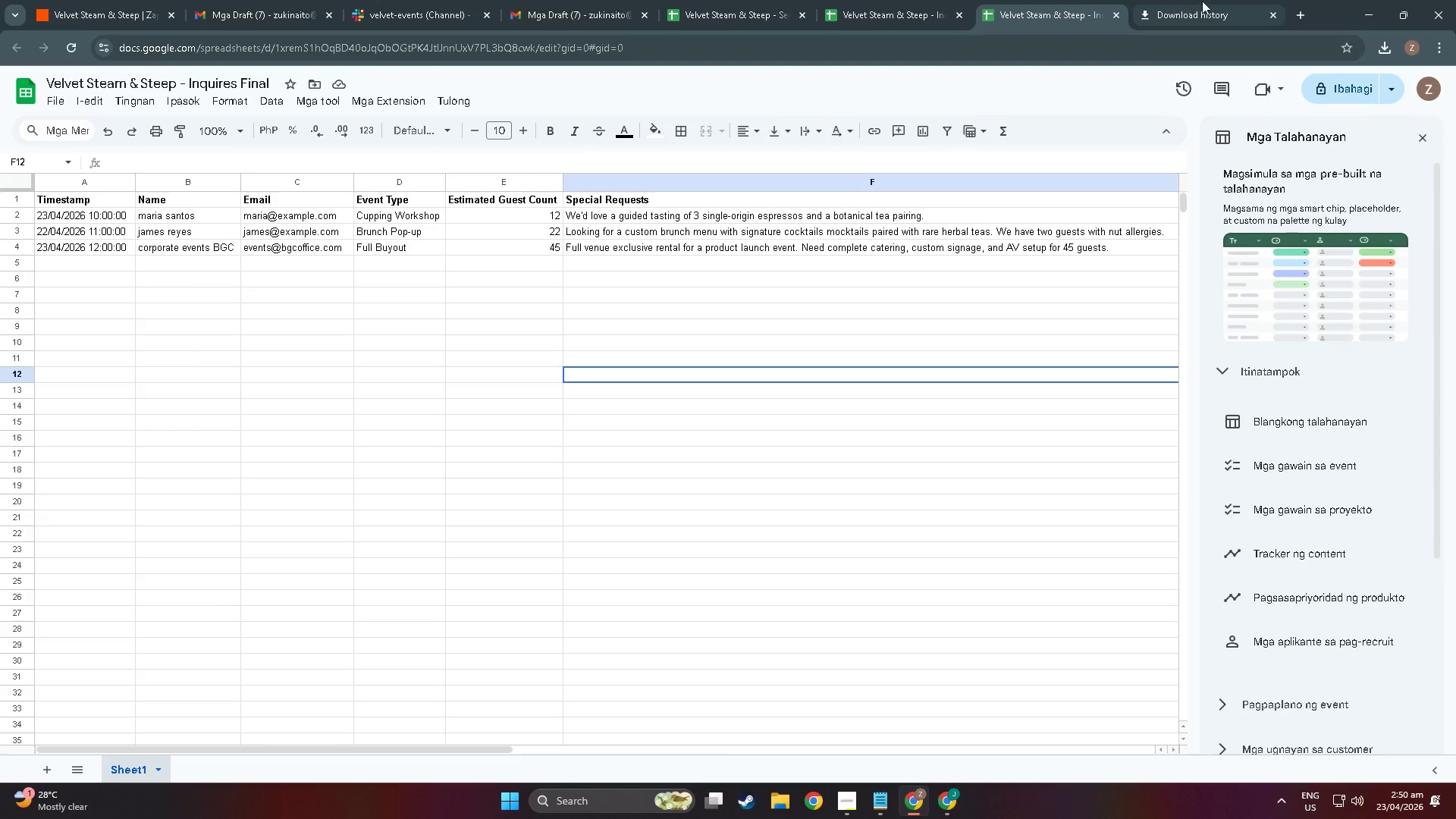 
double_click([1273, 15])
 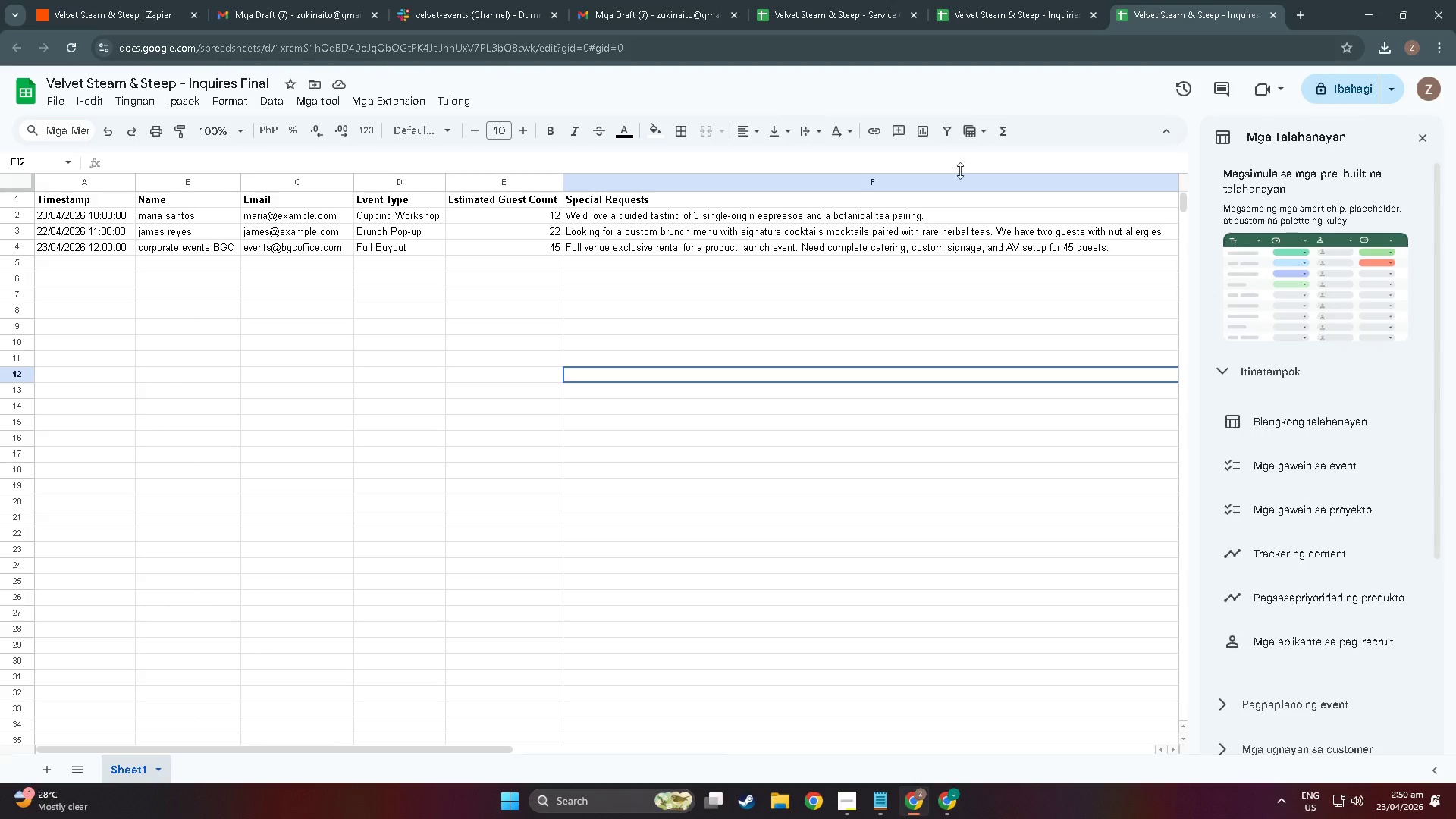 
key(Alt+Tab)
 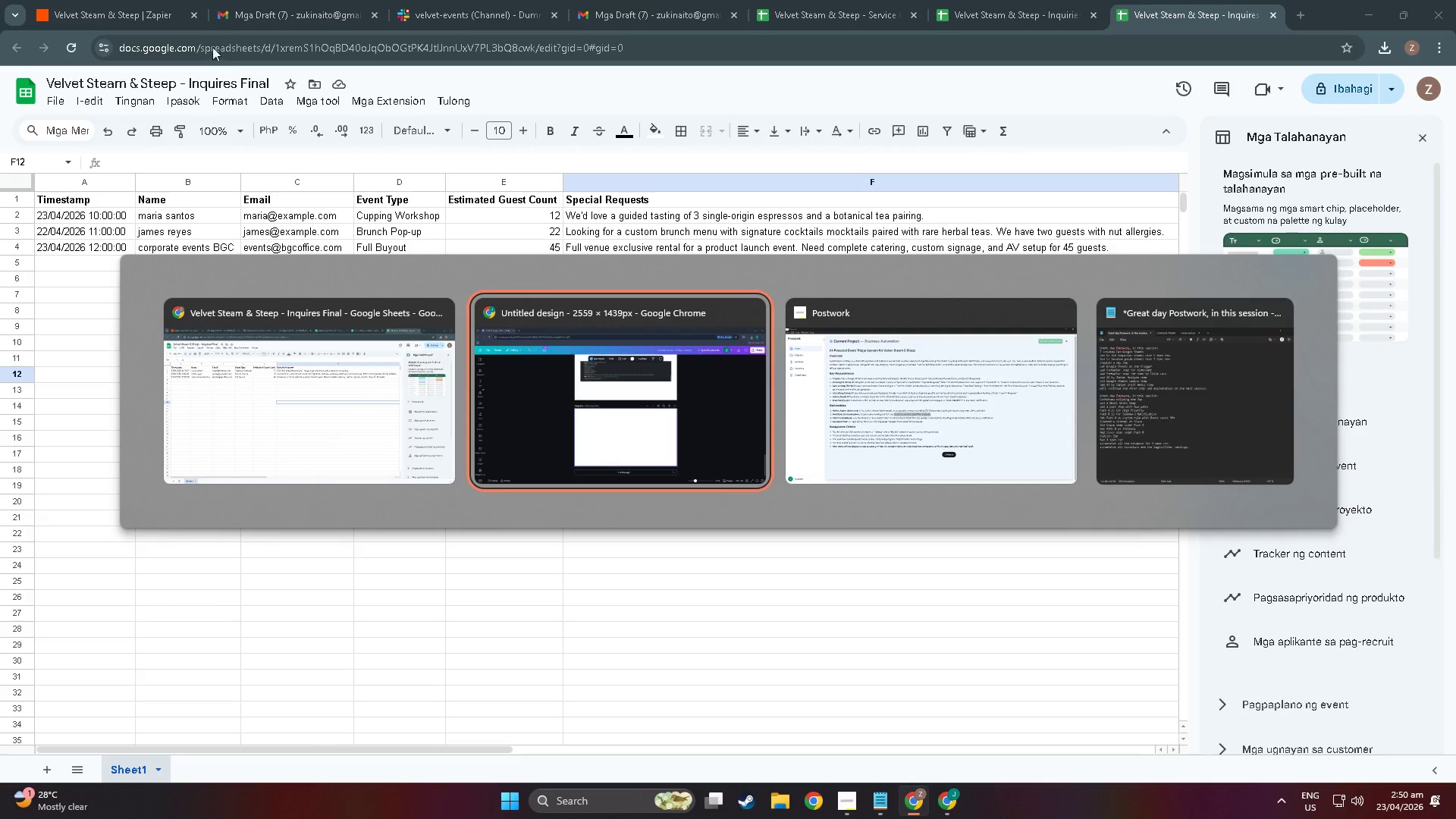 
double_click([121, 0])
 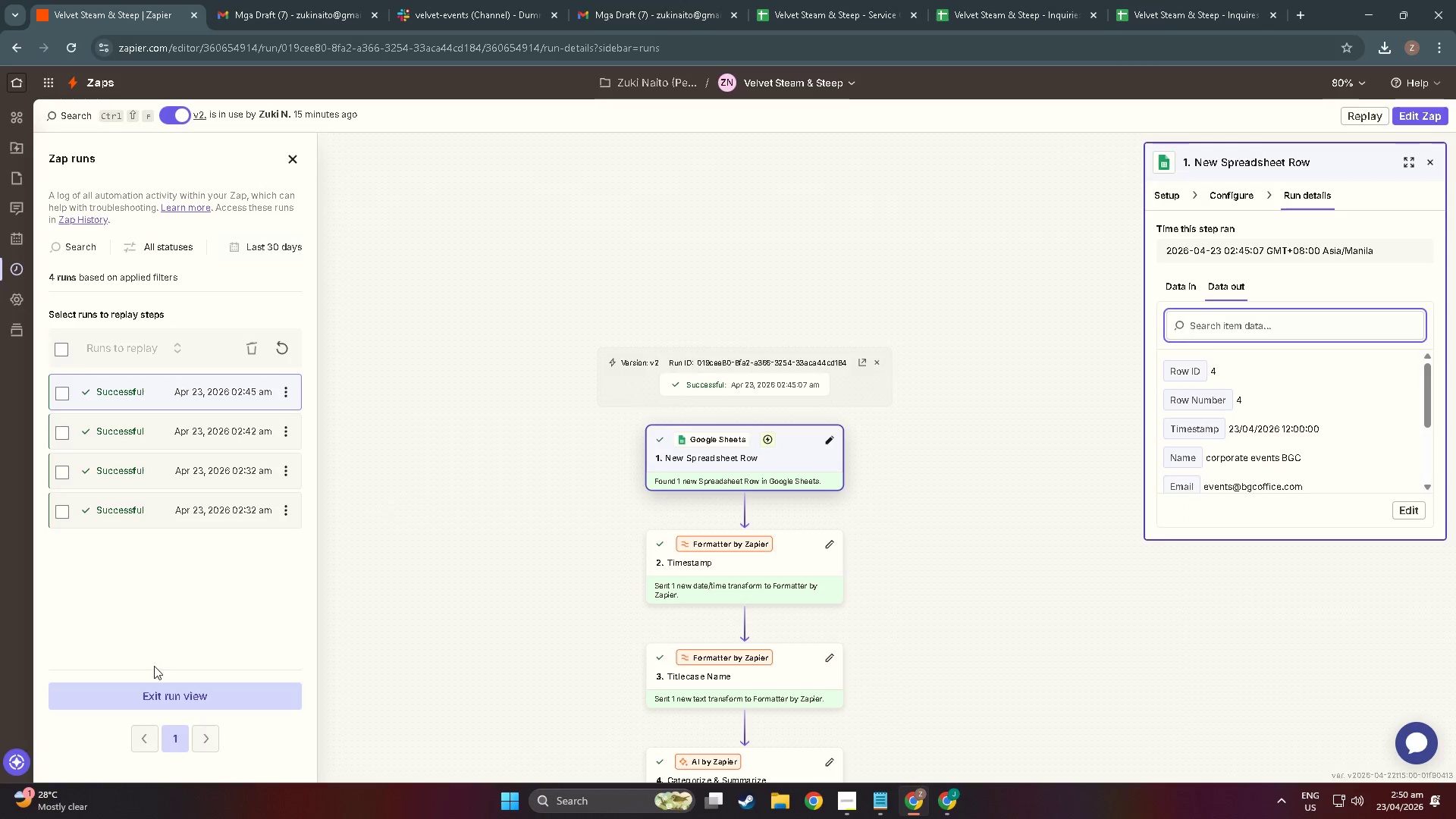 
left_click([158, 689])
 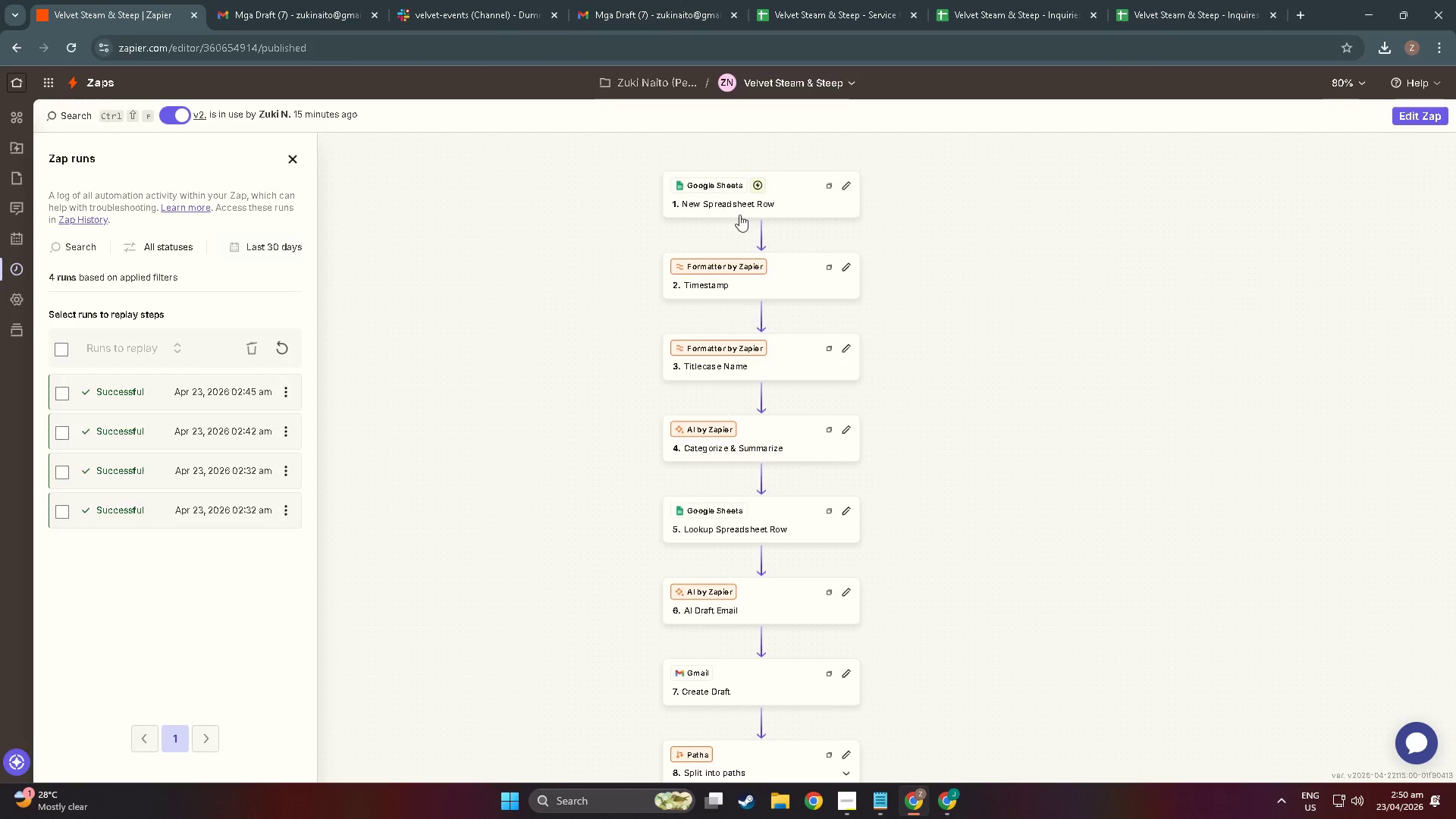 
left_click([759, 206])
 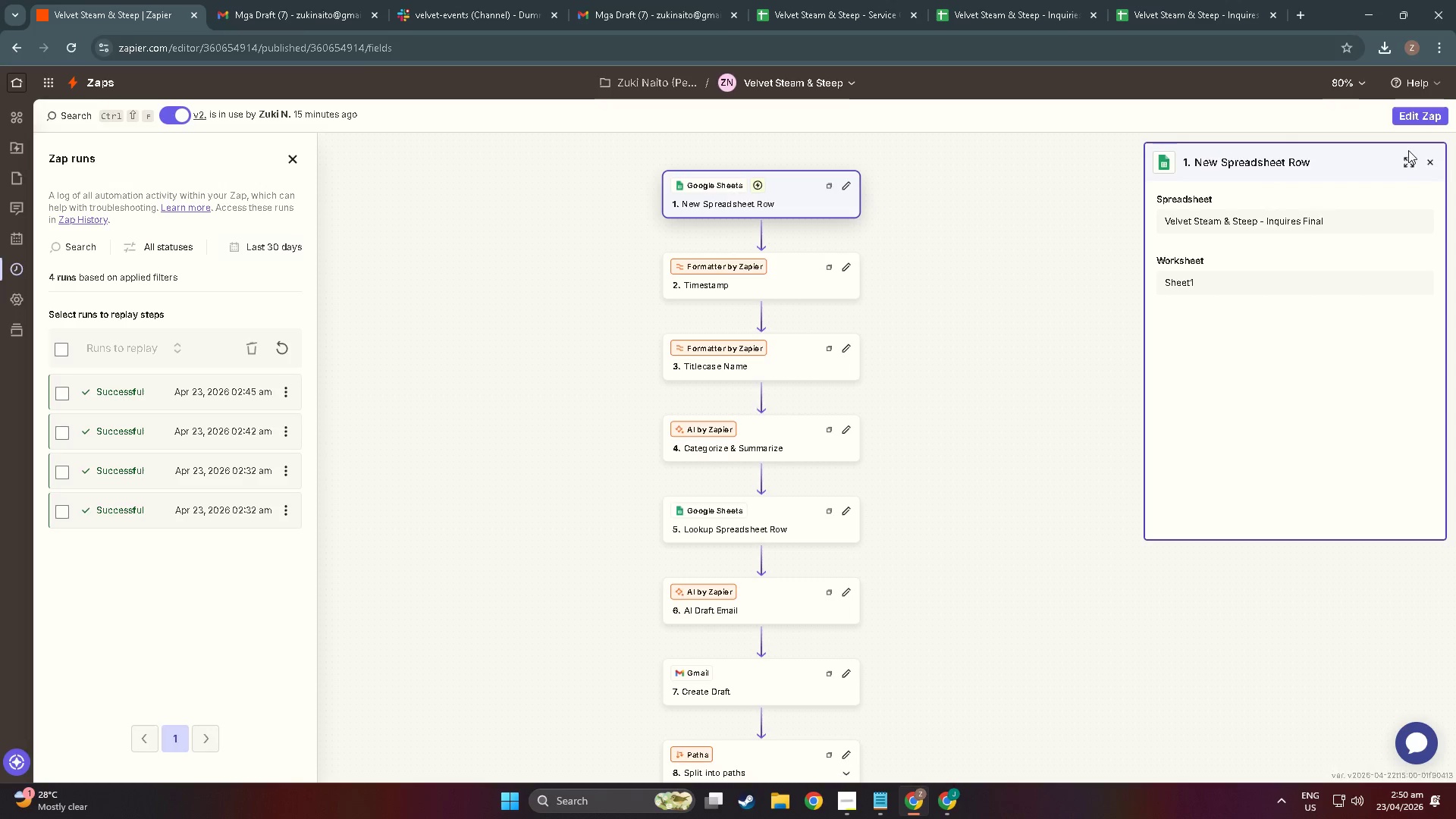 
left_click([1410, 165])
 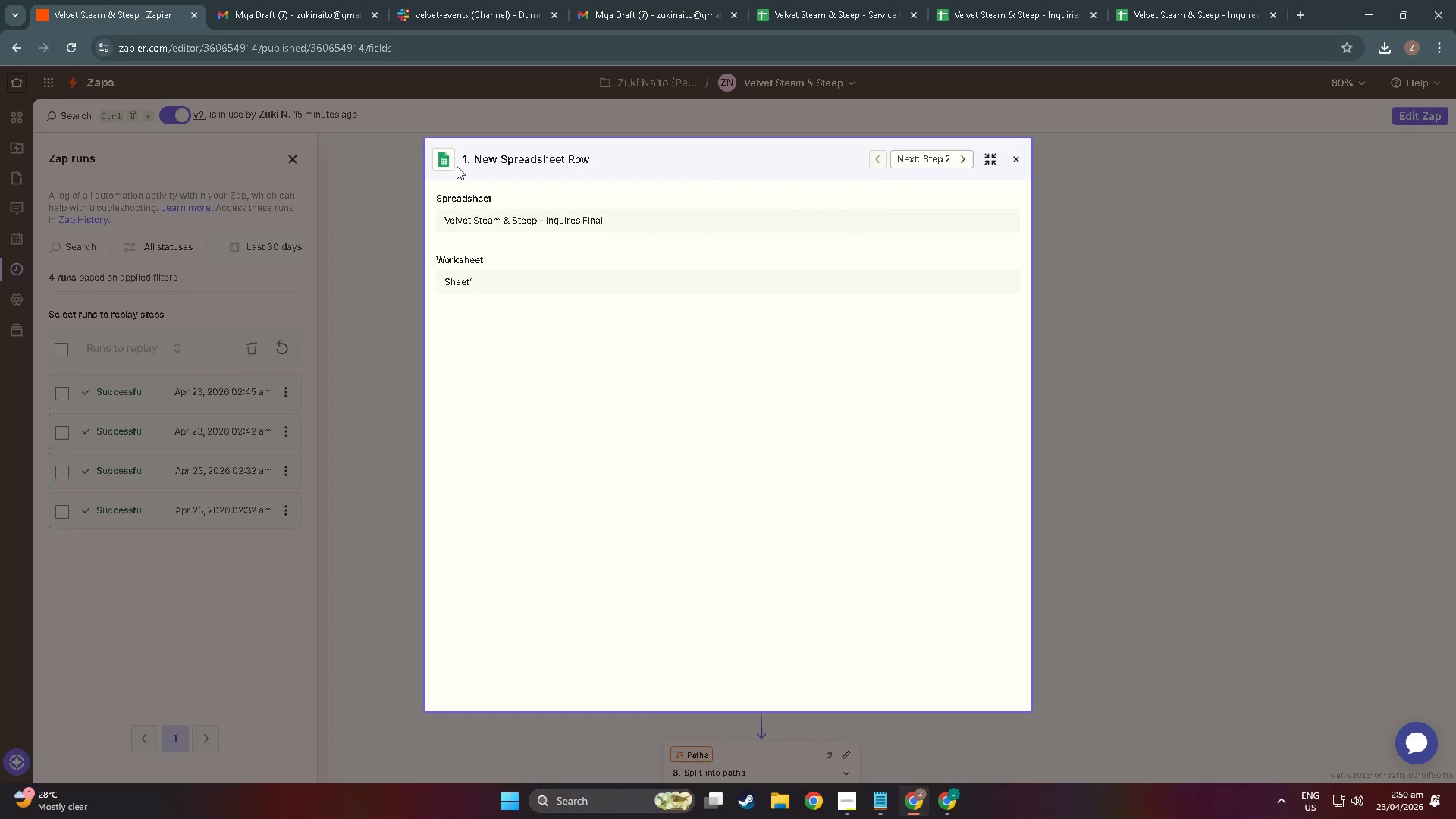 
key(Meta+MetaLeft)
 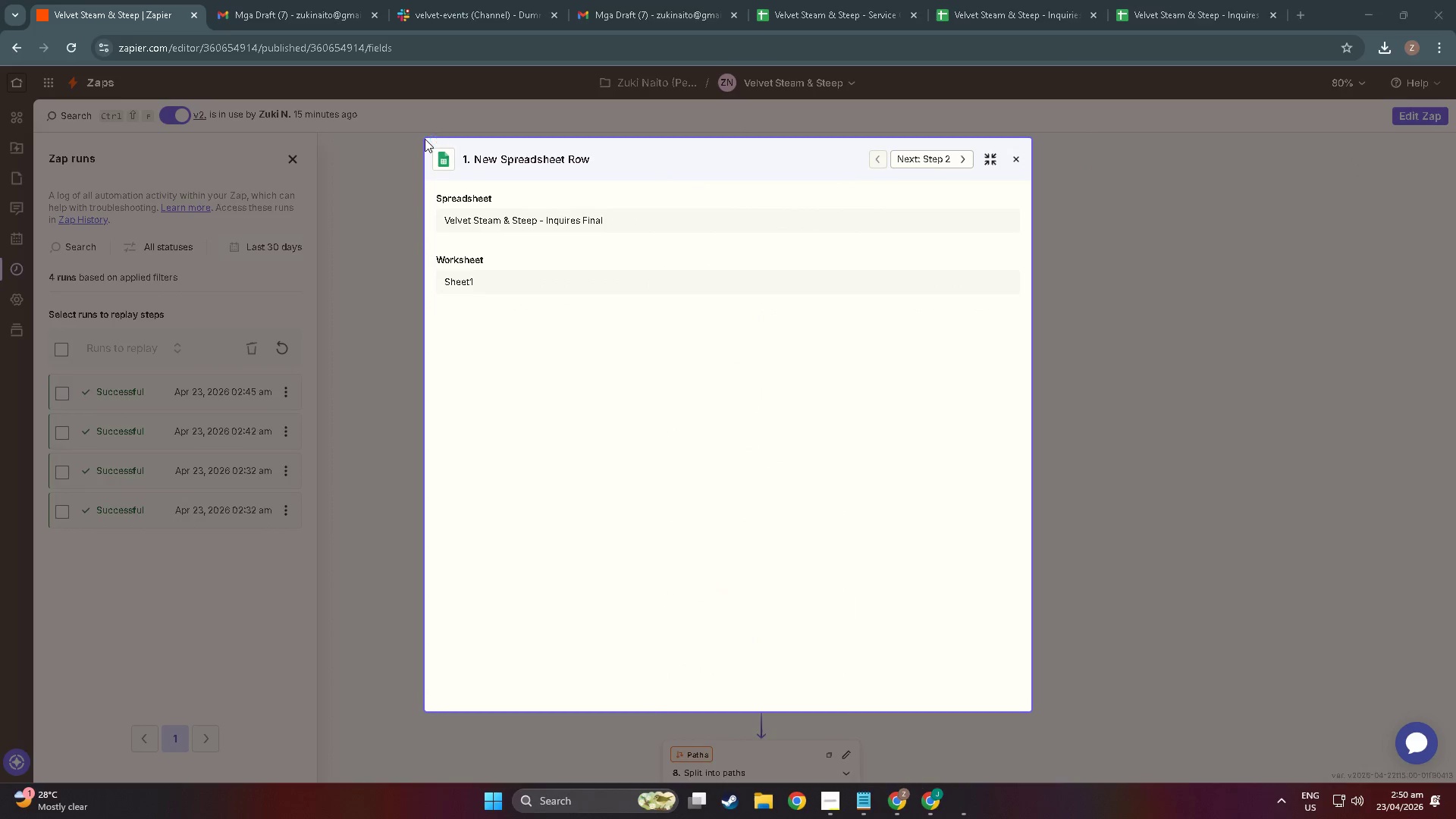 
key(Meta+Shift+ShiftLeft)
 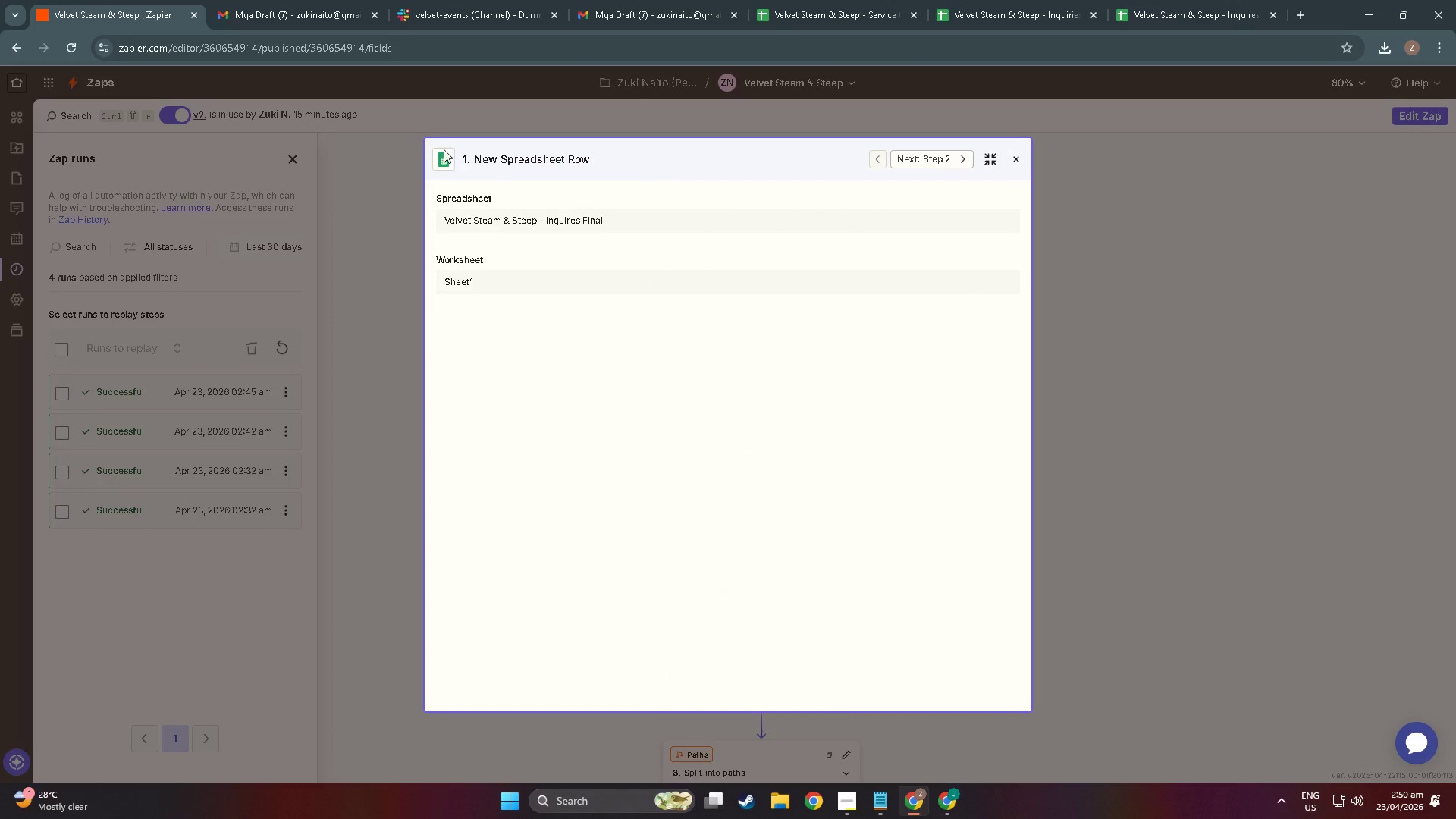 
key(Meta+Shift+S)
 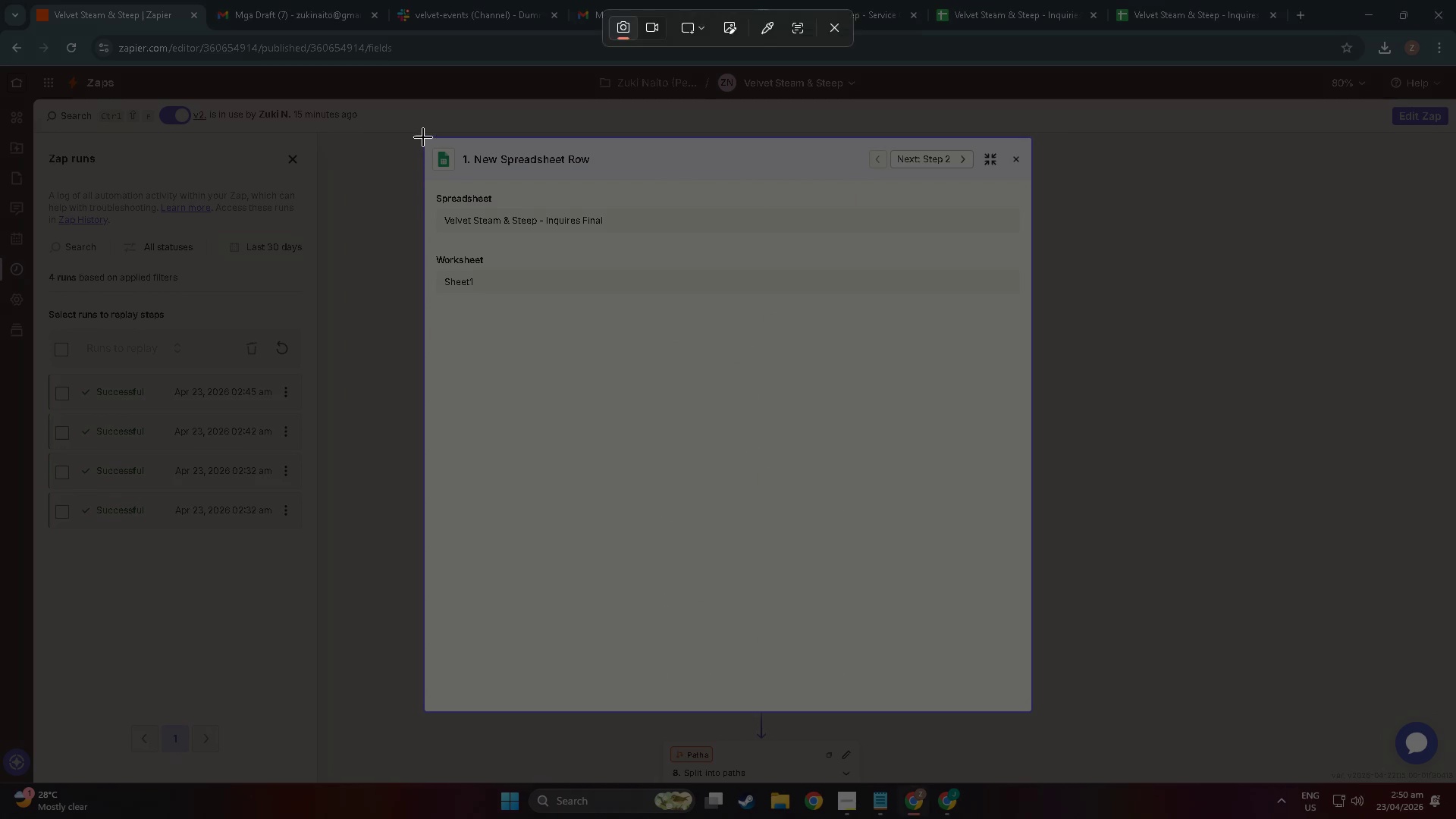 
left_click_drag(start_coordinate=[423, 136], to_coordinate=[1031, 709])
 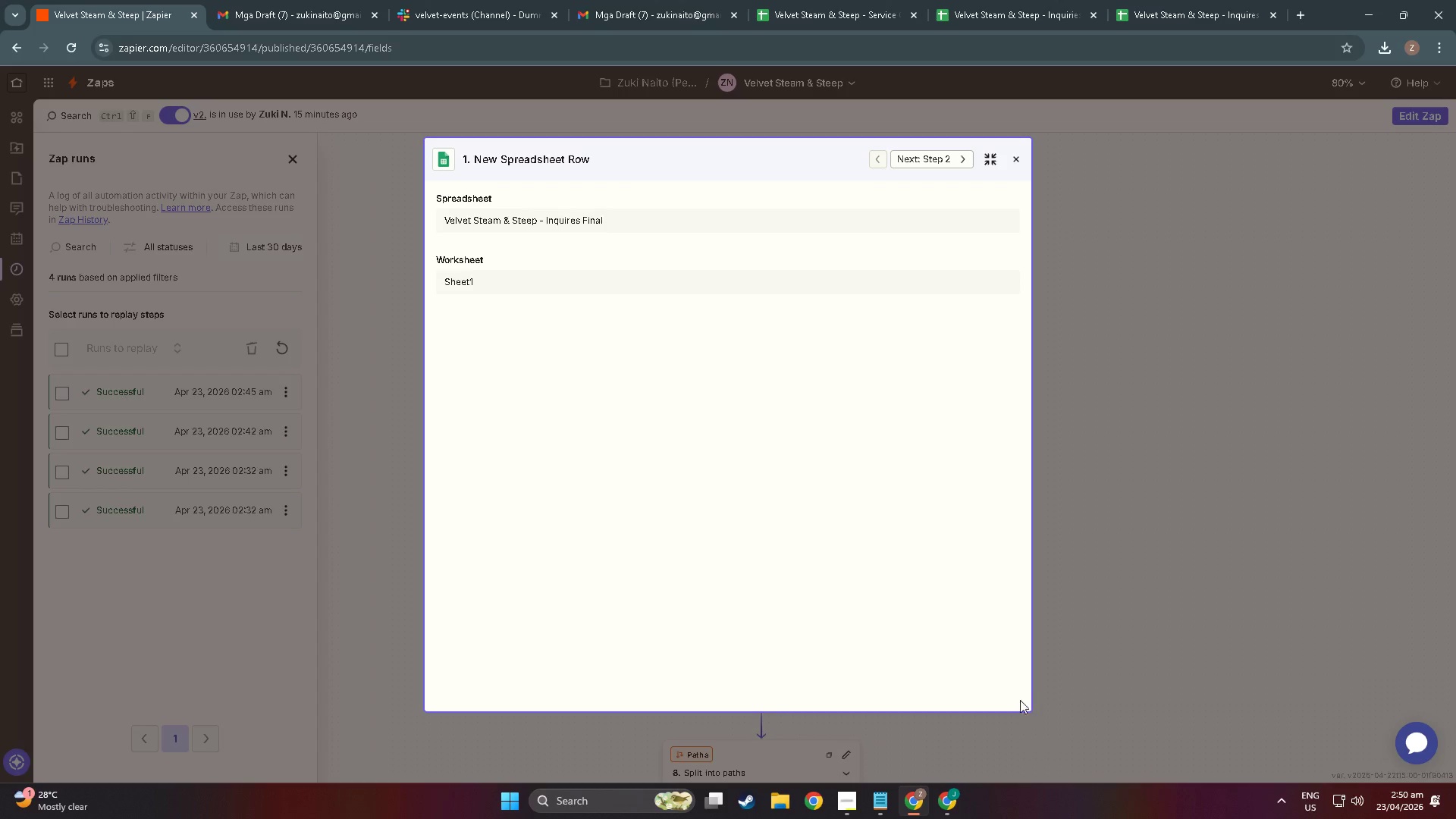 
key(Alt+Tab)
 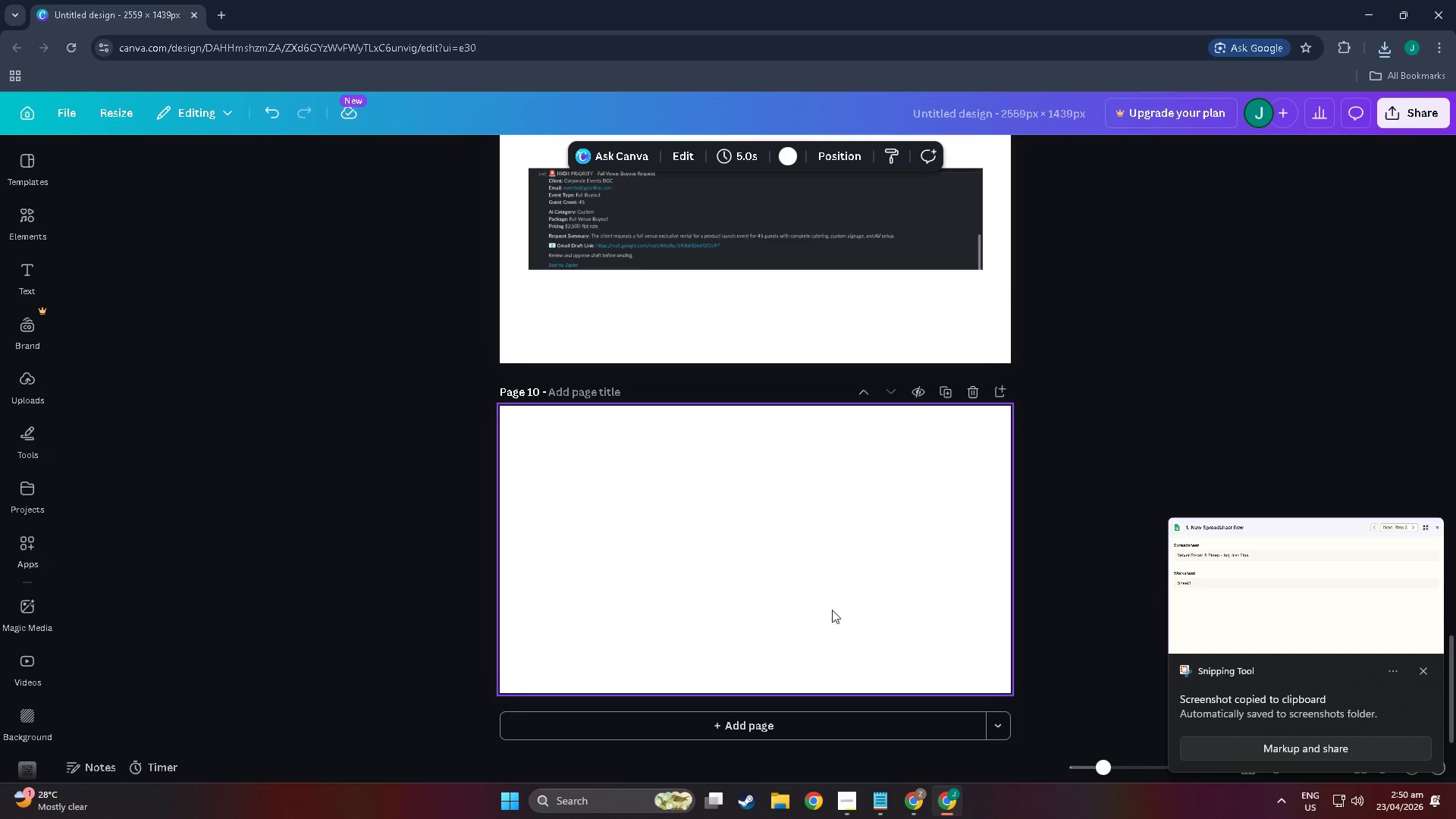 
left_click([733, 558])
 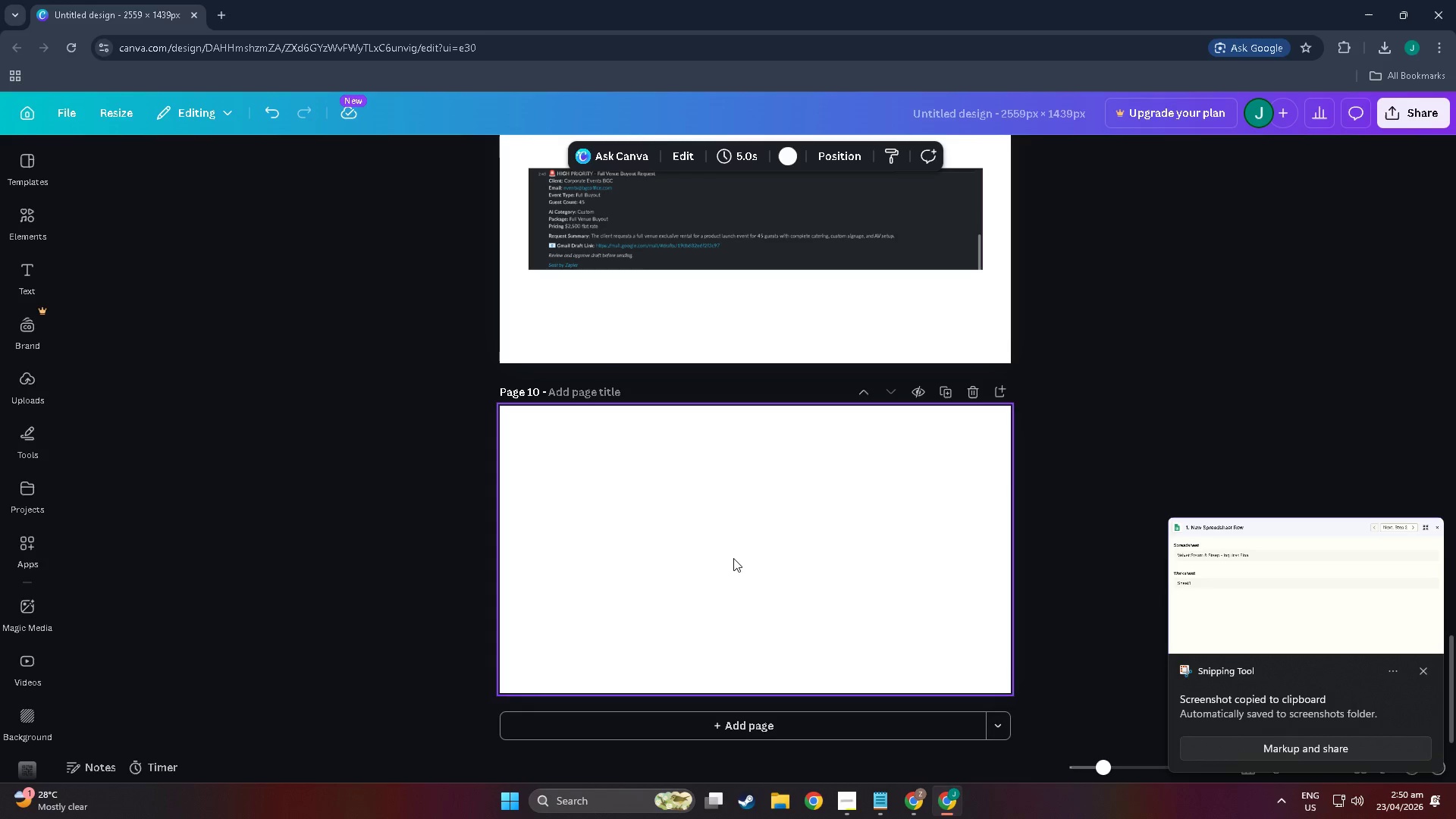 
key(Control+ControlLeft)
 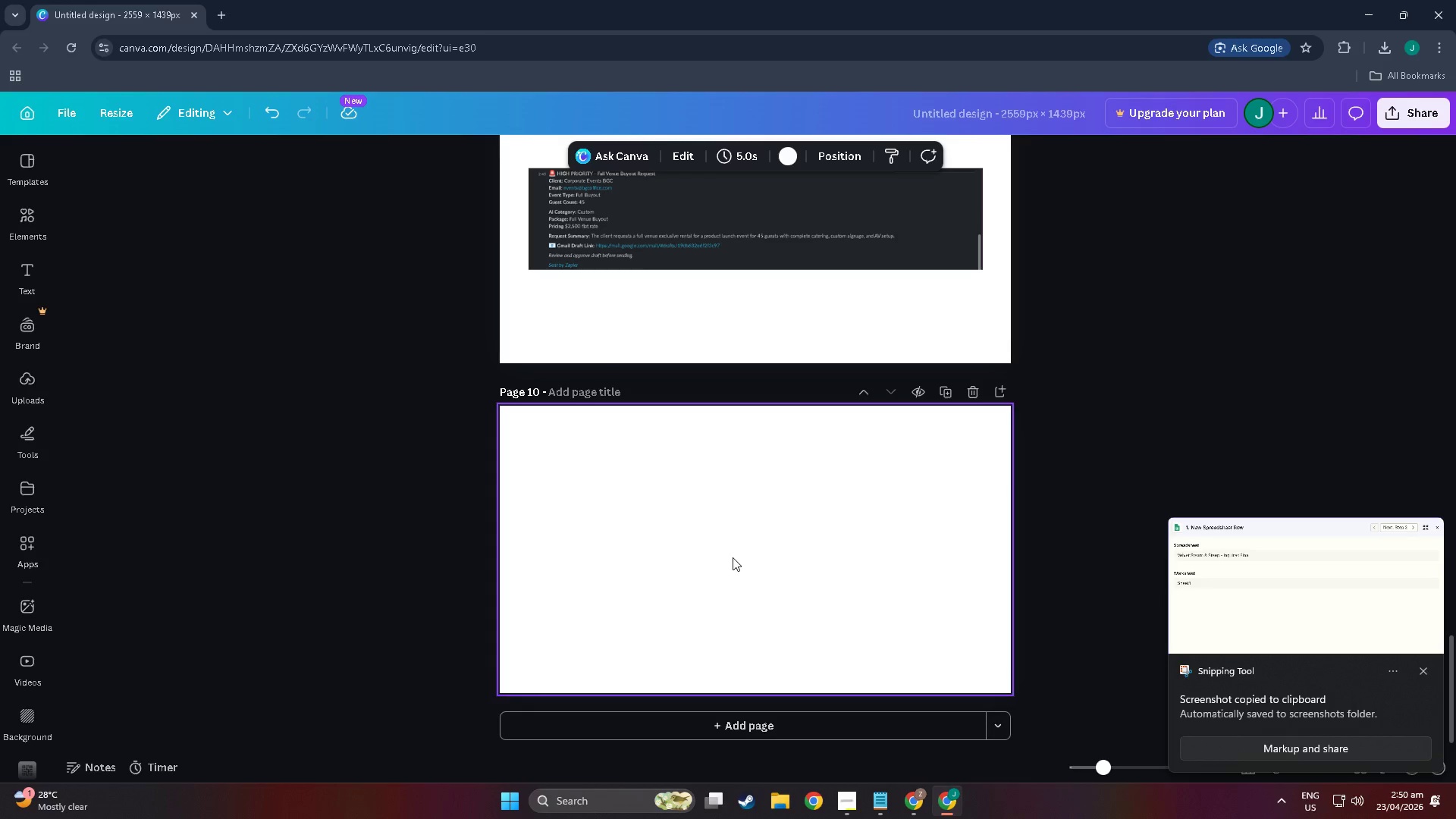 
key(Control+V)
 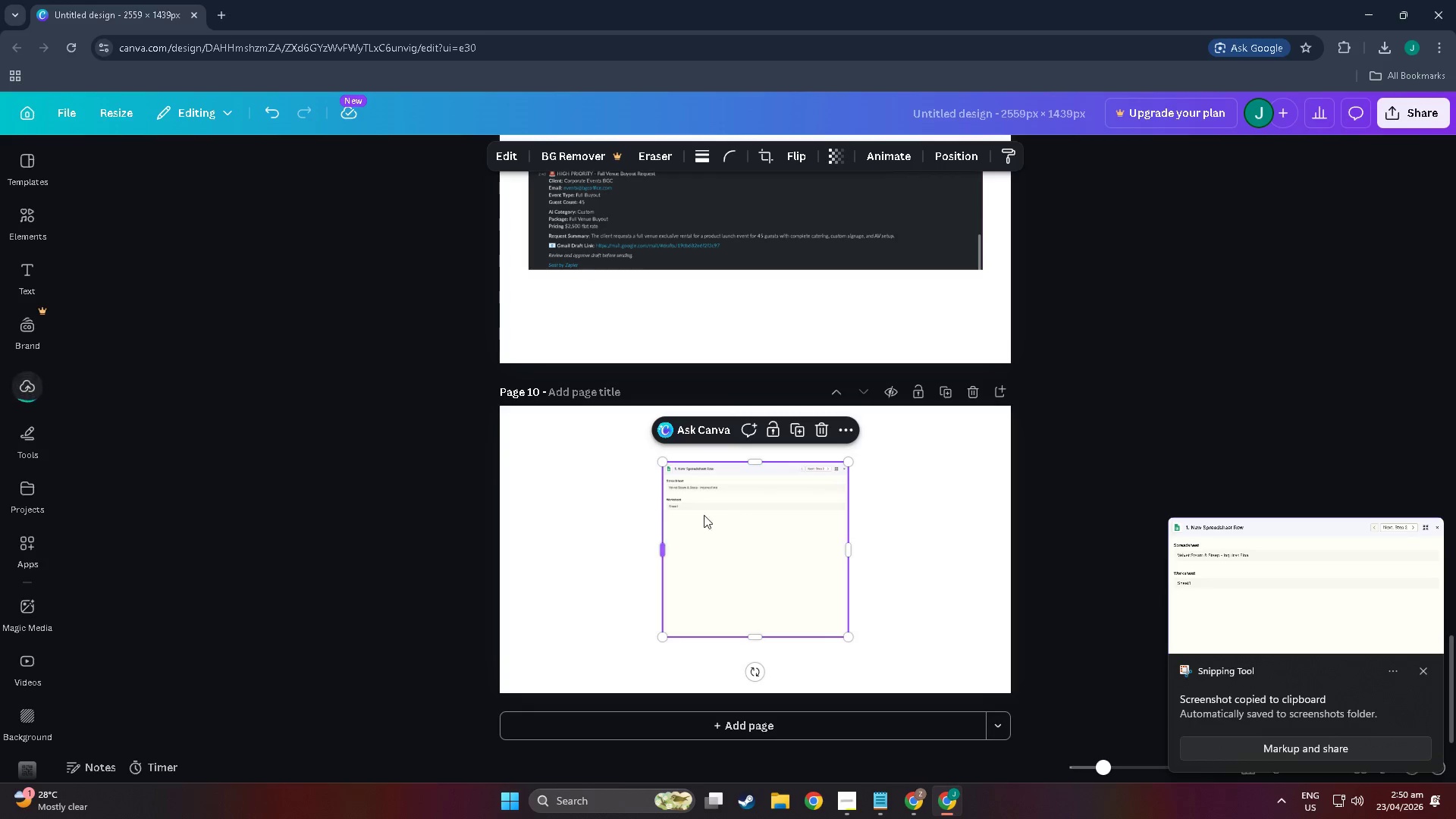 
left_click_drag(start_coordinate=[737, 523], to_coordinate=[646, 498])
 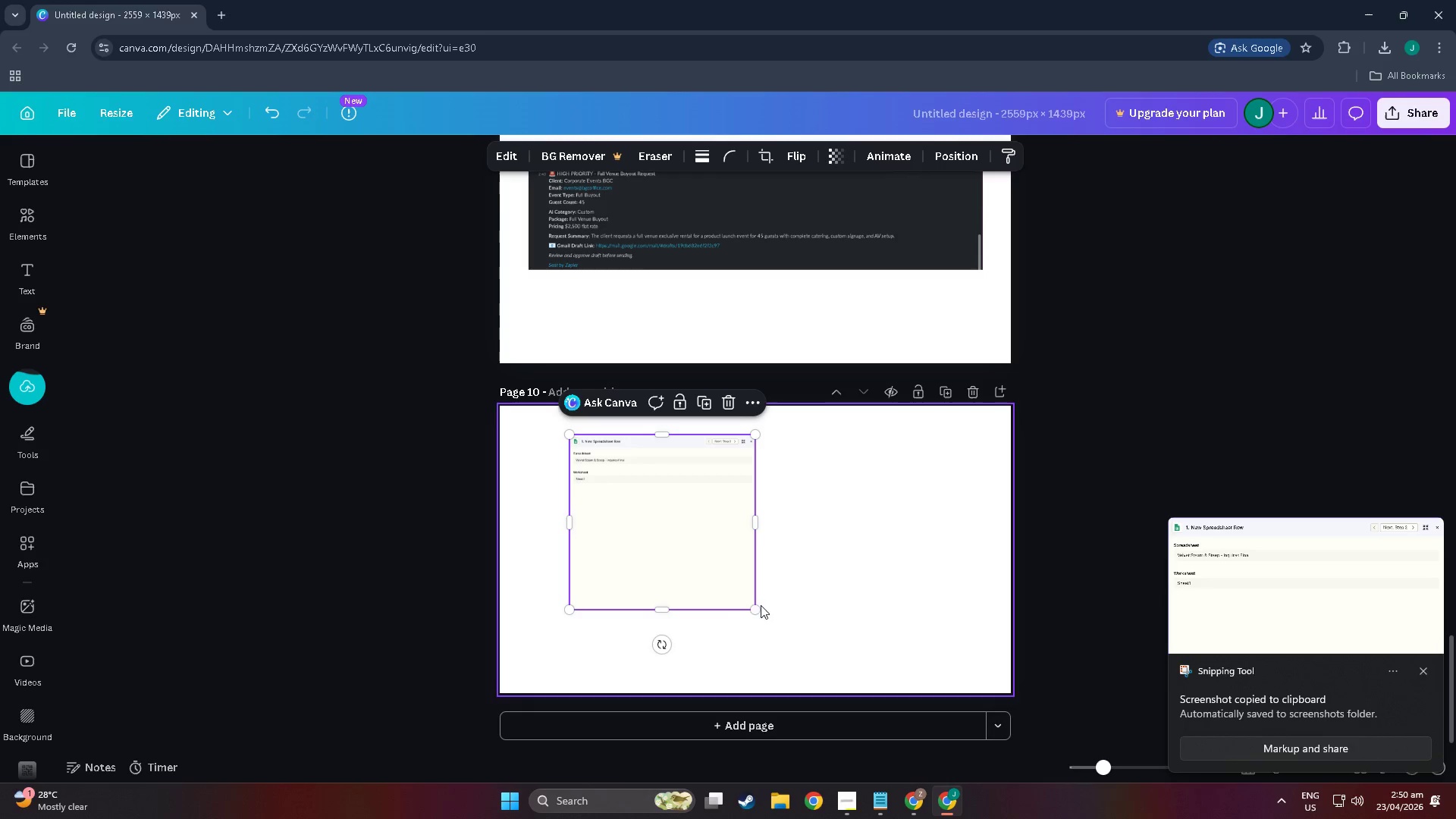 
left_click_drag(start_coordinate=[758, 609], to_coordinate=[834, 639])
 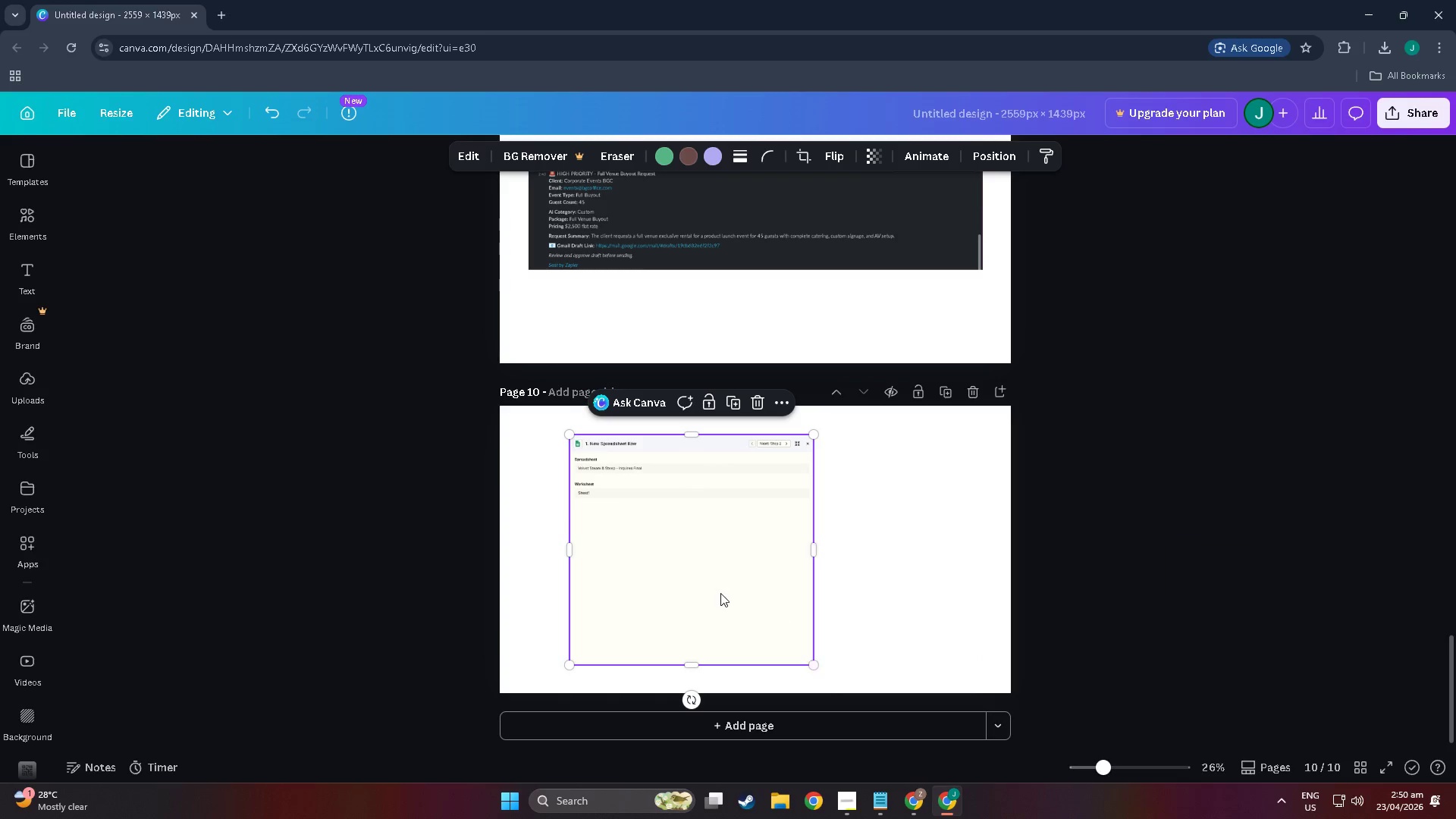 
left_click_drag(start_coordinate=[720, 593], to_coordinate=[783, 592])
 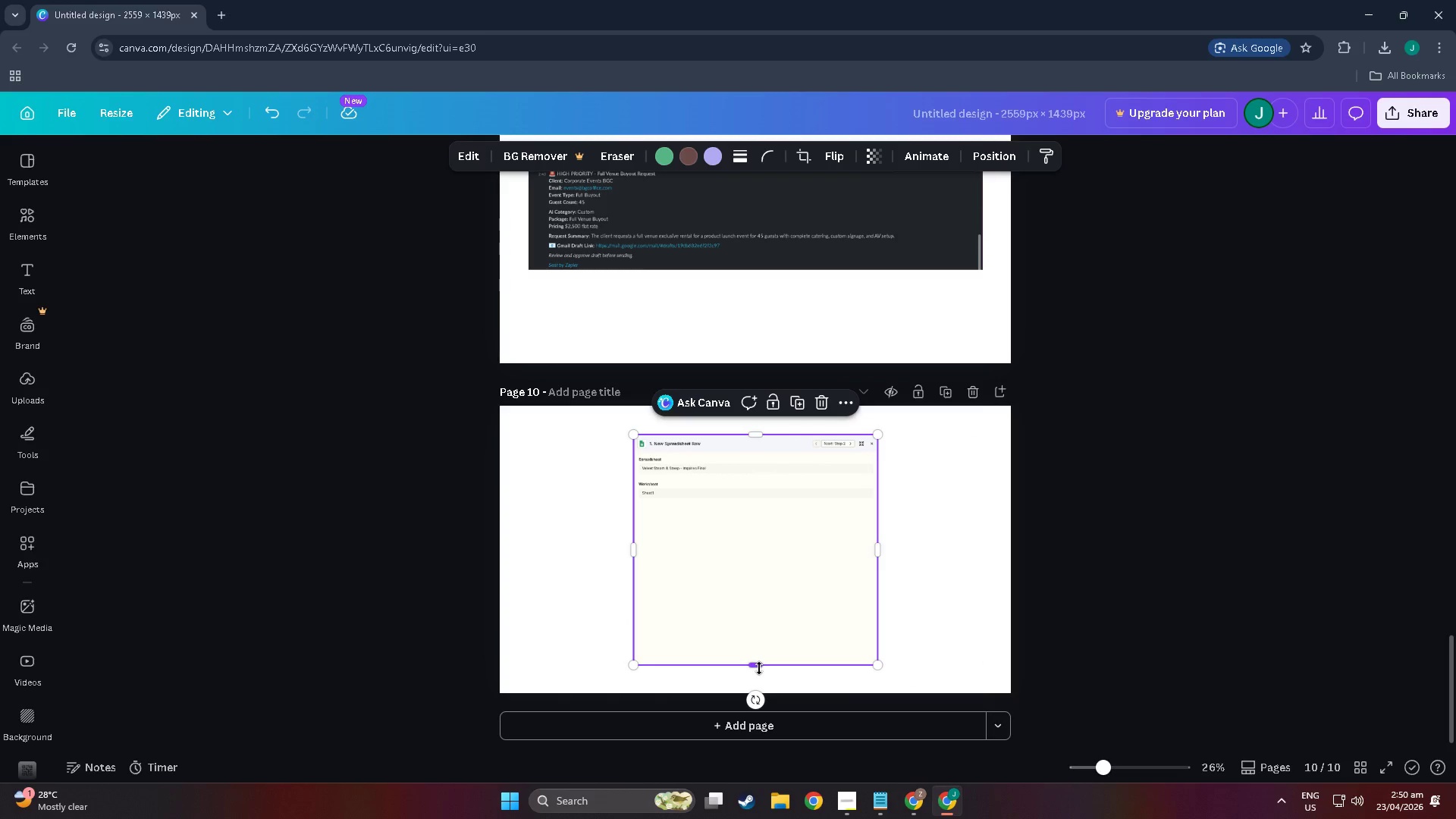 
left_click_drag(start_coordinate=[759, 668], to_coordinate=[755, 507])
 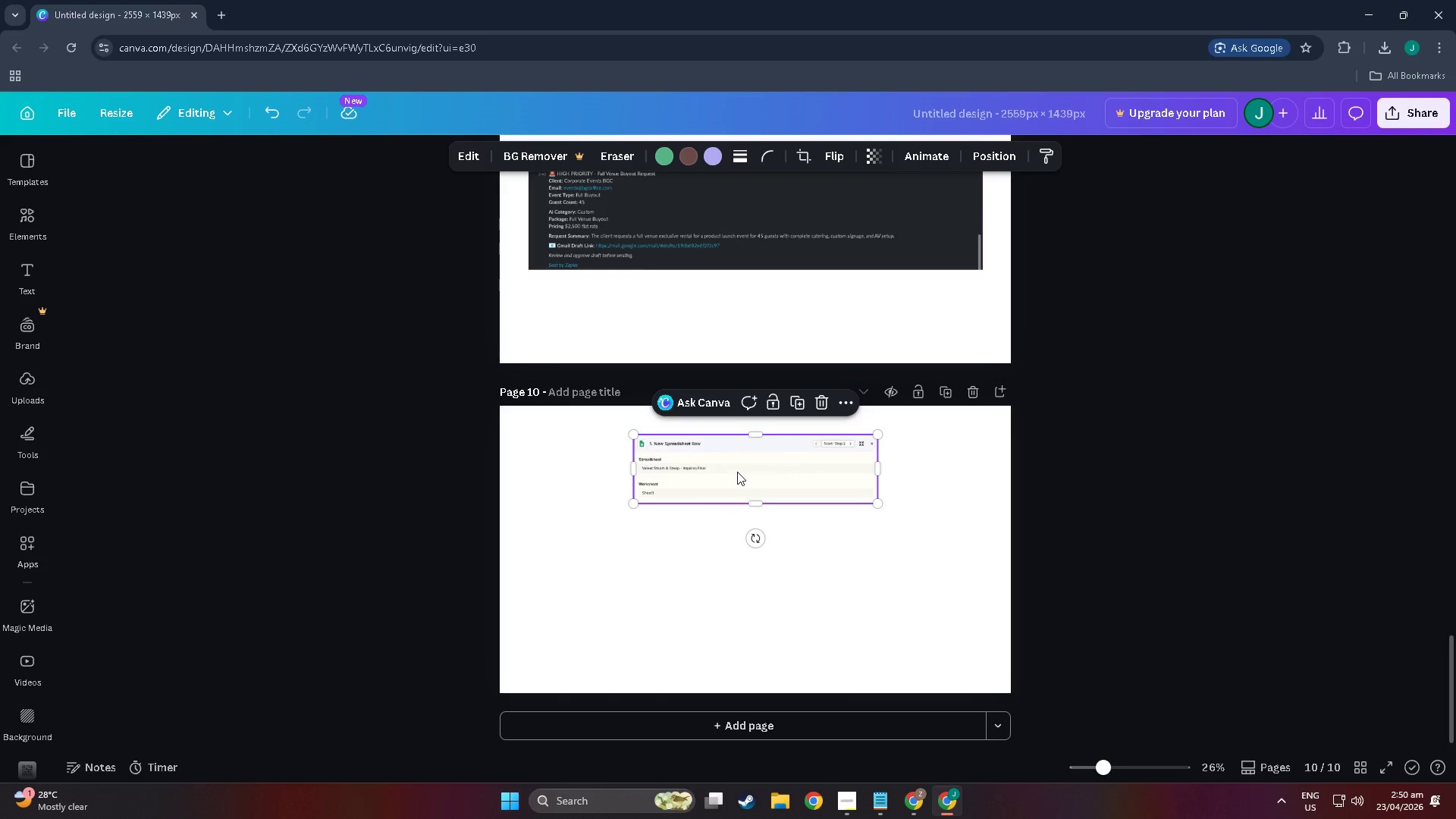 
left_click([737, 471])
 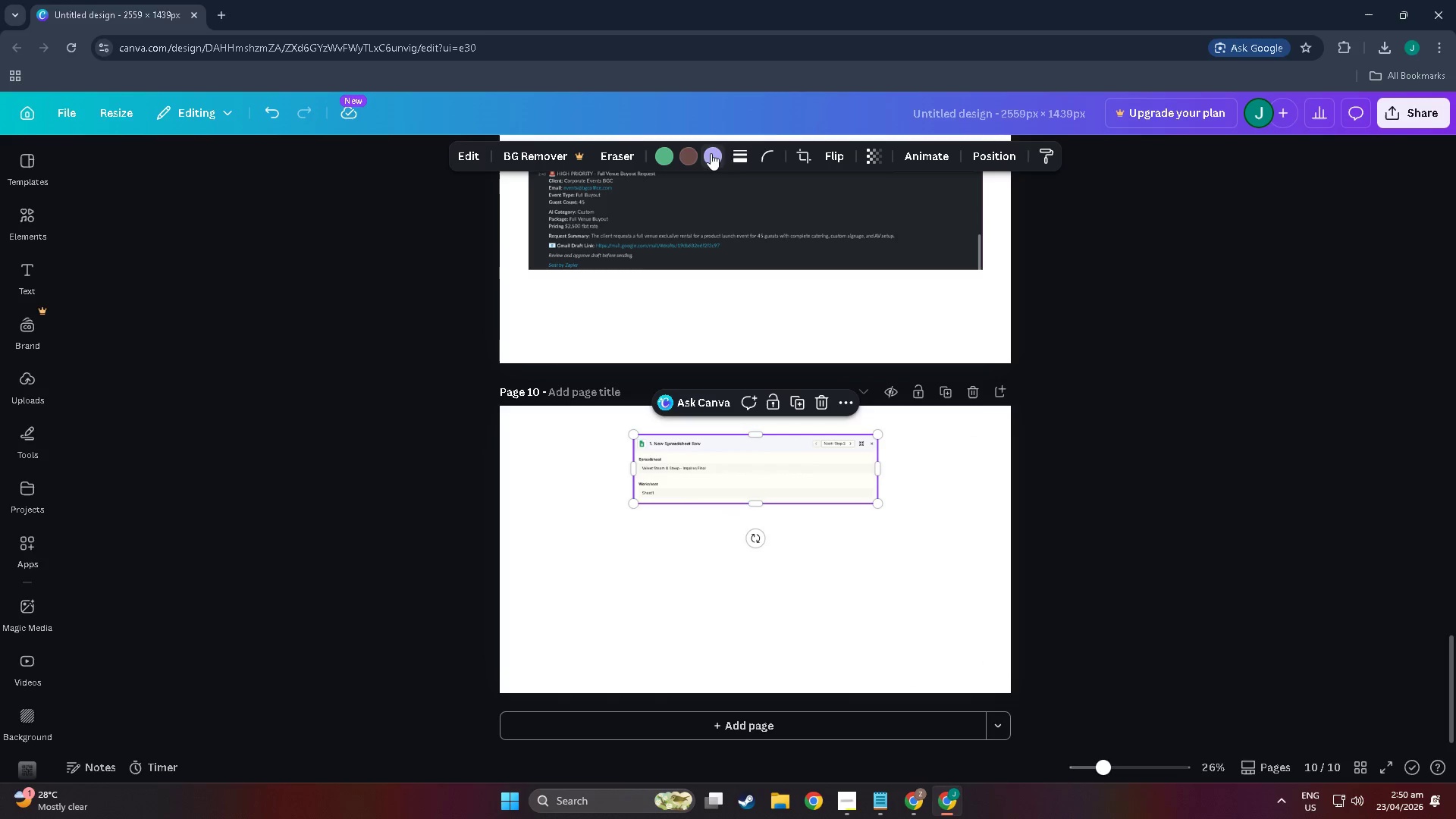 
left_click([734, 155])
 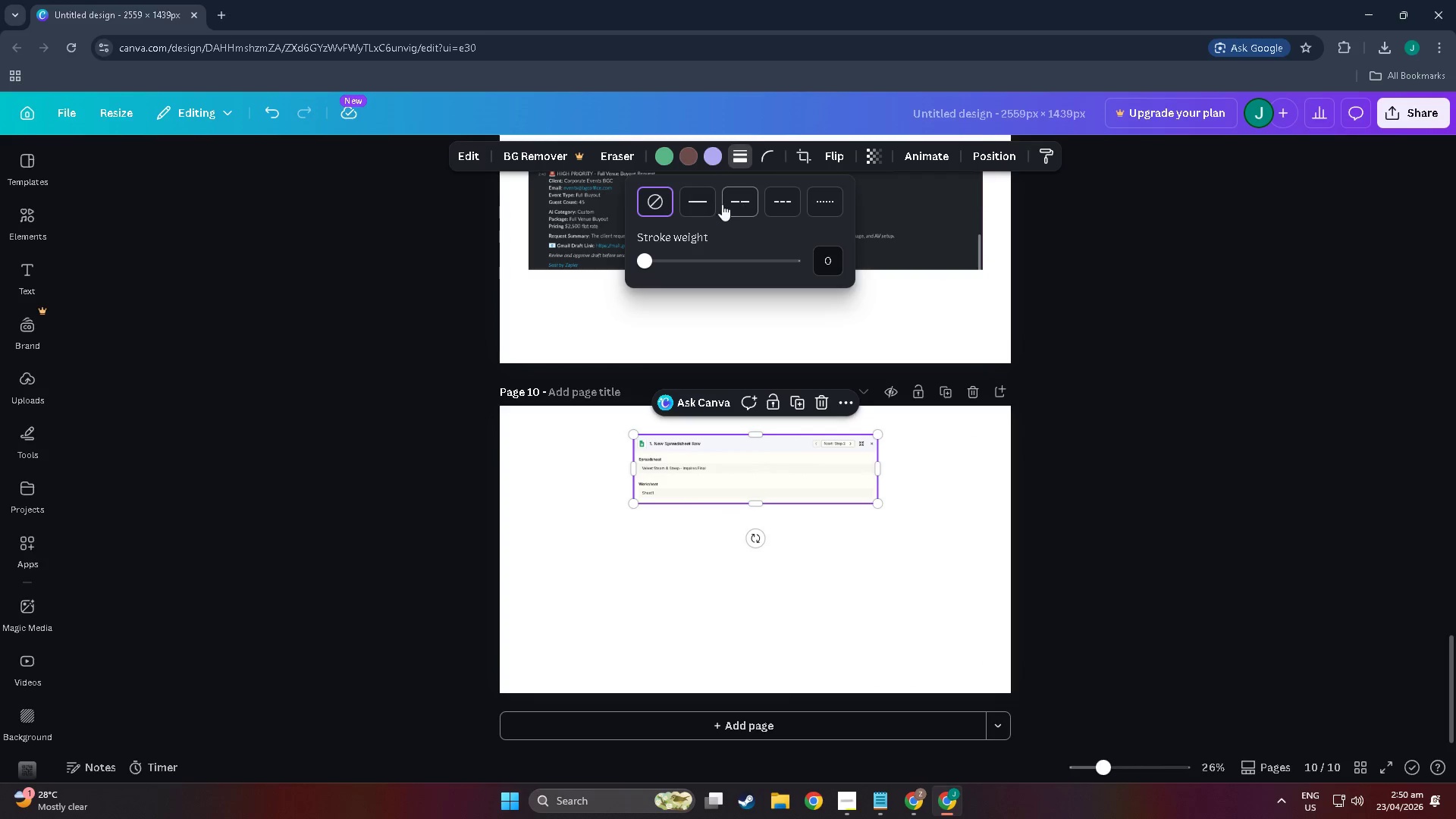 
left_click([706, 206])
 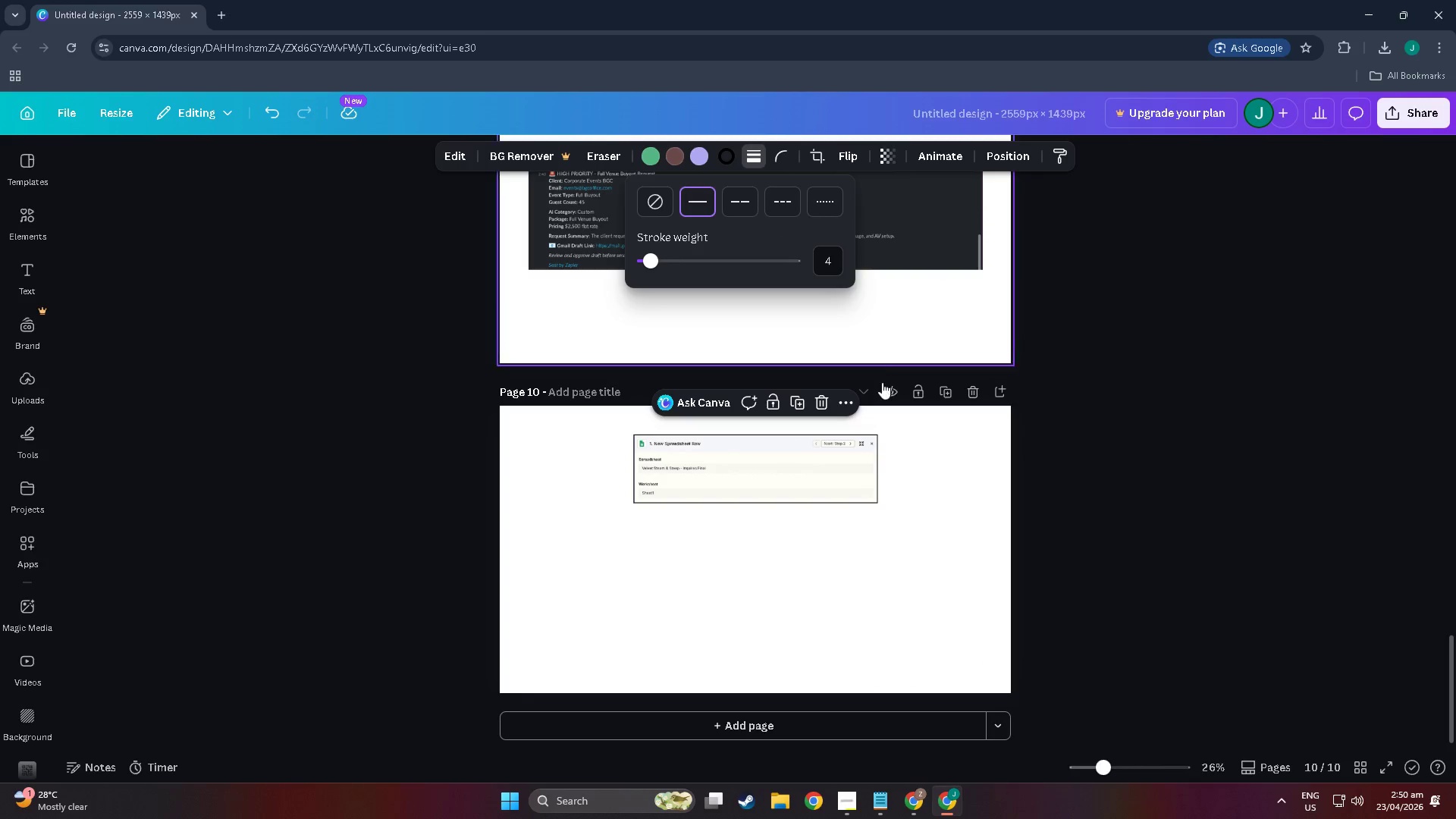 
left_click([908, 558])
 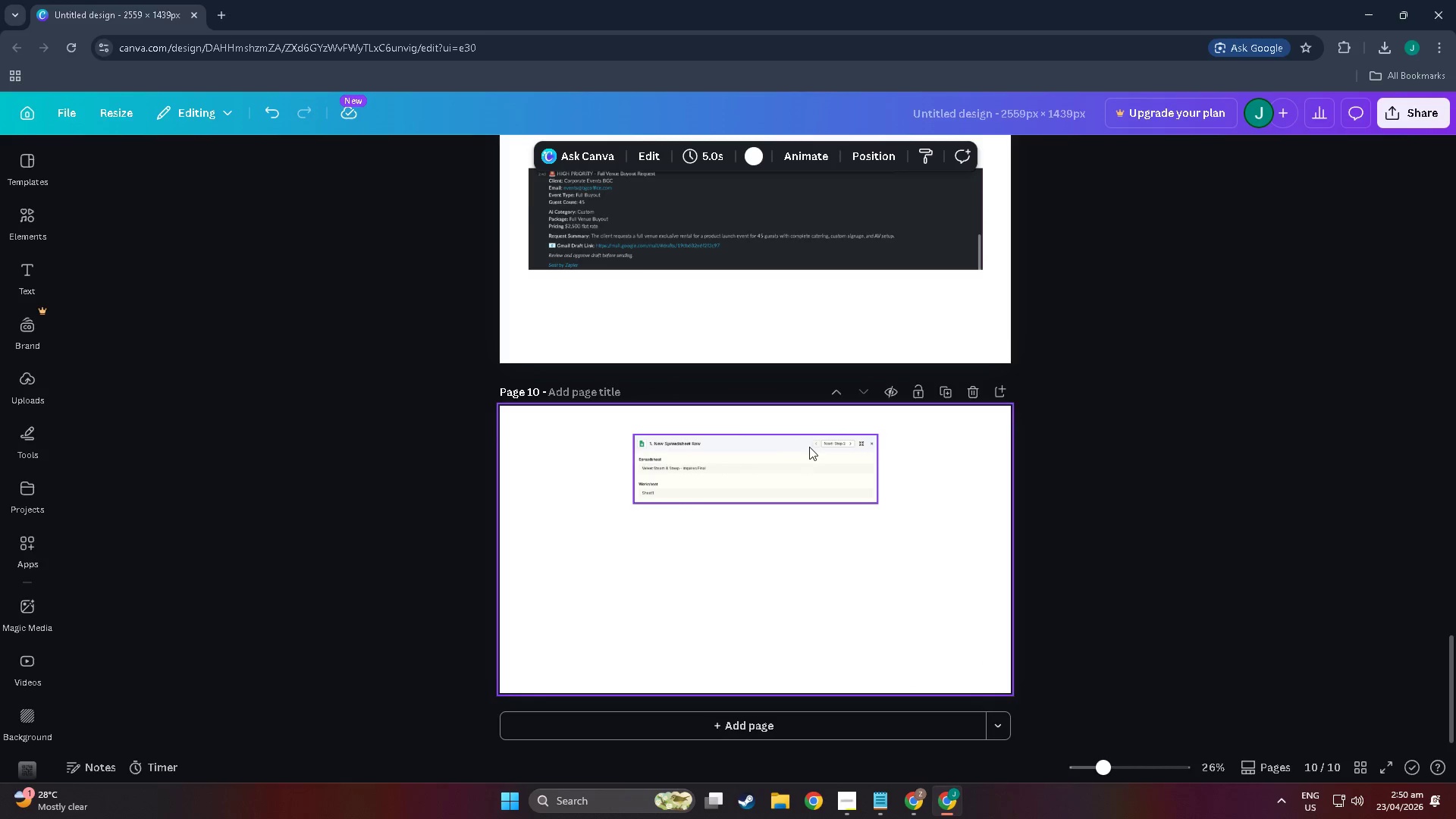 
key(Alt+AltLeft)
 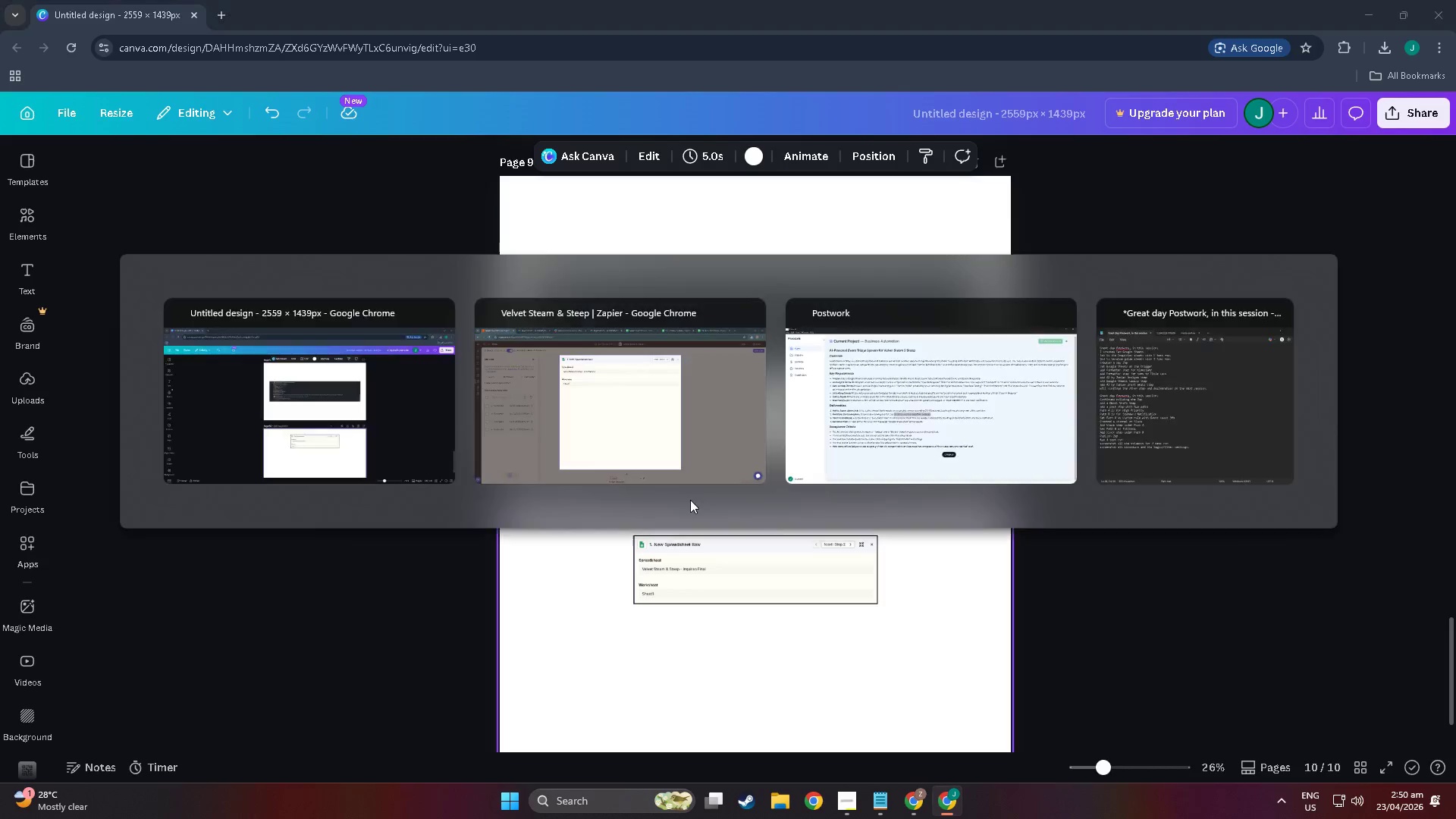 
key(Alt+Tab)
 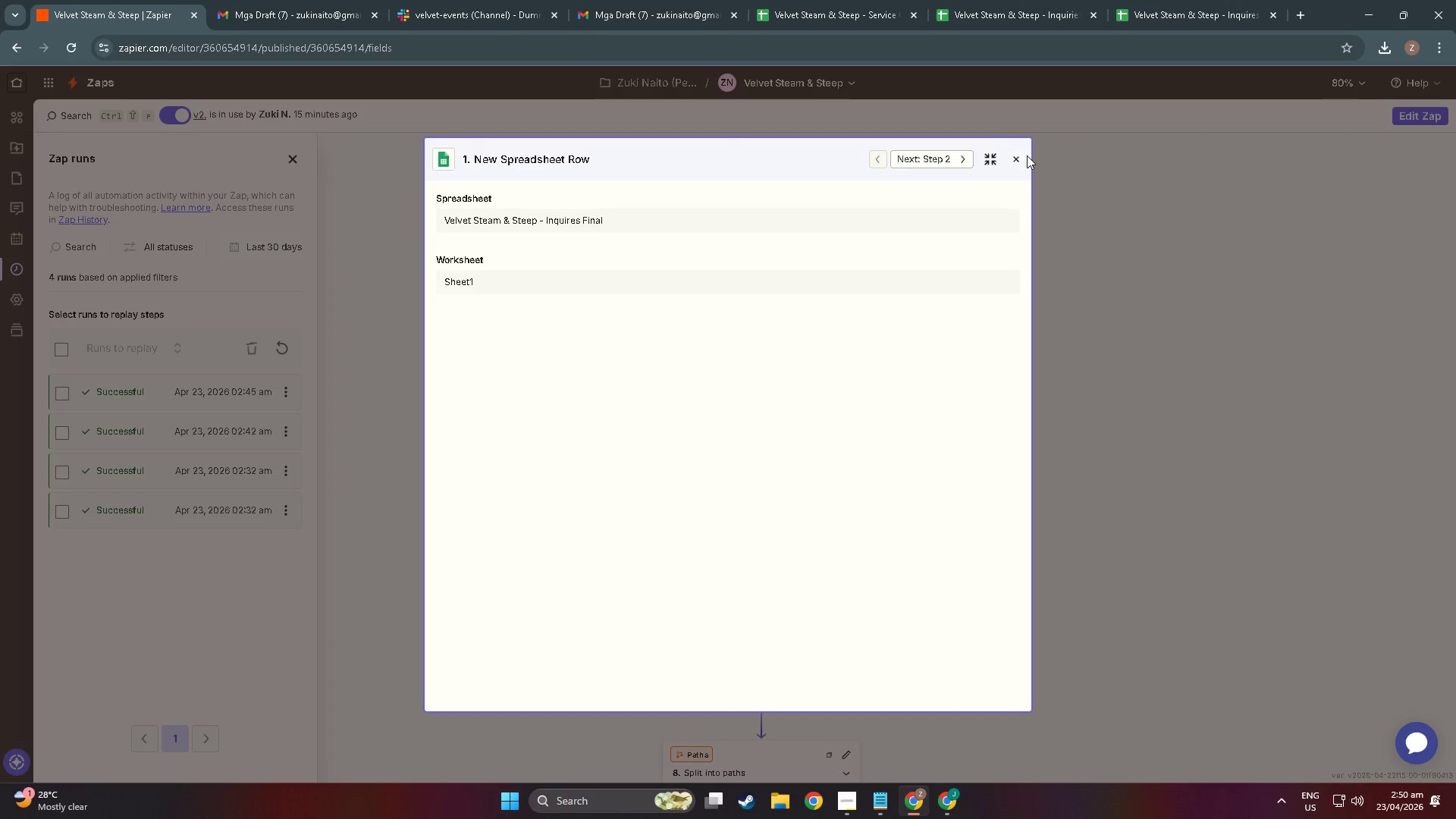 
scroll: coordinate [799, 497], scroll_direction: up, amount: 4.0
 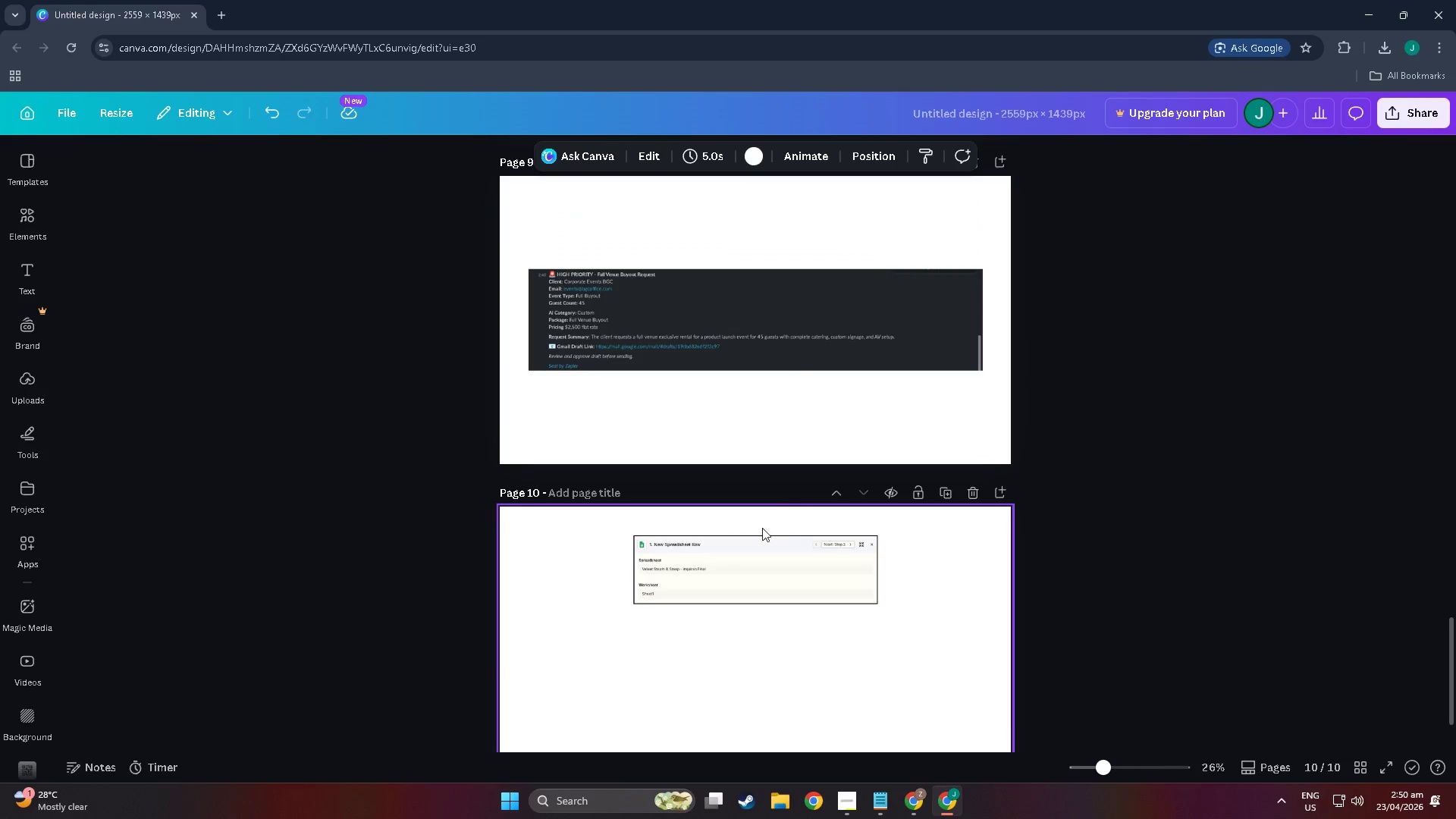 
left_click([1019, 158])
 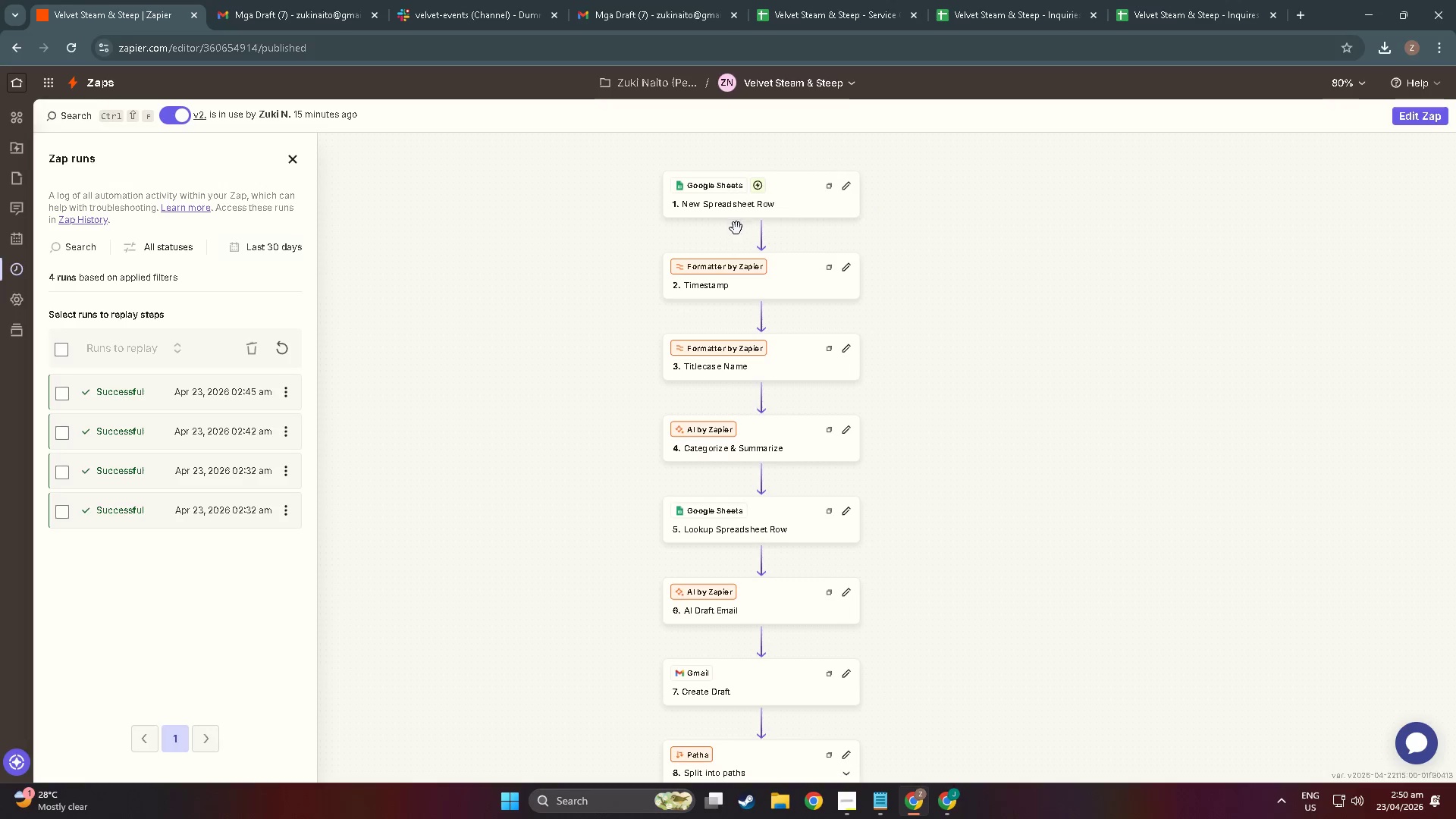 
key(Shift+ShiftLeft)
 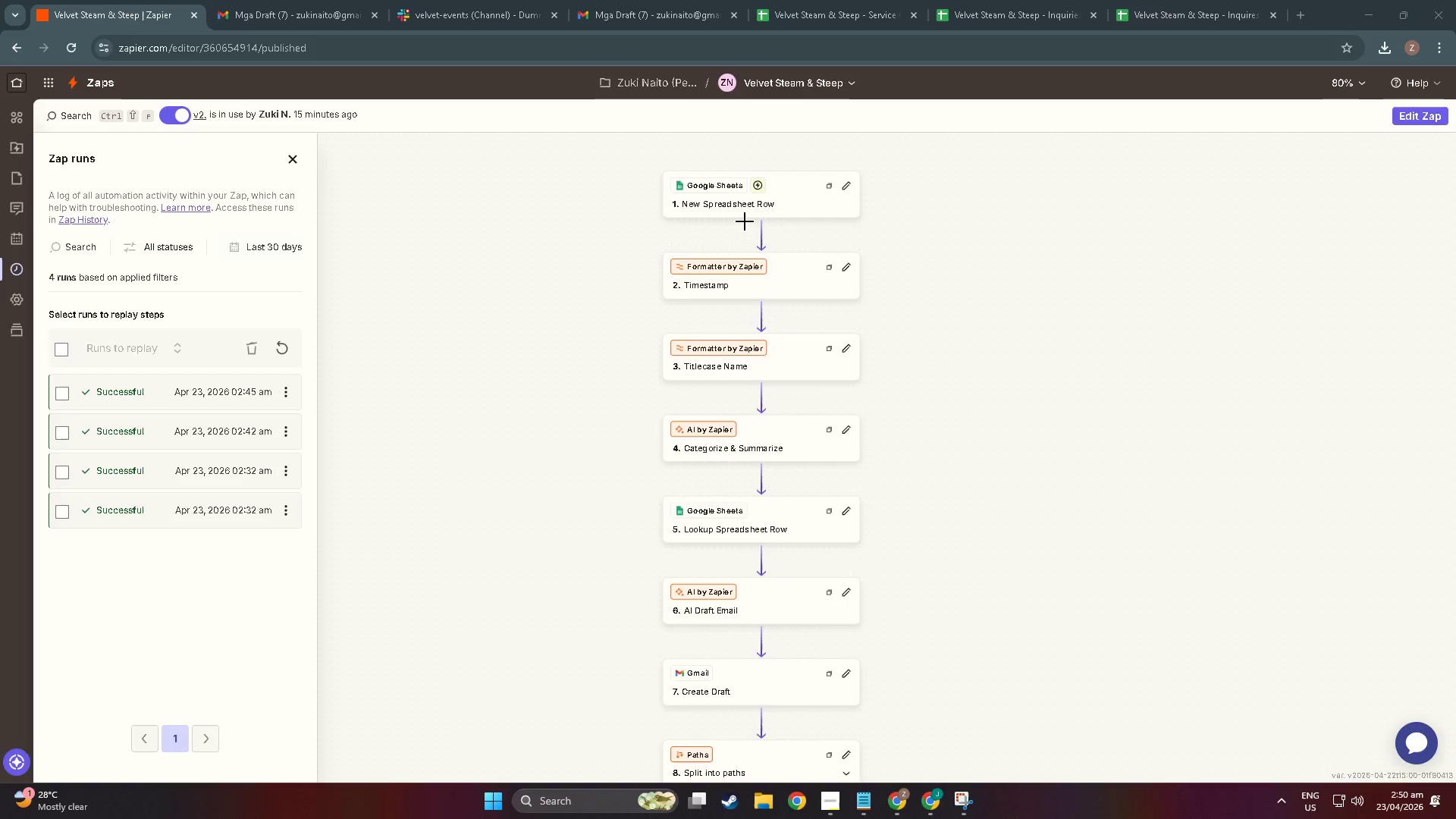 
key(Meta+Shift+MetaLeft)
 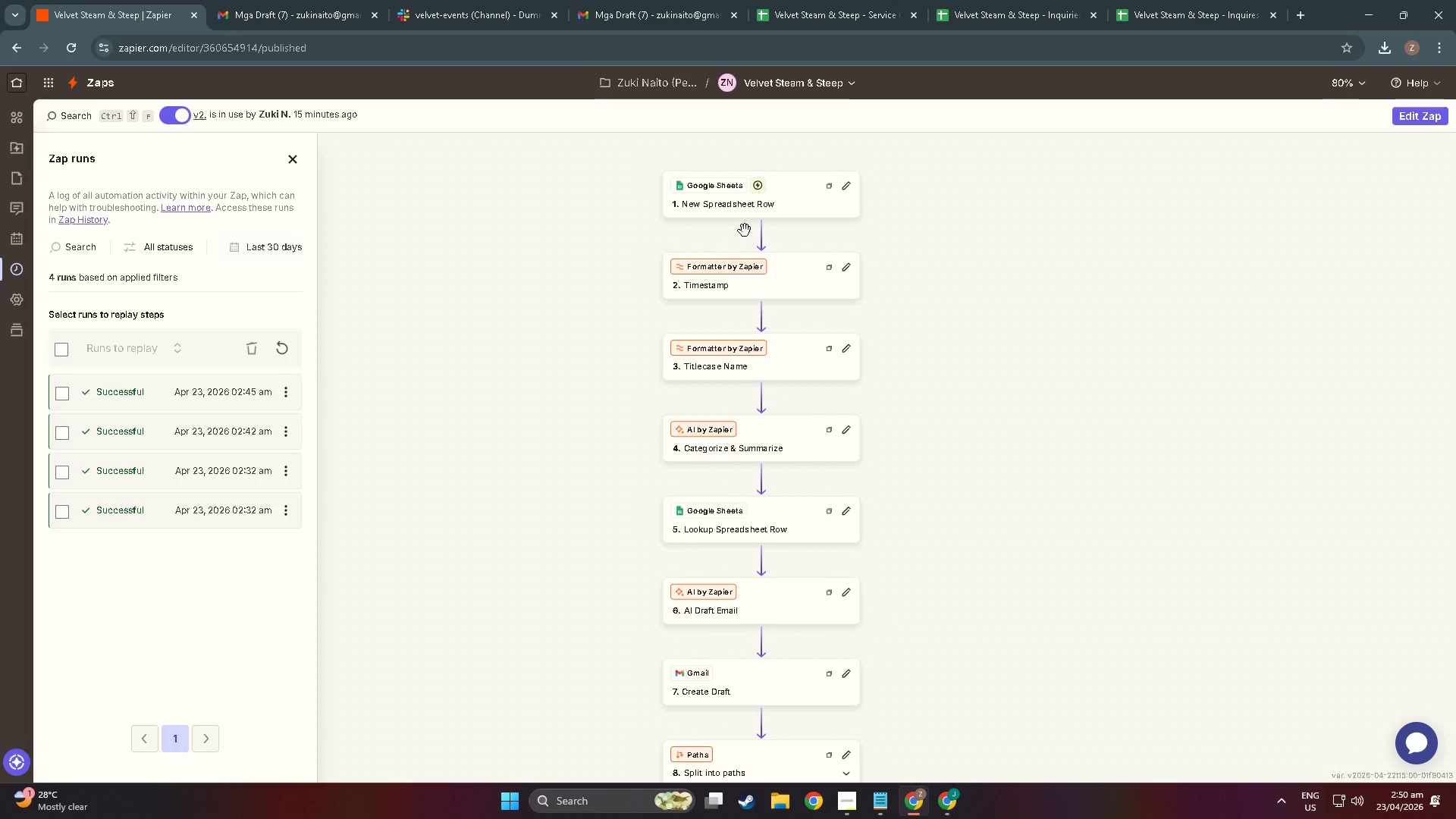 
key(Meta+Shift+S)
 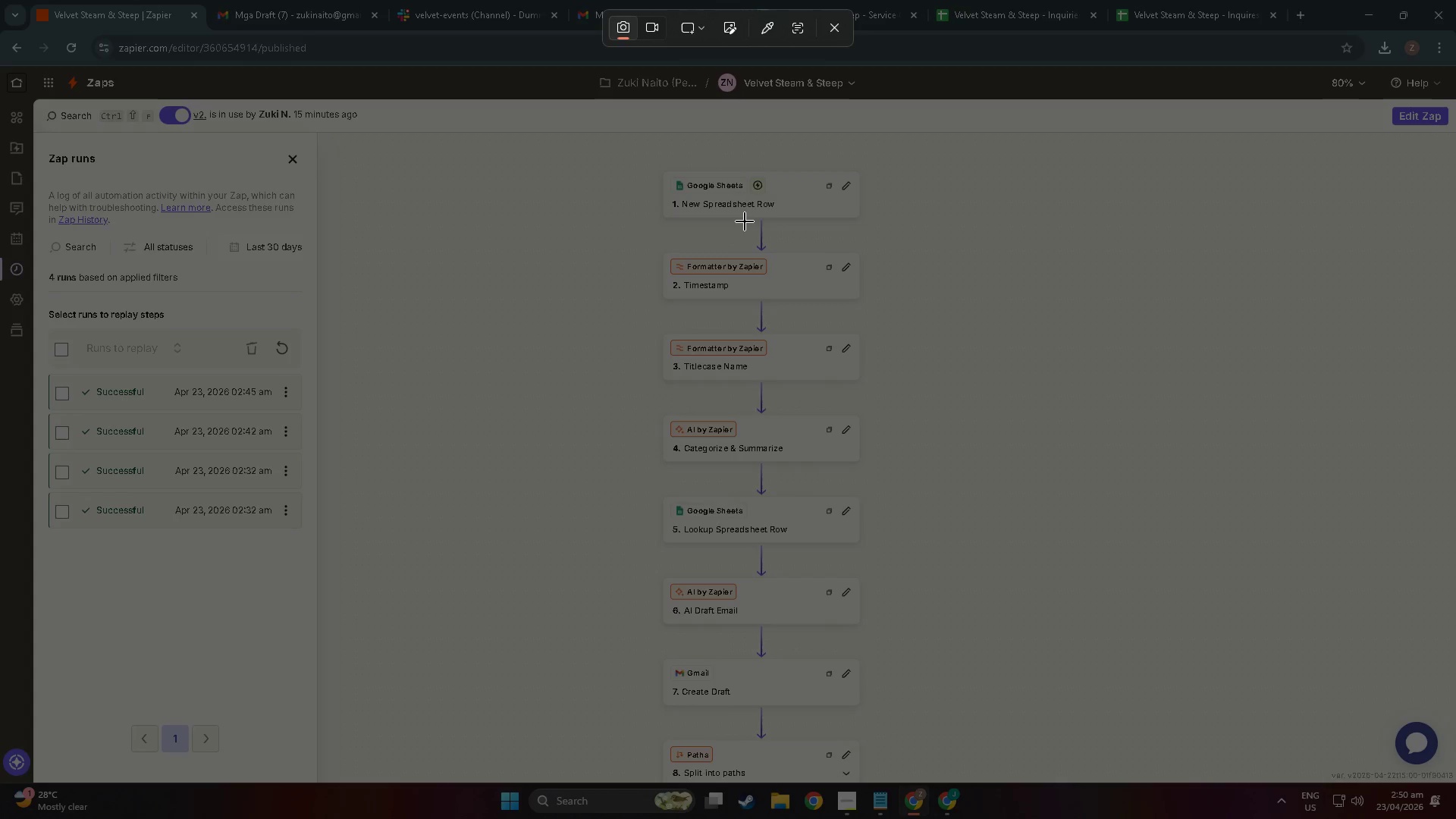 
left_click_drag(start_coordinate=[745, 221], to_coordinate=[780, 251])
 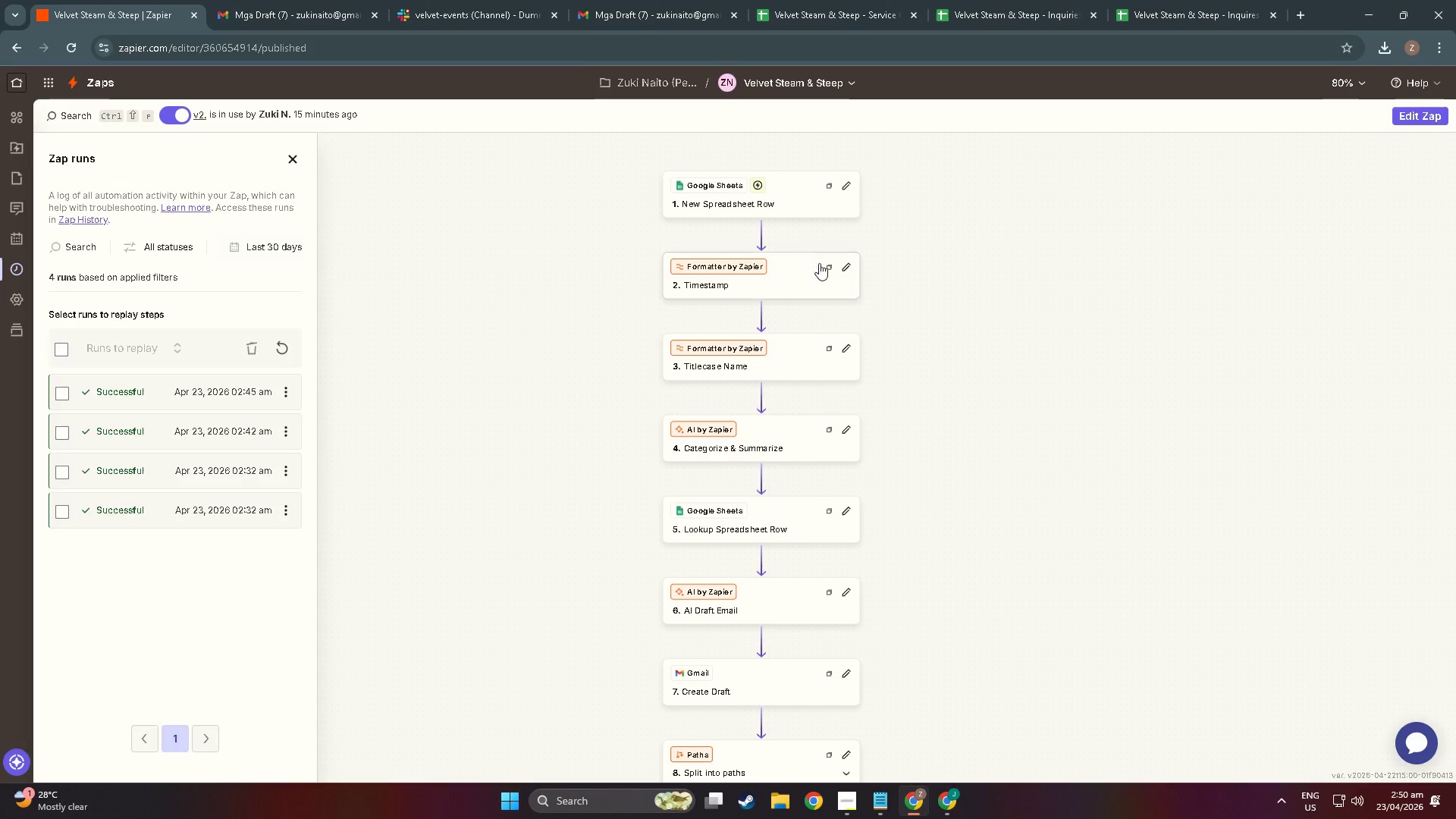 
key(Alt+Tab)
 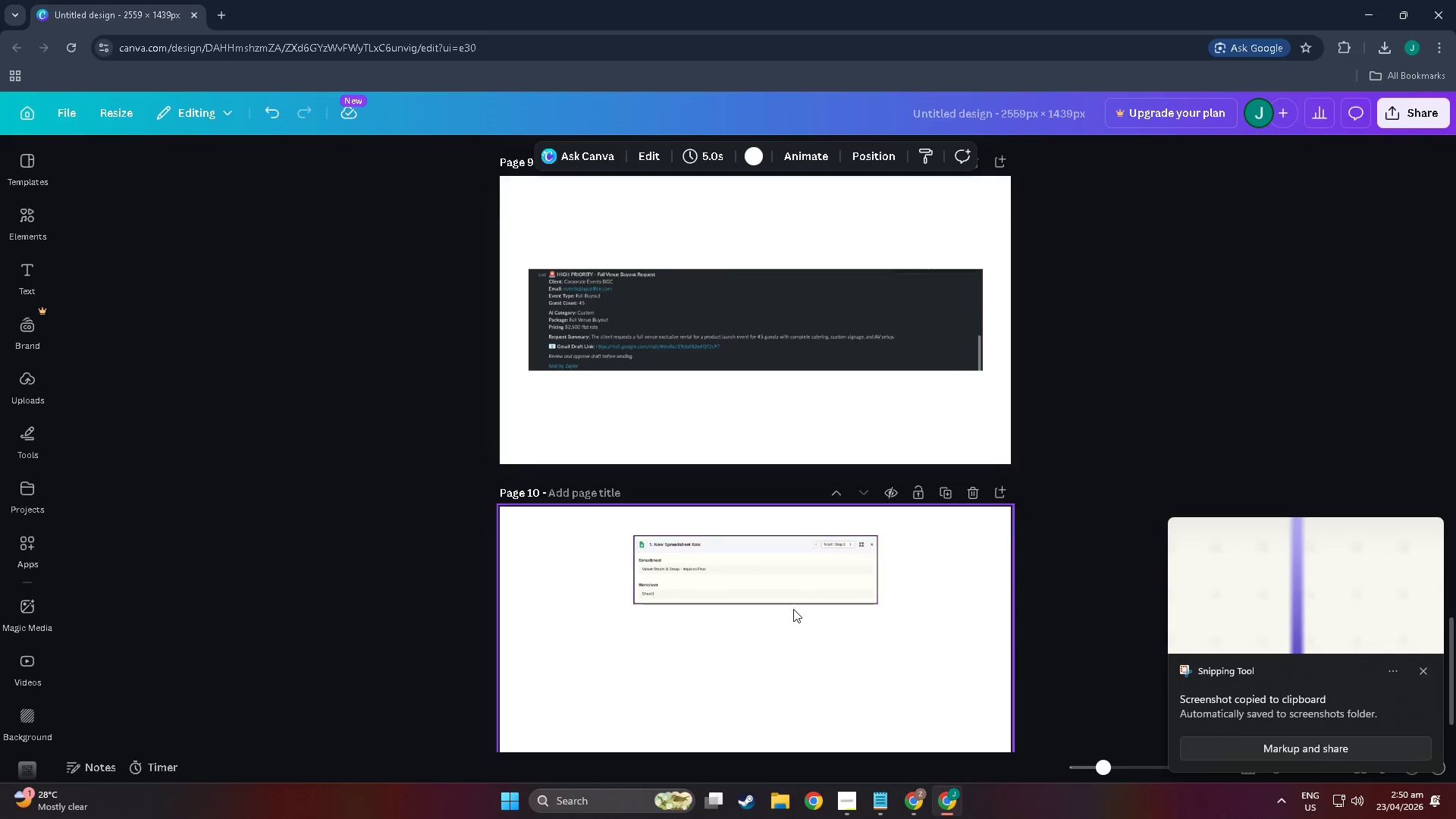 
key(Control+ControlLeft)
 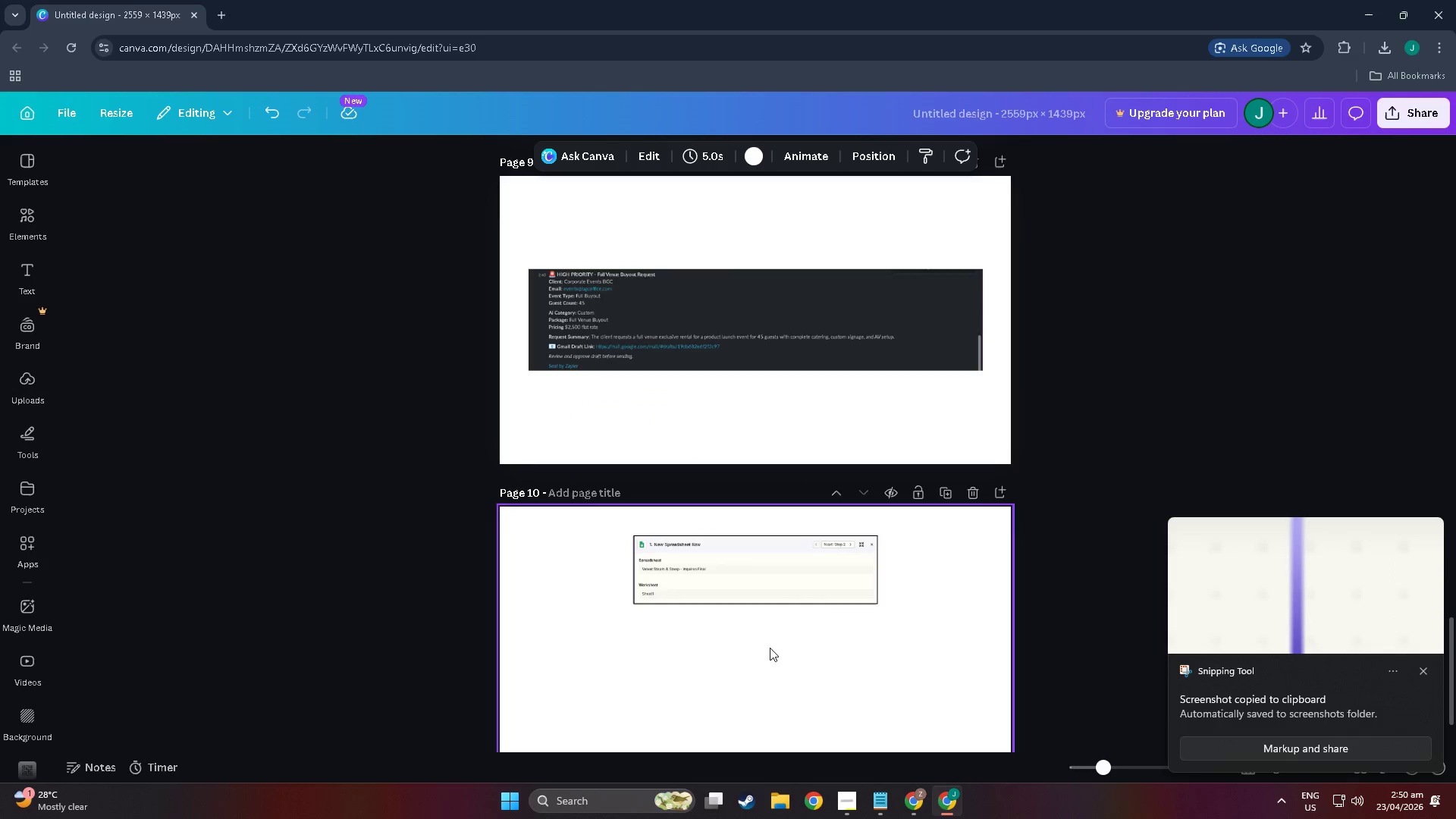 
key(Control+V)
 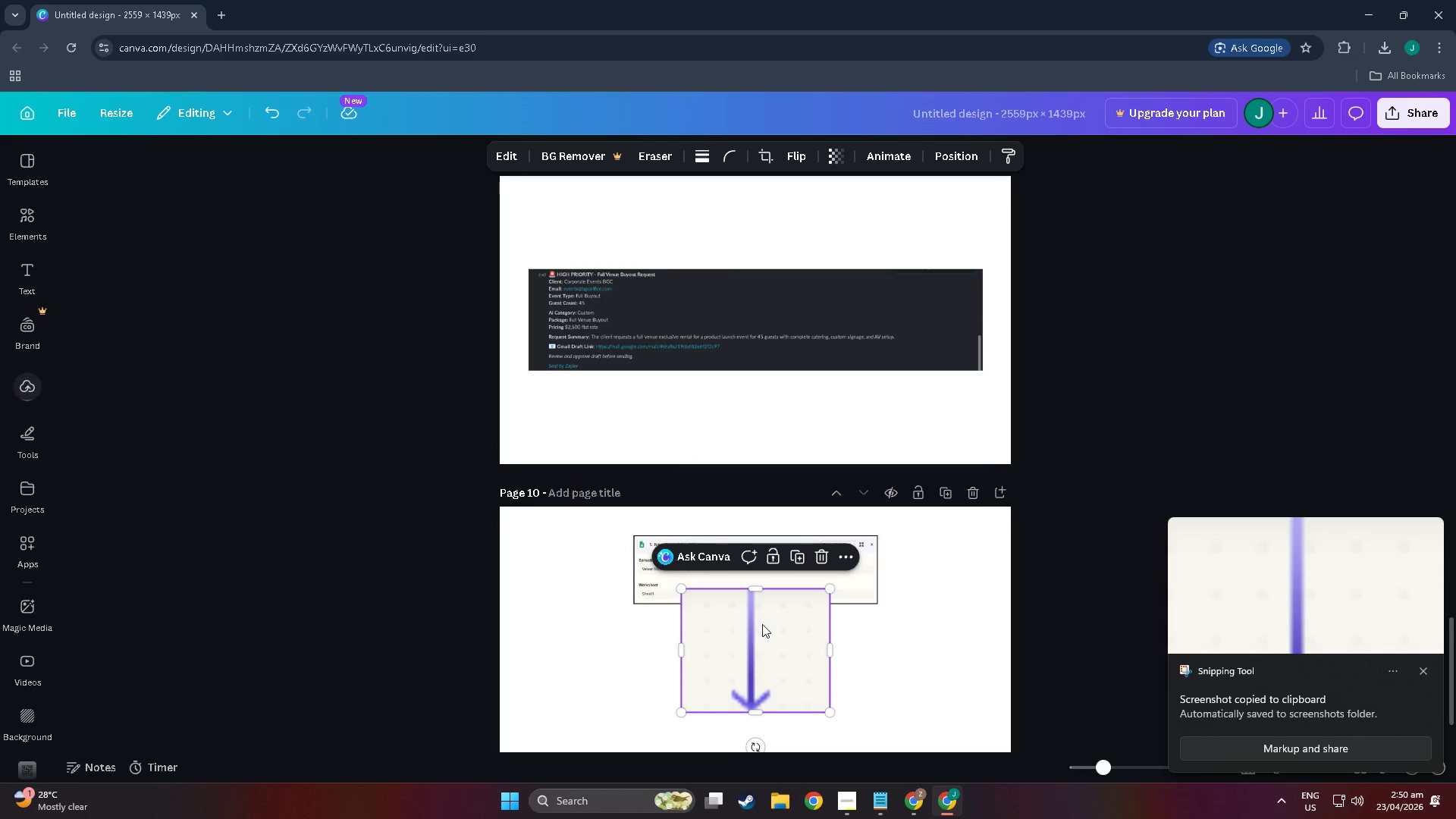 
scroll: coordinate [760, 638], scroll_direction: down, amount: 3.0
 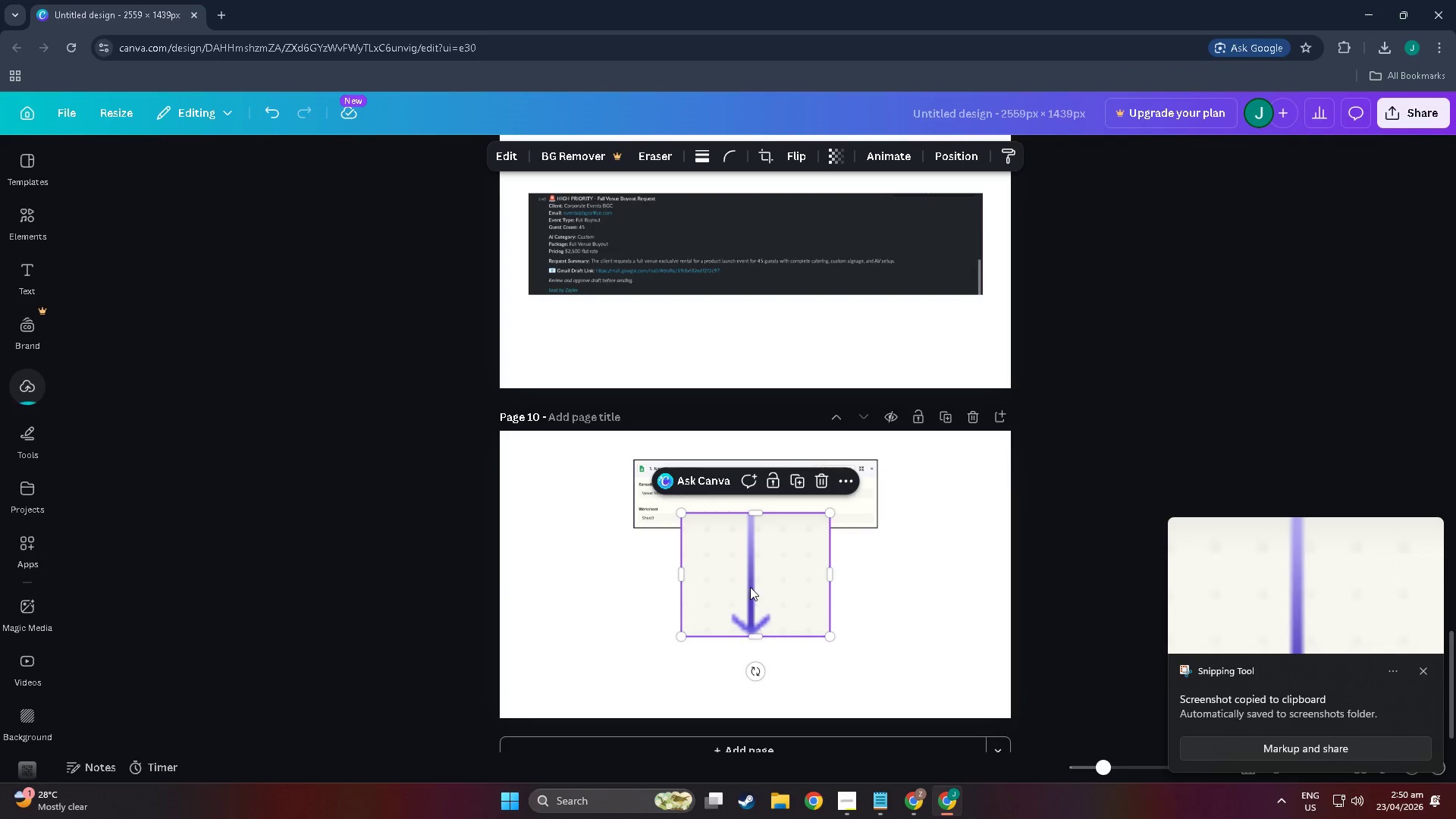 
left_click_drag(start_coordinate=[750, 587], to_coordinate=[755, 604])
 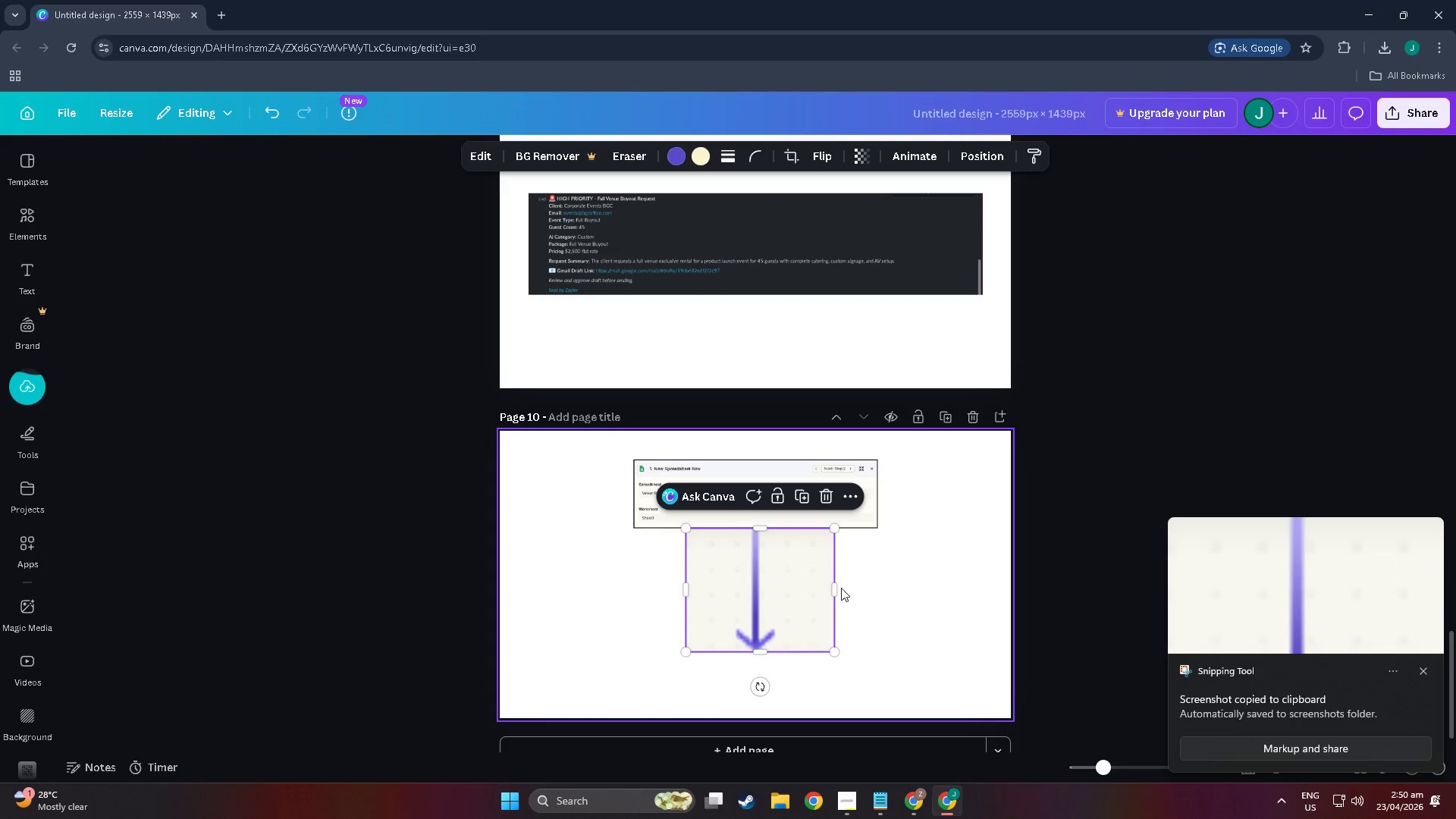 
left_click_drag(start_coordinate=[834, 588], to_coordinate=[780, 595])
 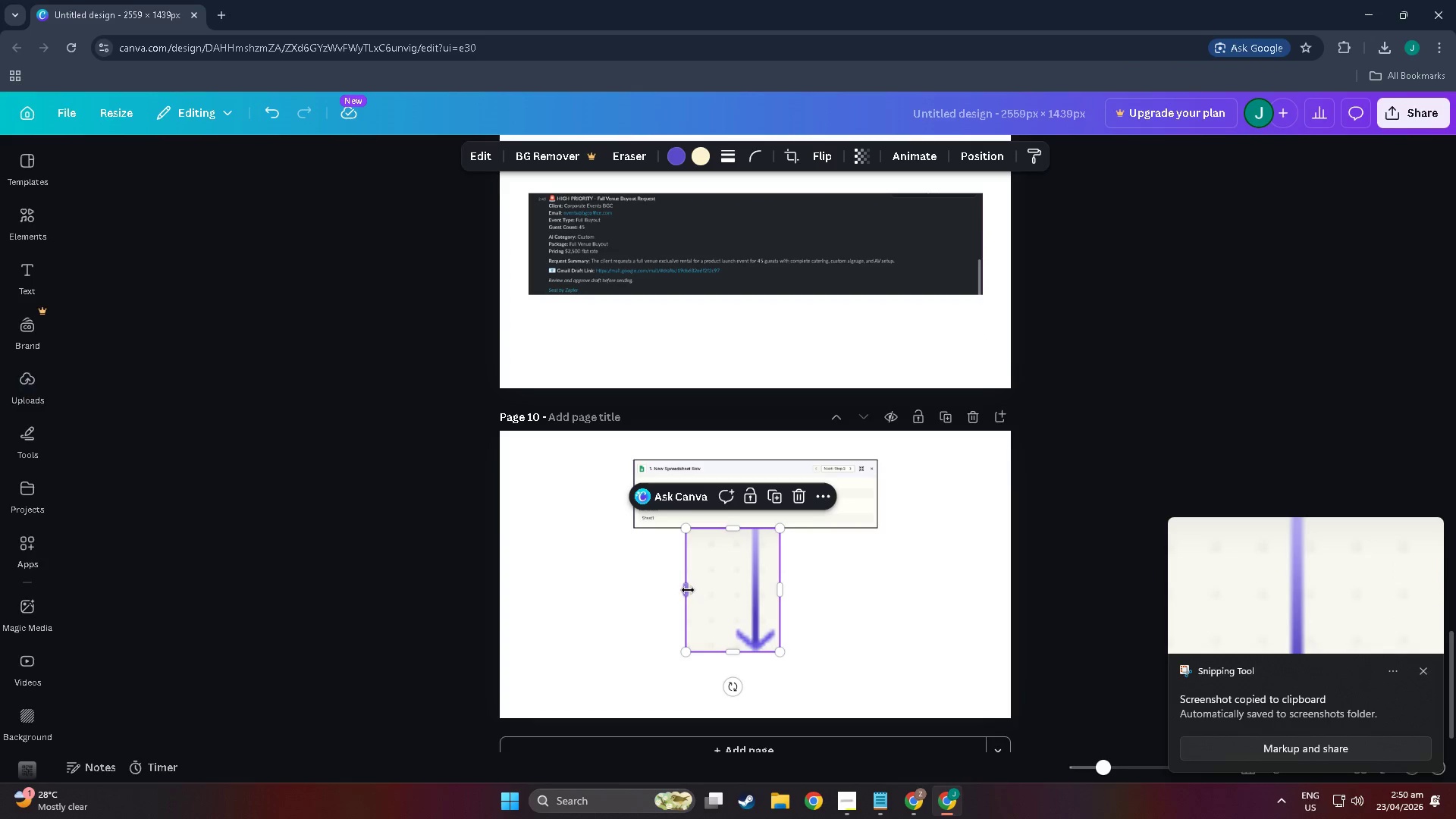 
left_click_drag(start_coordinate=[688, 590], to_coordinate=[733, 585])
 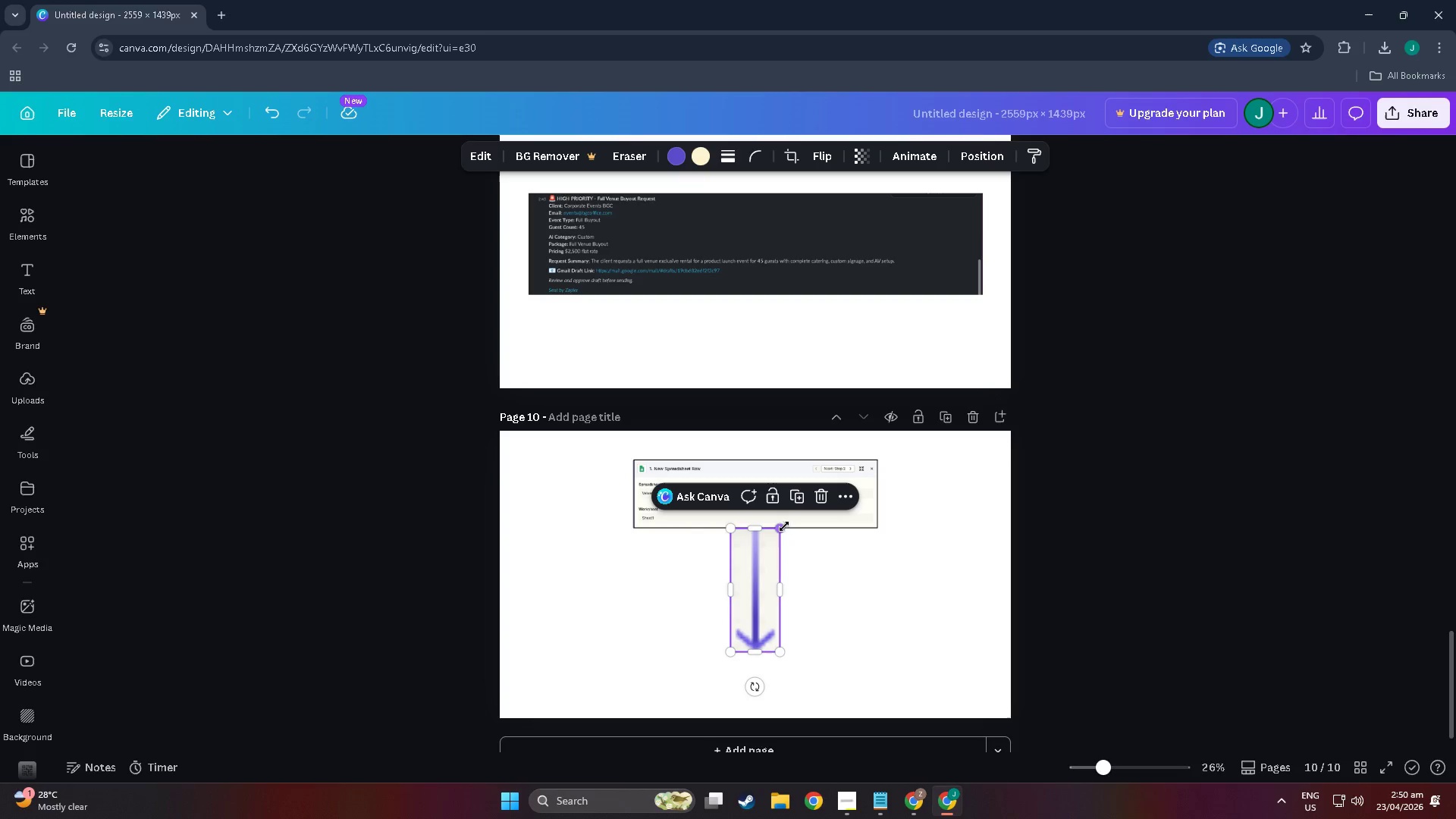 
left_click_drag(start_coordinate=[783, 526], to_coordinate=[739, 586])
 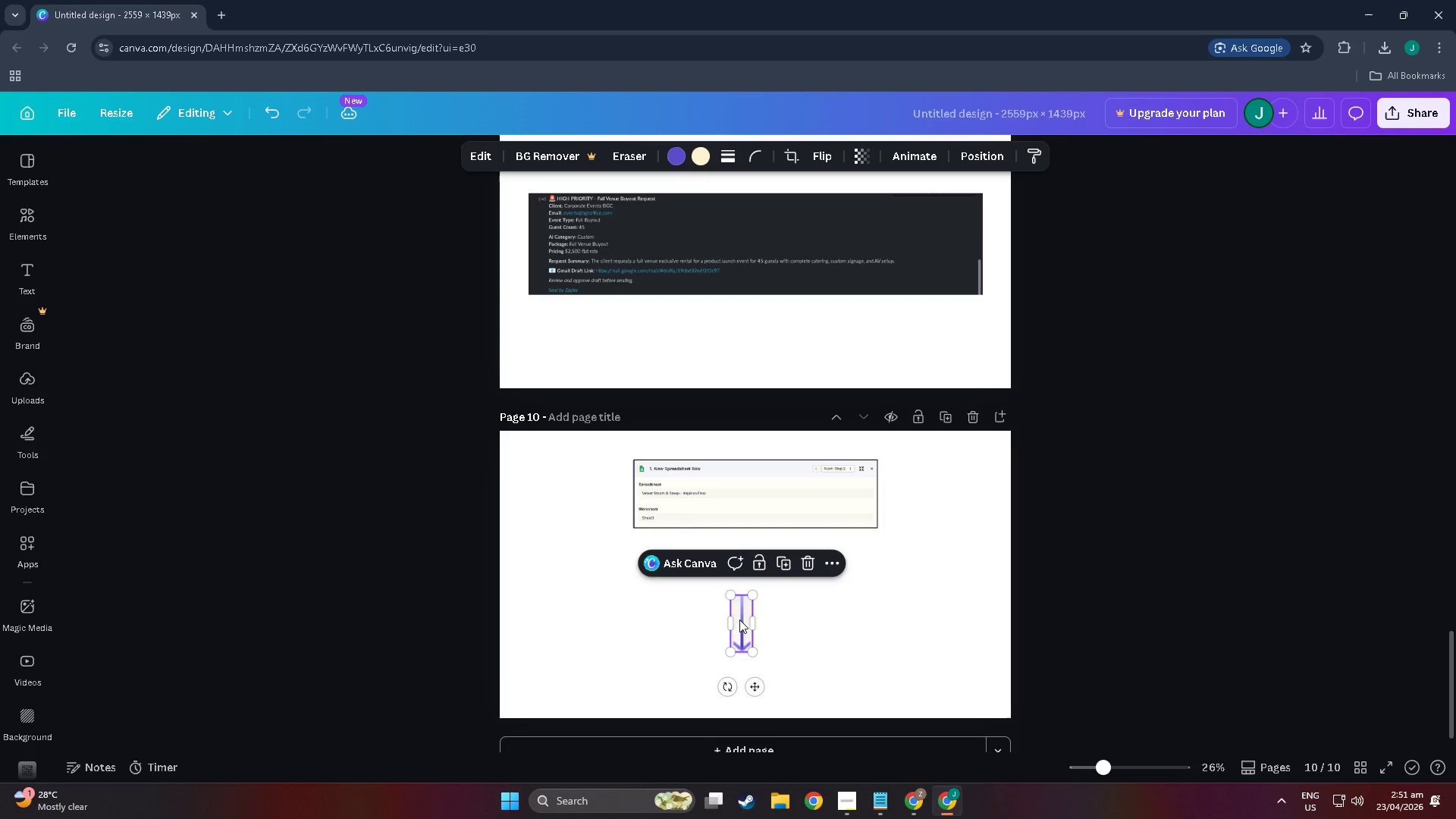 
left_click_drag(start_coordinate=[739, 620], to_coordinate=[755, 551])
 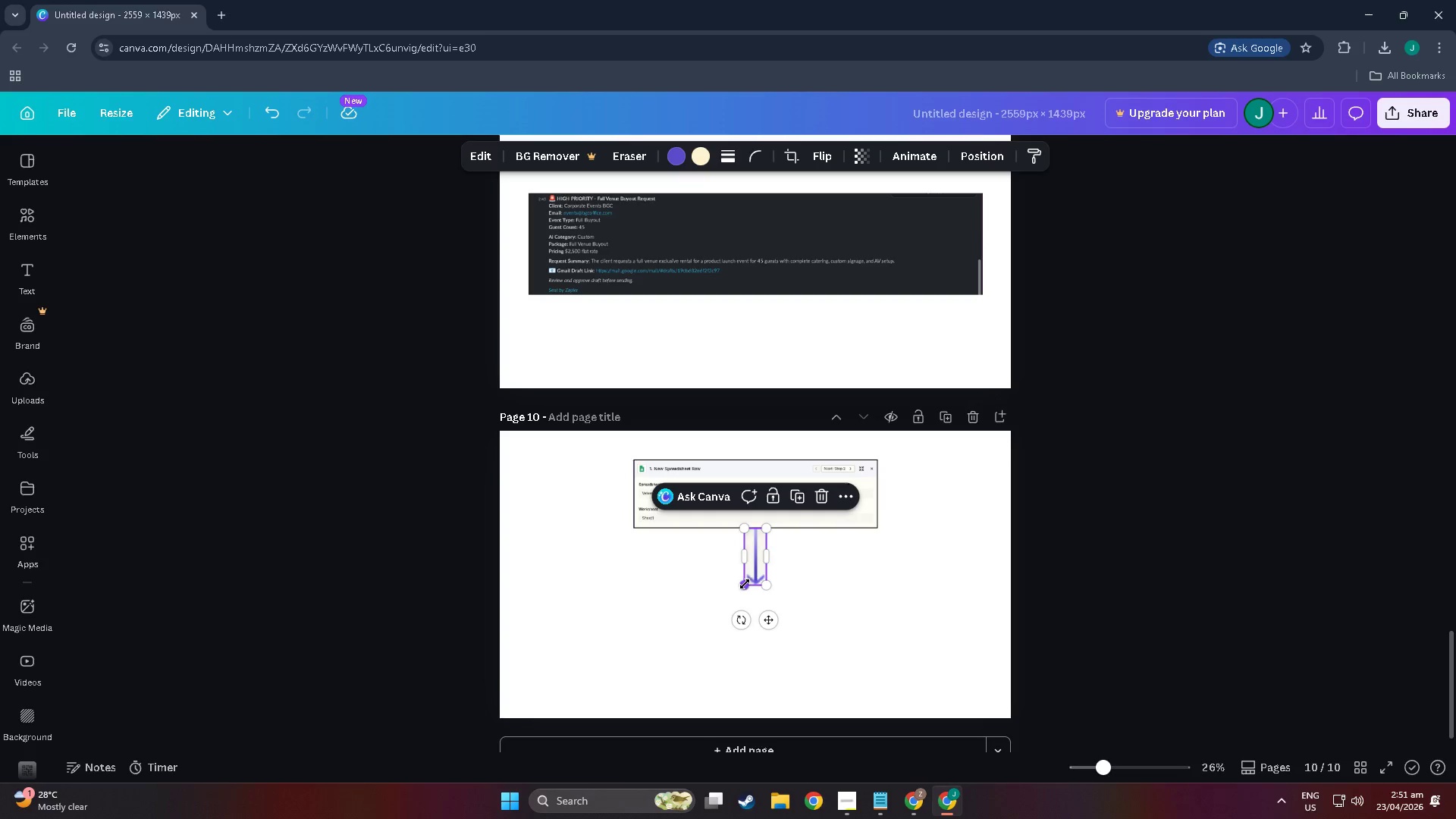 
left_click_drag(start_coordinate=[745, 584], to_coordinate=[755, 559])
 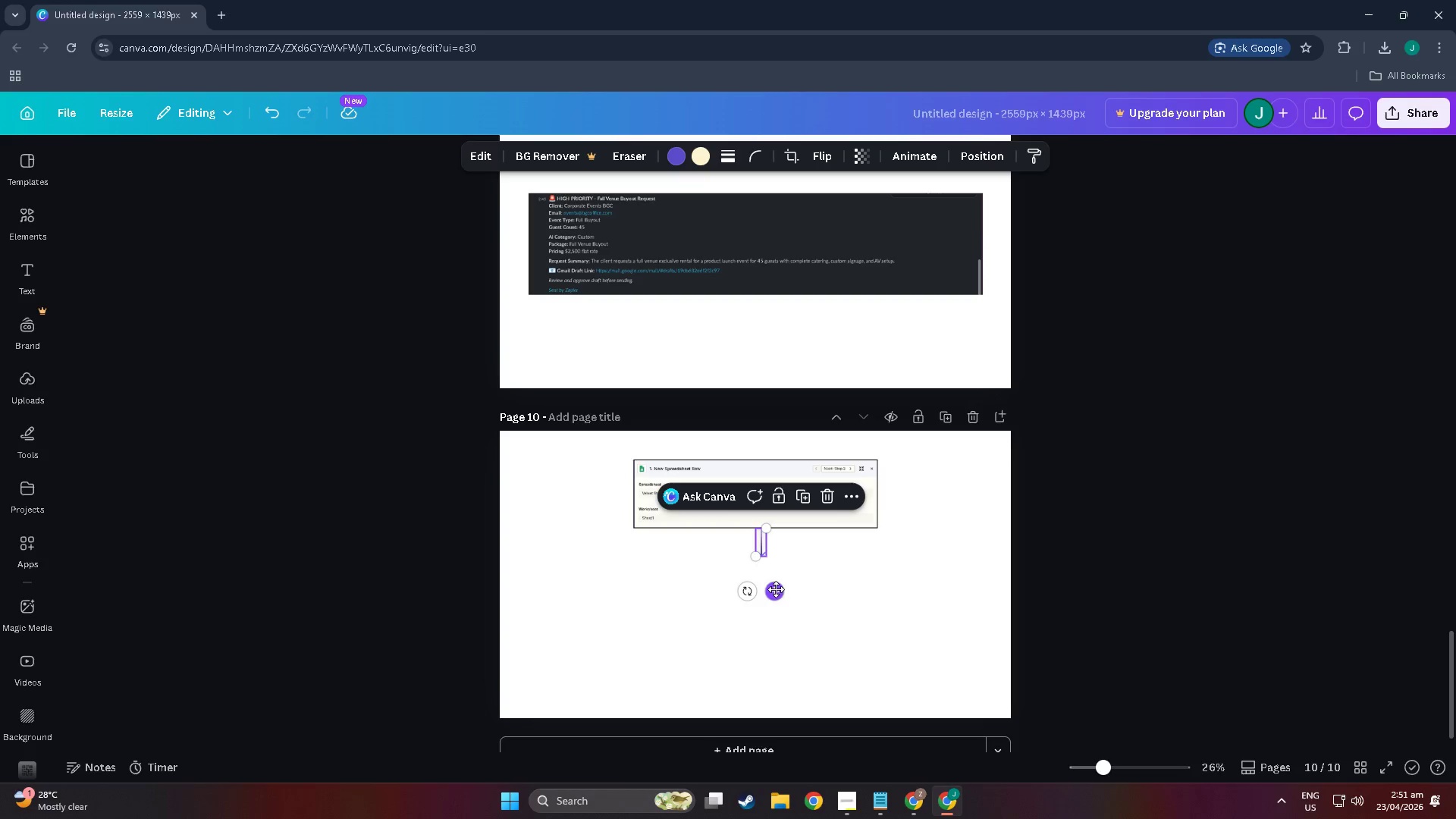 
left_click_drag(start_coordinate=[777, 589], to_coordinate=[772, 589])
 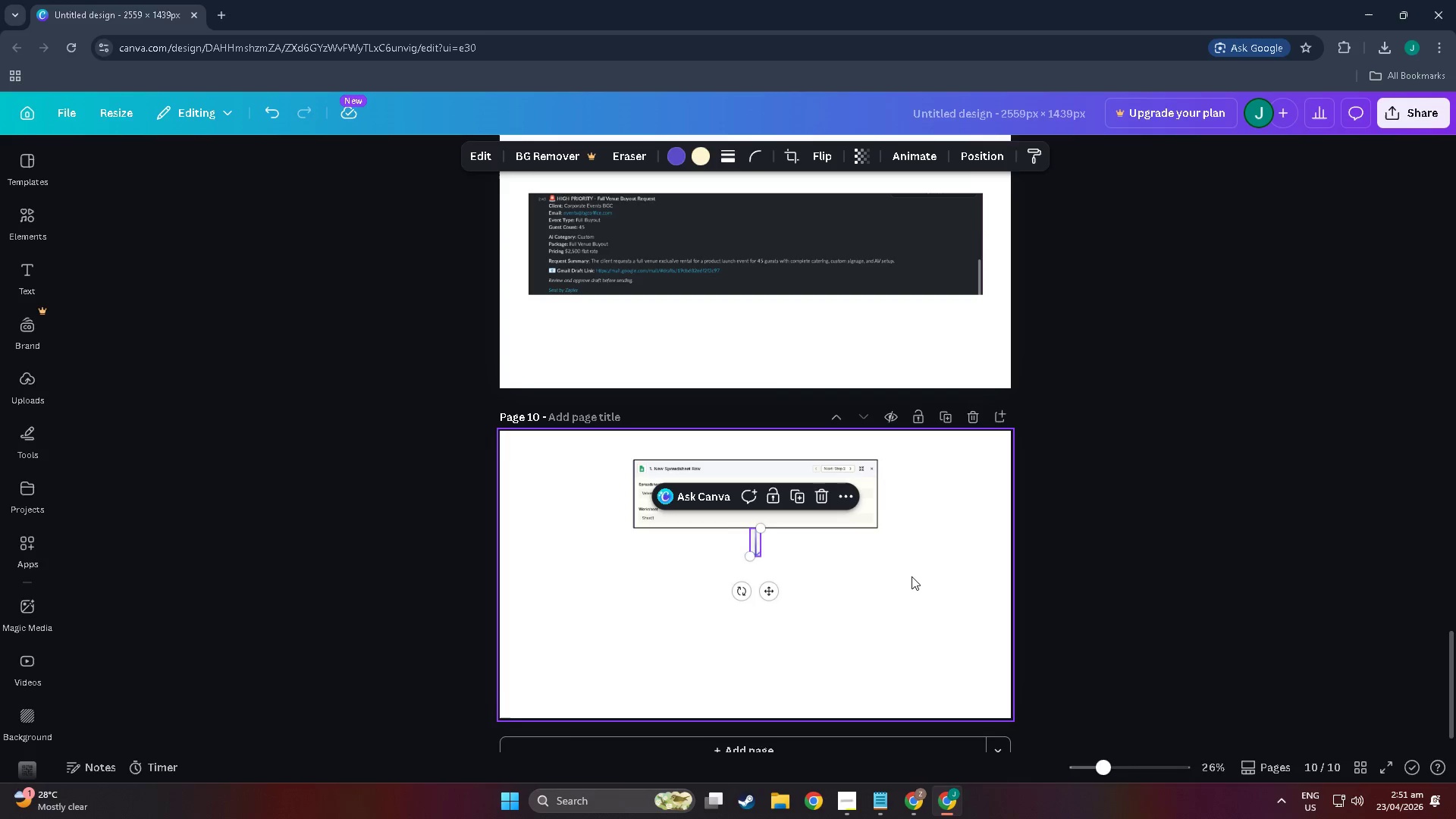 
left_click([912, 576])
 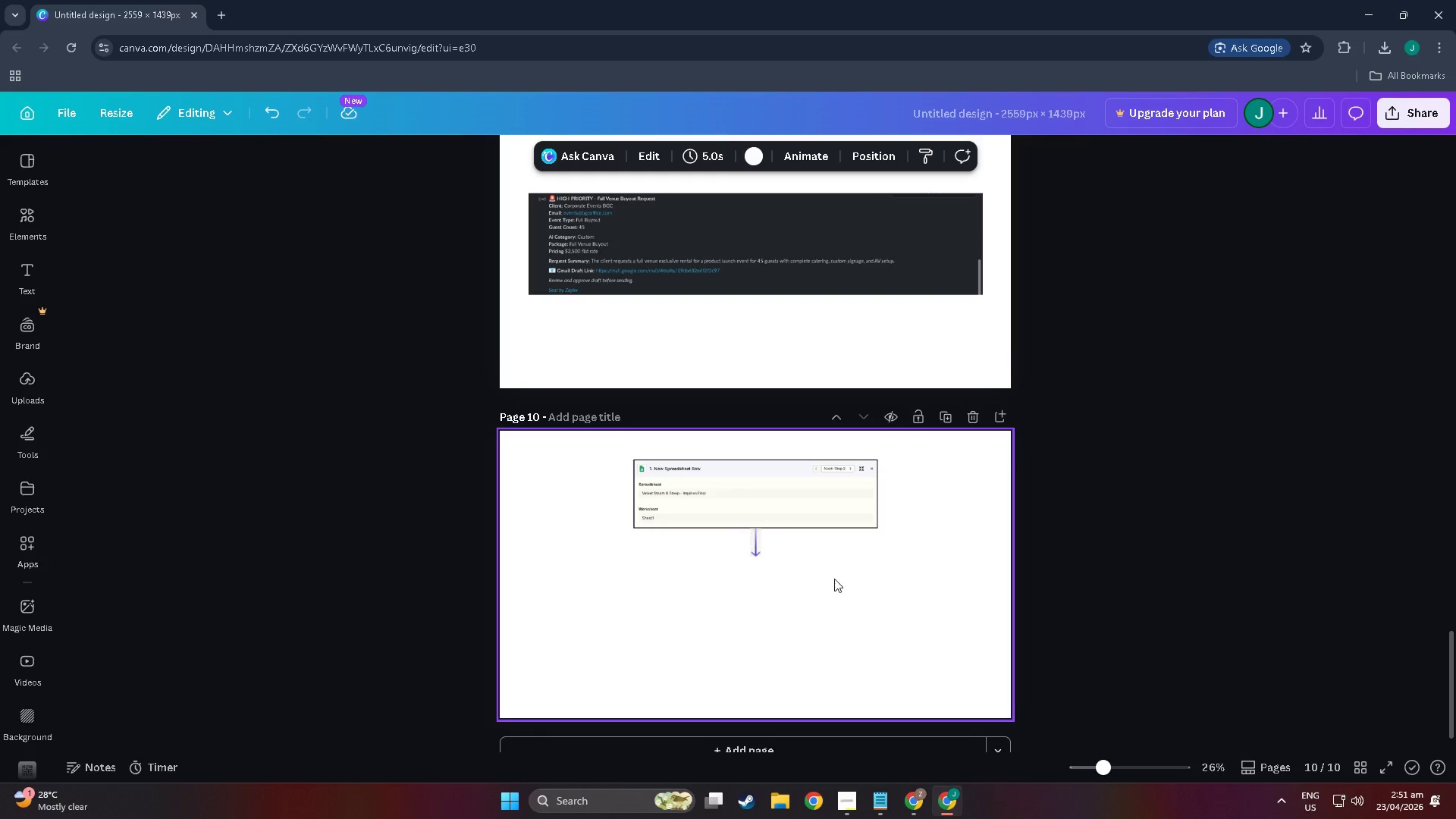 
hold_key(key=ControlLeft, duration=0.7)
scroll: coordinate [804, 572], scroll_direction: up, amount: 9.0
 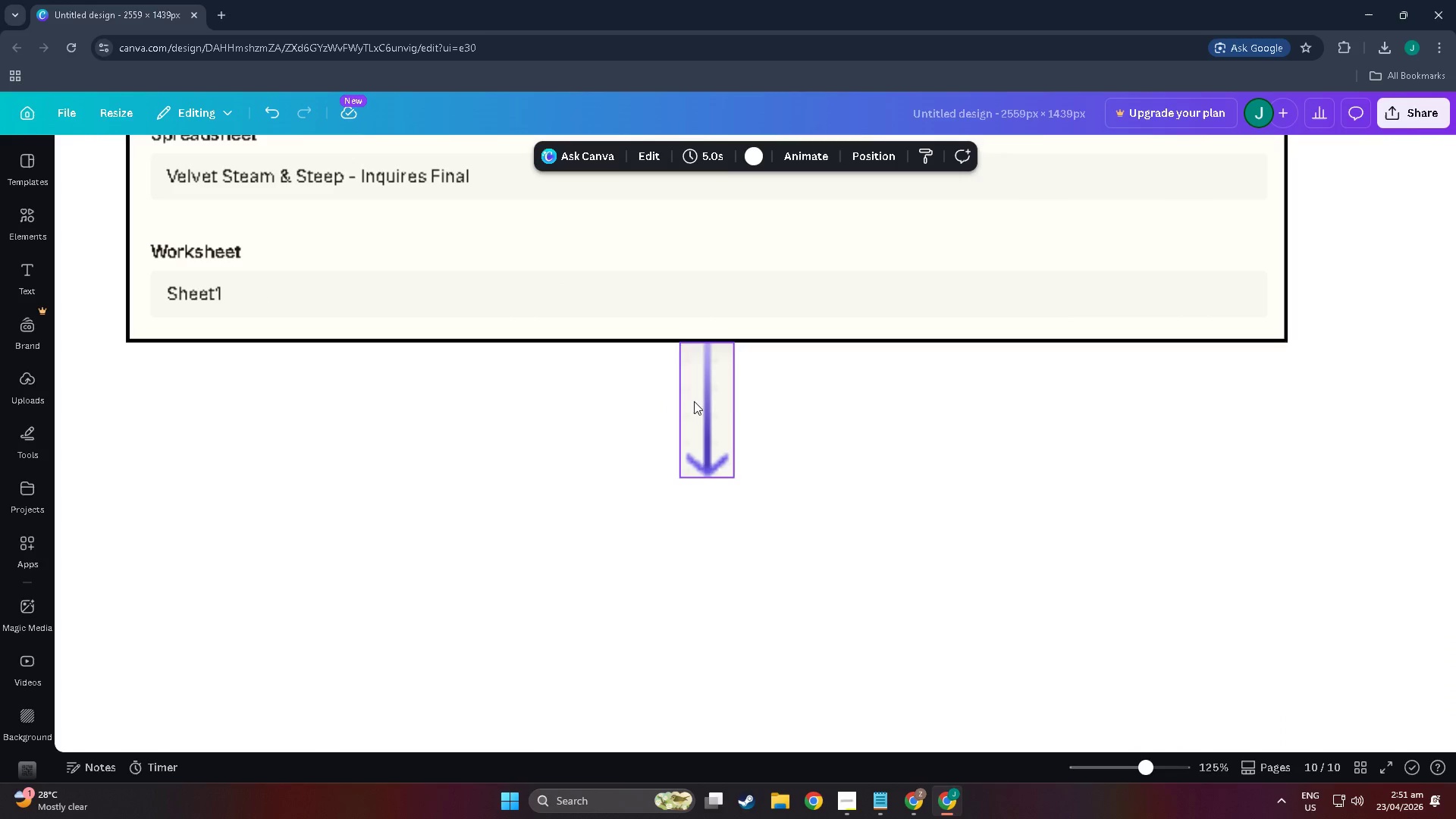 
left_click_drag(start_coordinate=[698, 400], to_coordinate=[698, 403])
 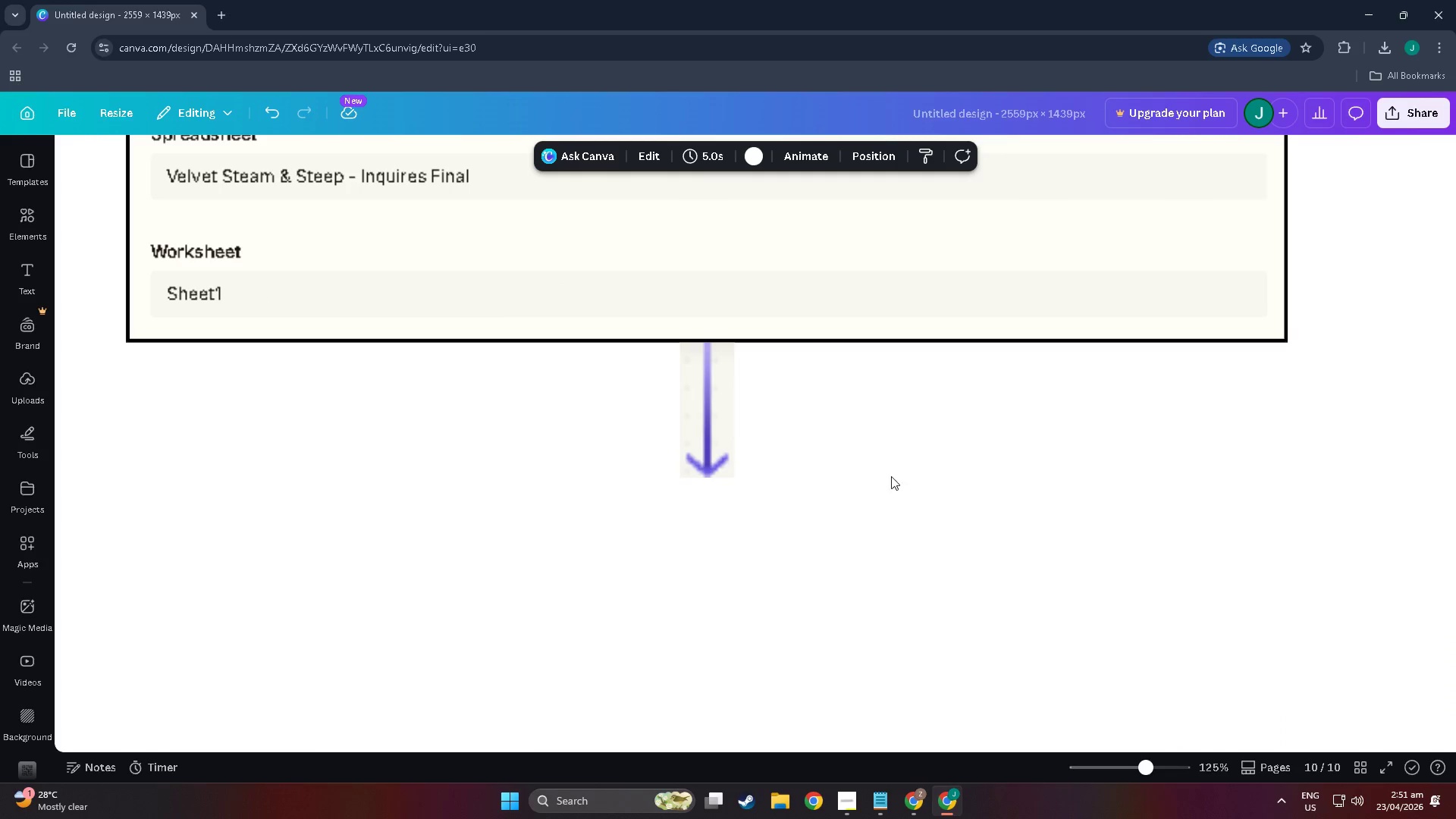 
hold_key(key=ControlLeft, duration=0.66)
scroll: coordinate [877, 476], scroll_direction: down, amount: 10.0
 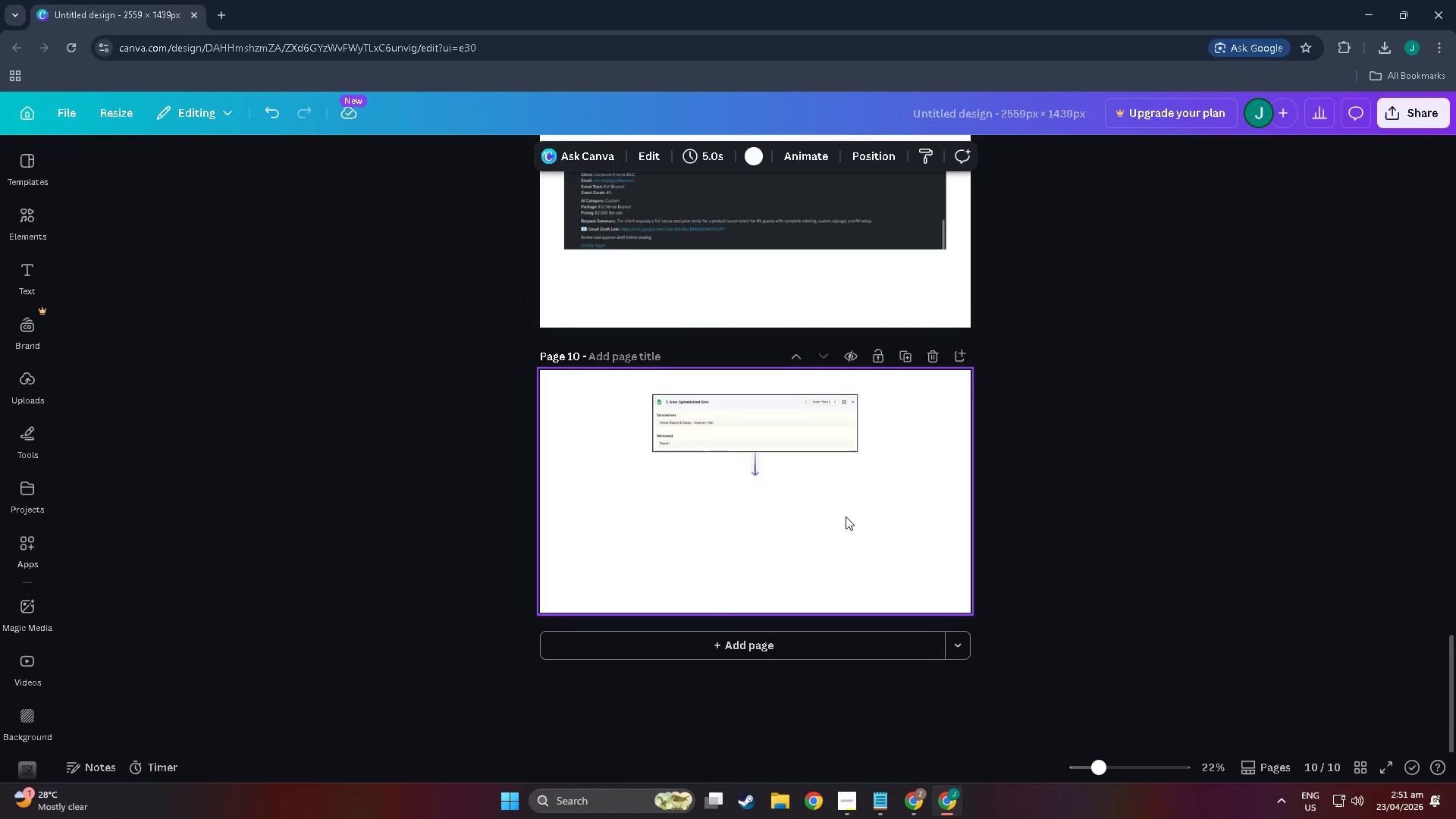 
scroll: coordinate [820, 544], scroll_direction: up, amount: 4.0
 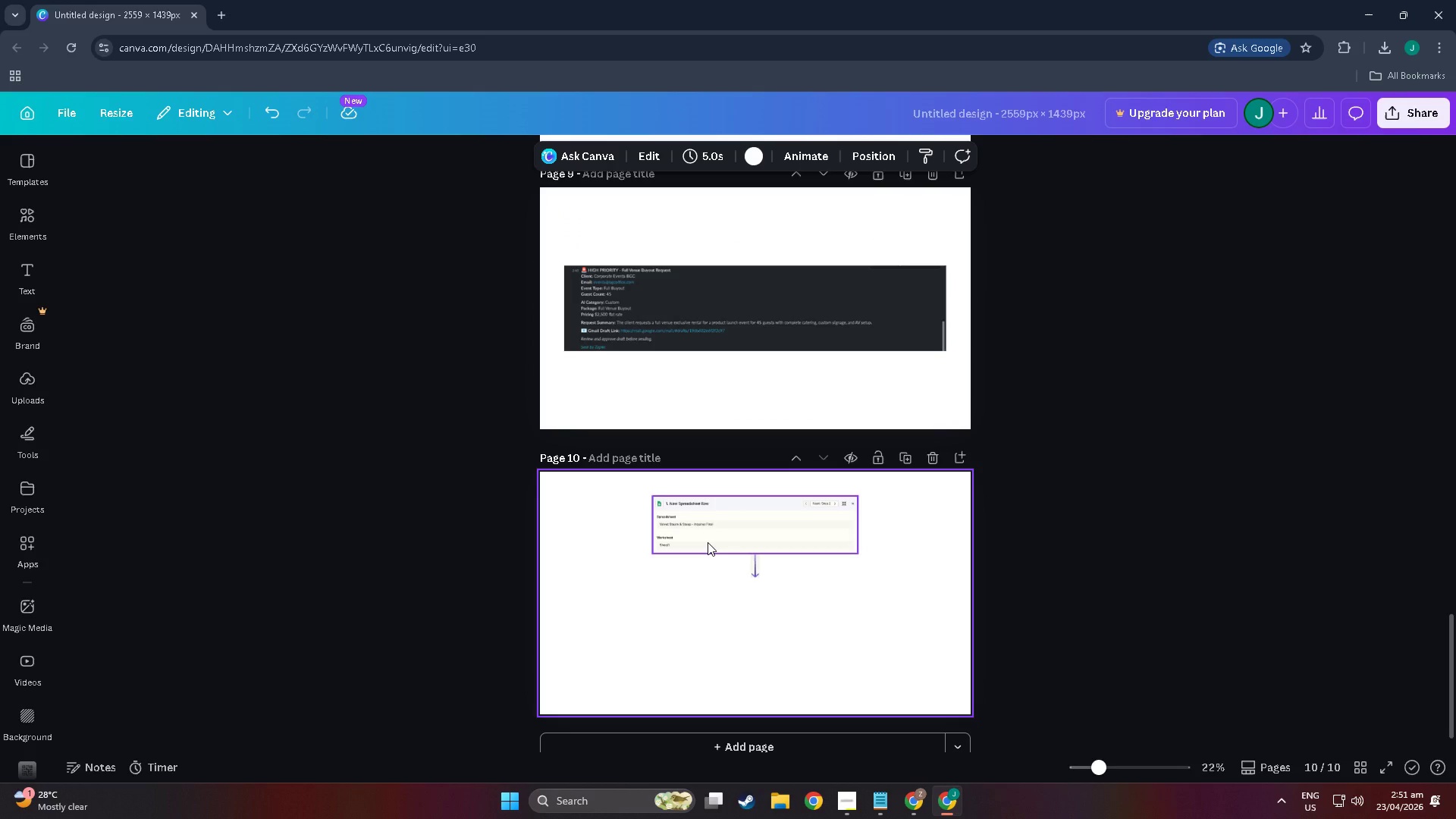 
left_click([708, 542])
 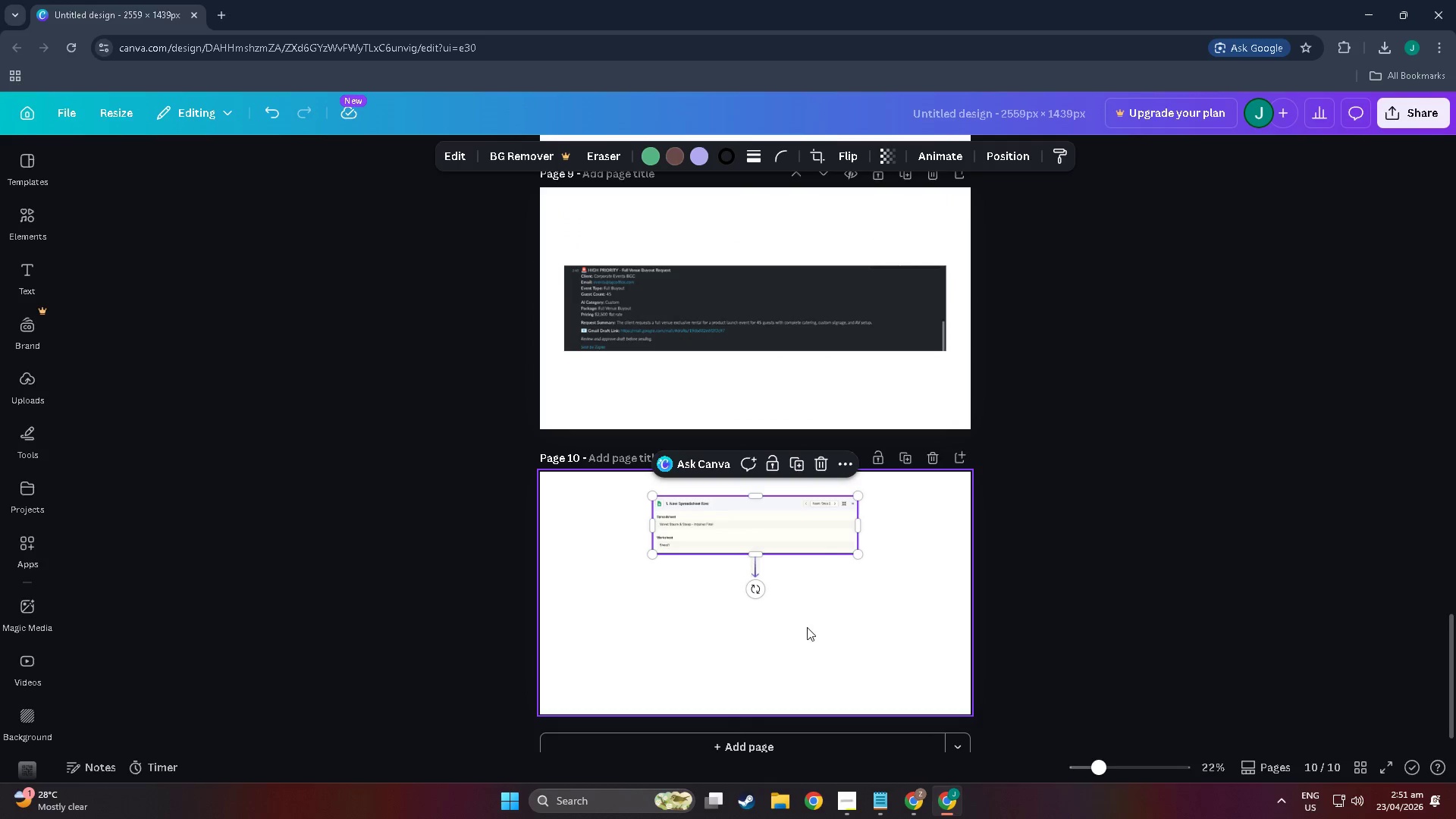 
key(Alt+Tab)
 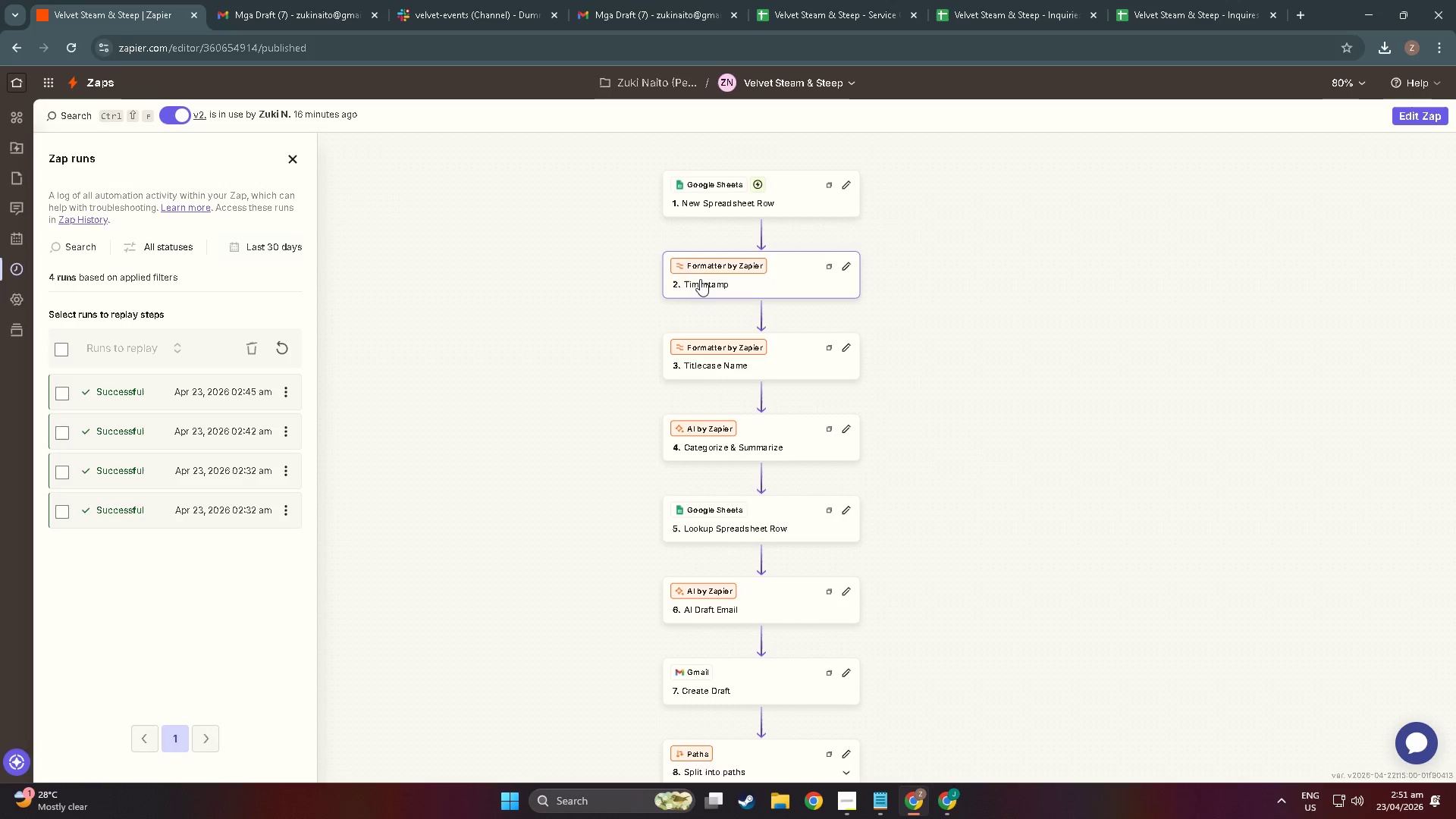 
scroll: coordinate [807, 627], scroll_direction: down, amount: 4.0
 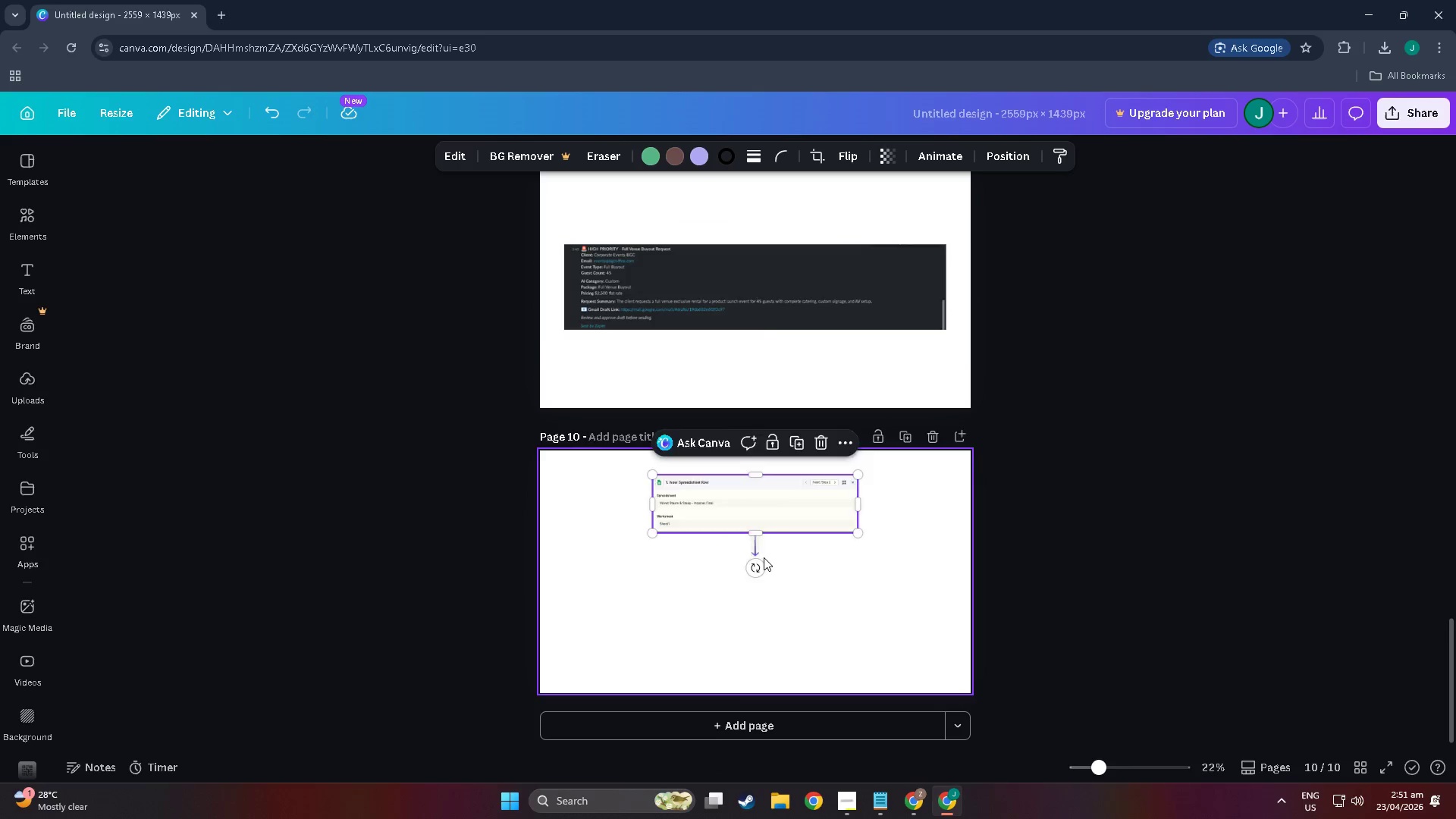 
left_click([780, 273])
 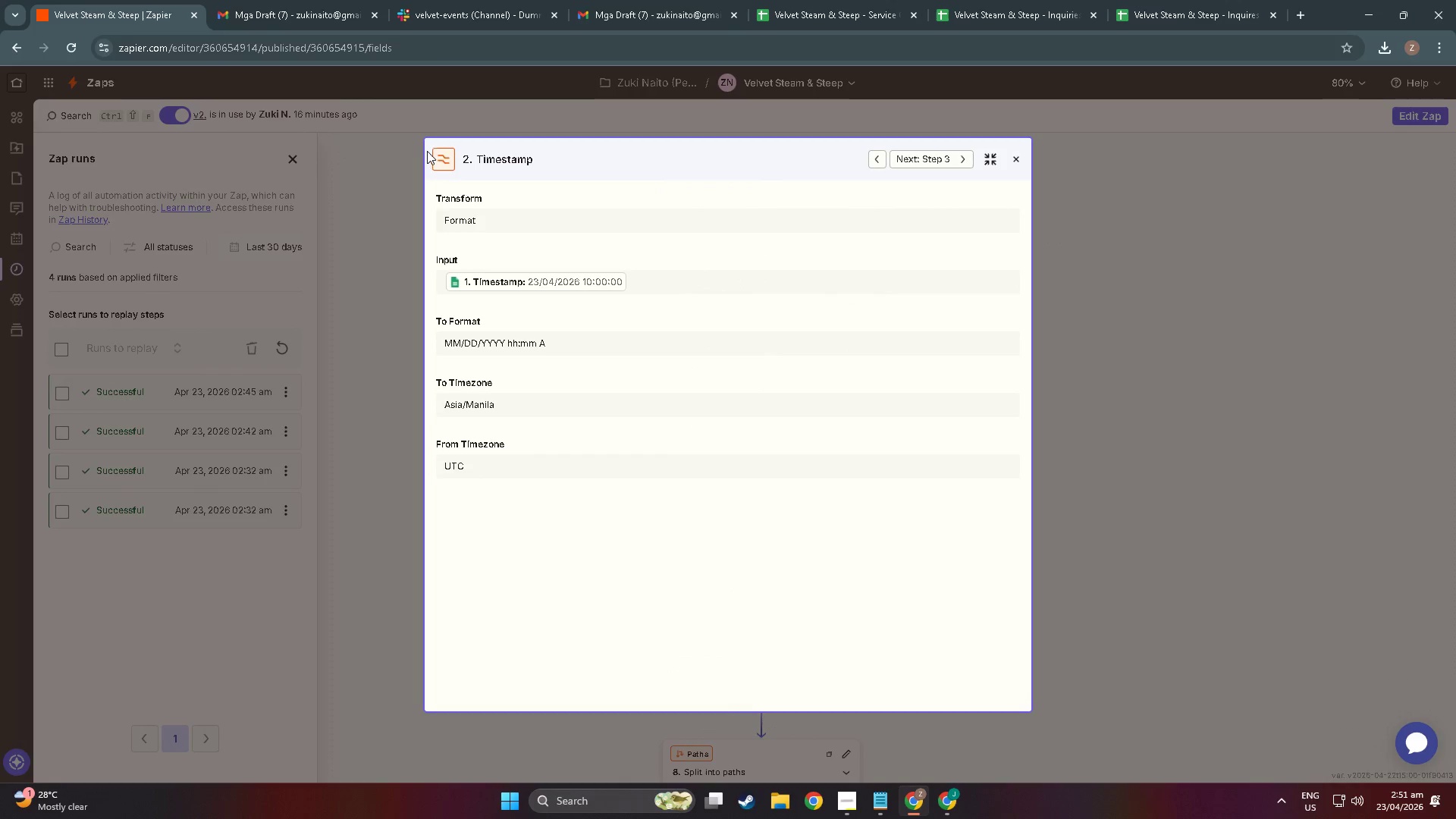 
key(Meta+MetaLeft)
 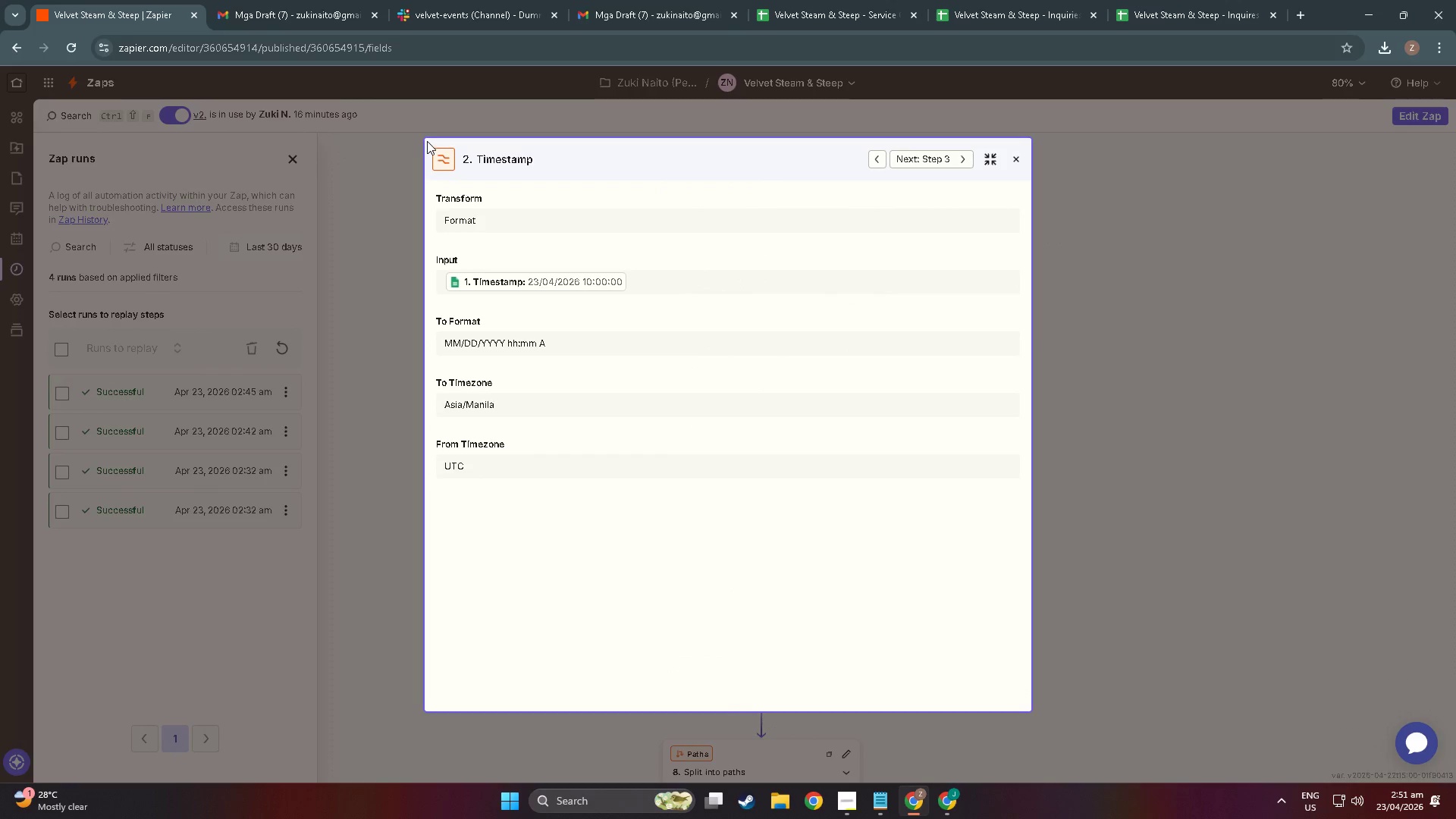 
key(Meta+Shift+ShiftLeft)
 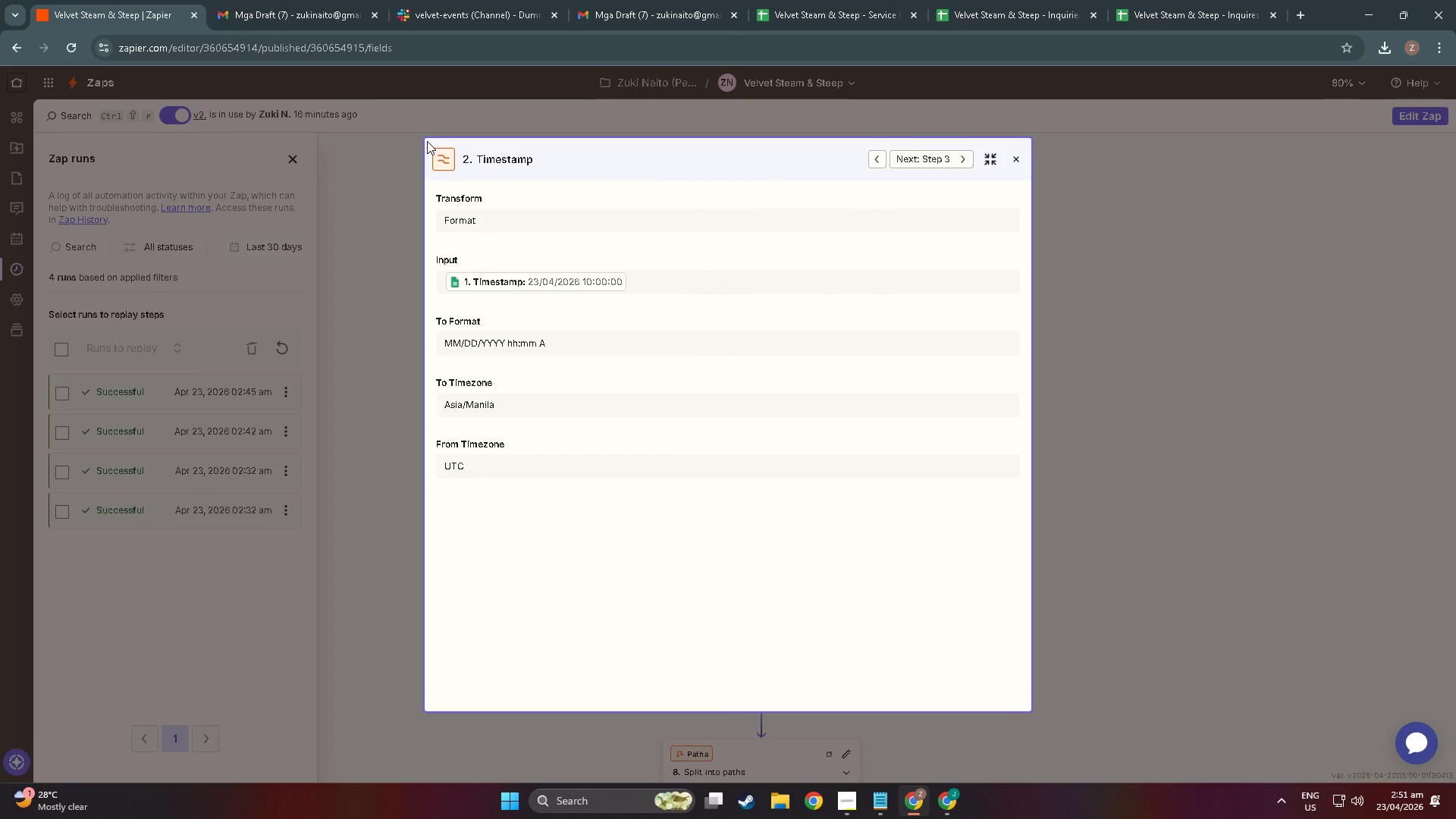 
key(Meta+Shift+S)
 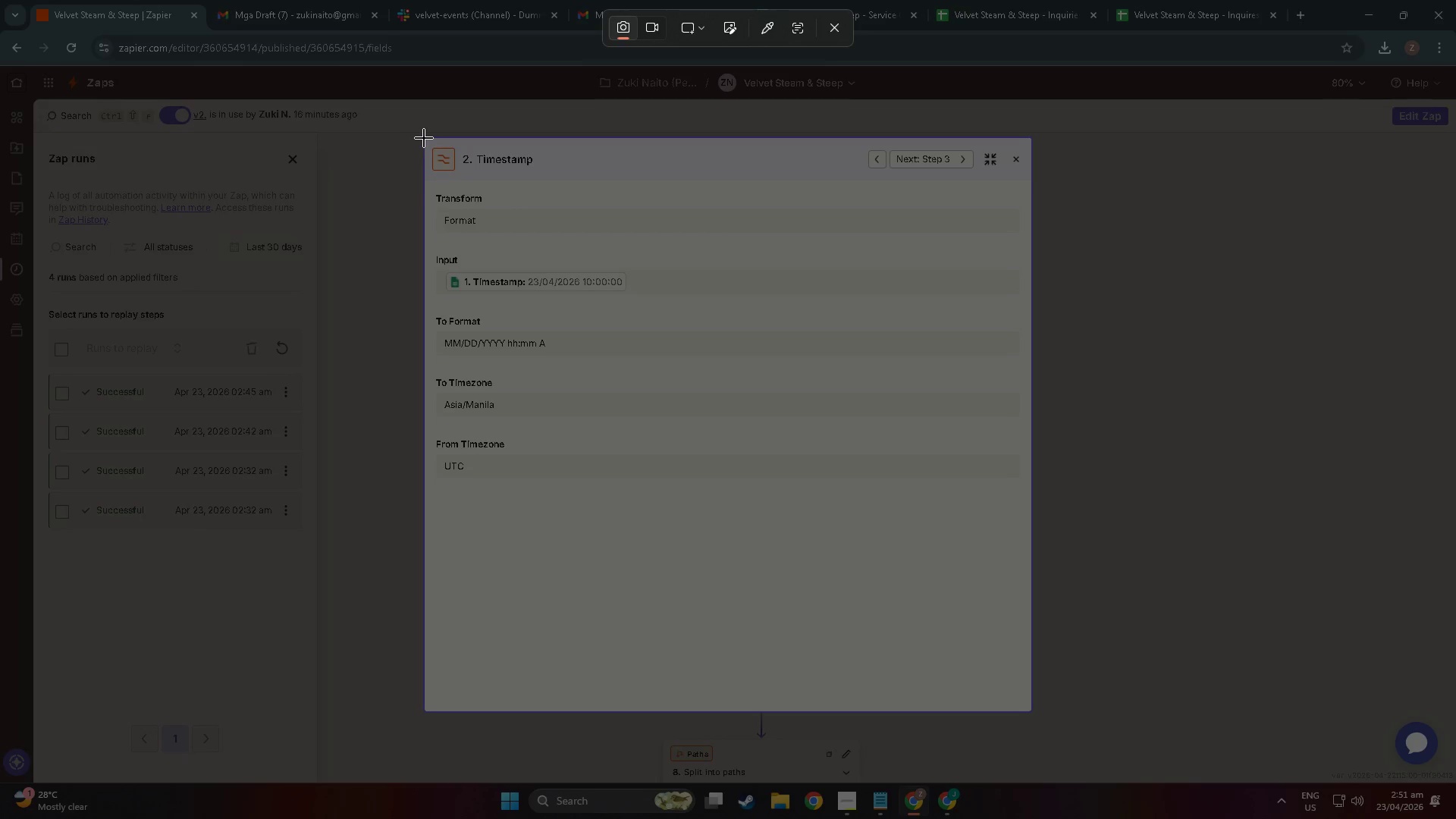 
left_click_drag(start_coordinate=[424, 138], to_coordinate=[1032, 712])
 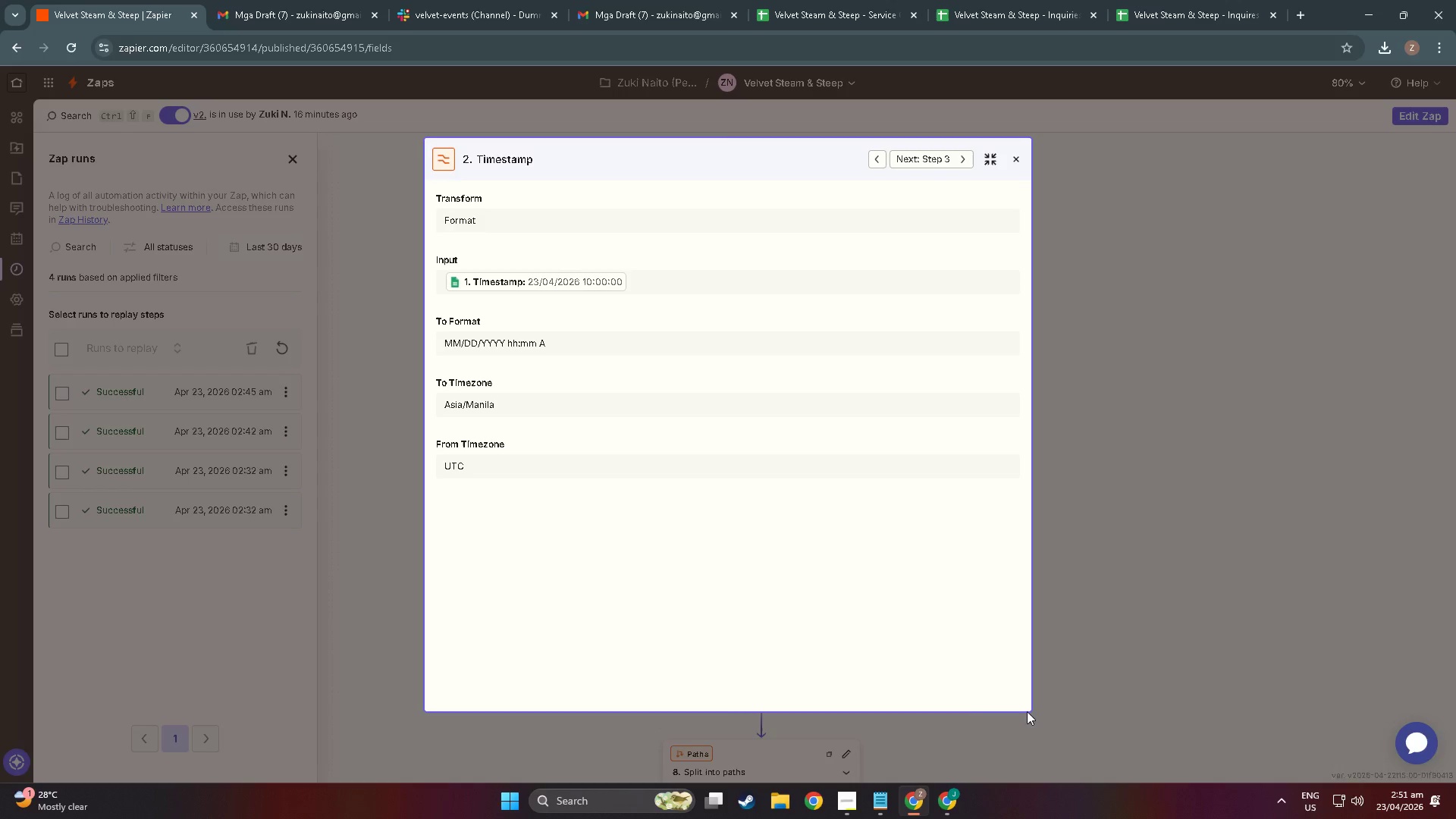 
key(Alt+Tab)
 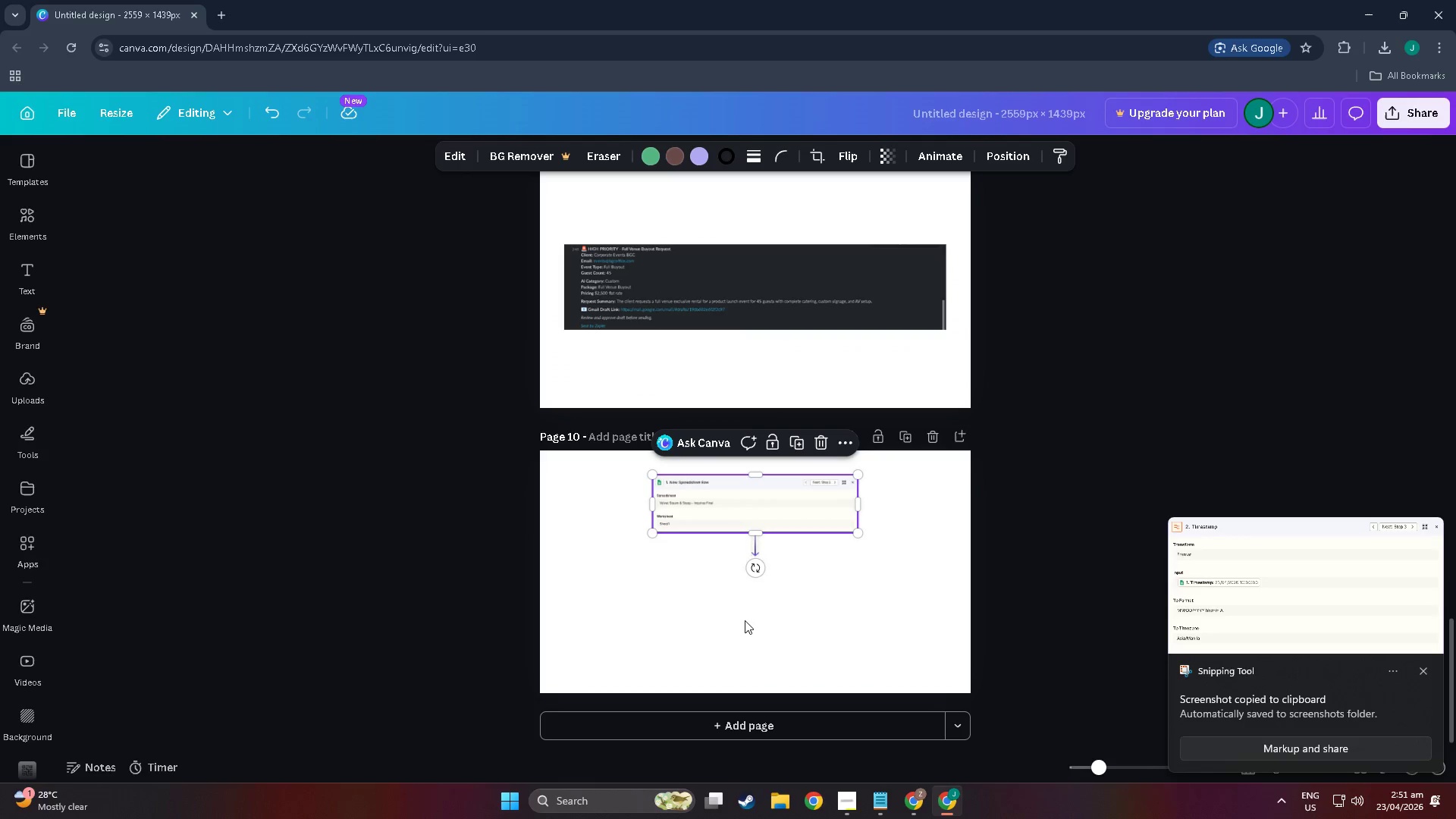 
left_click([745, 620])
 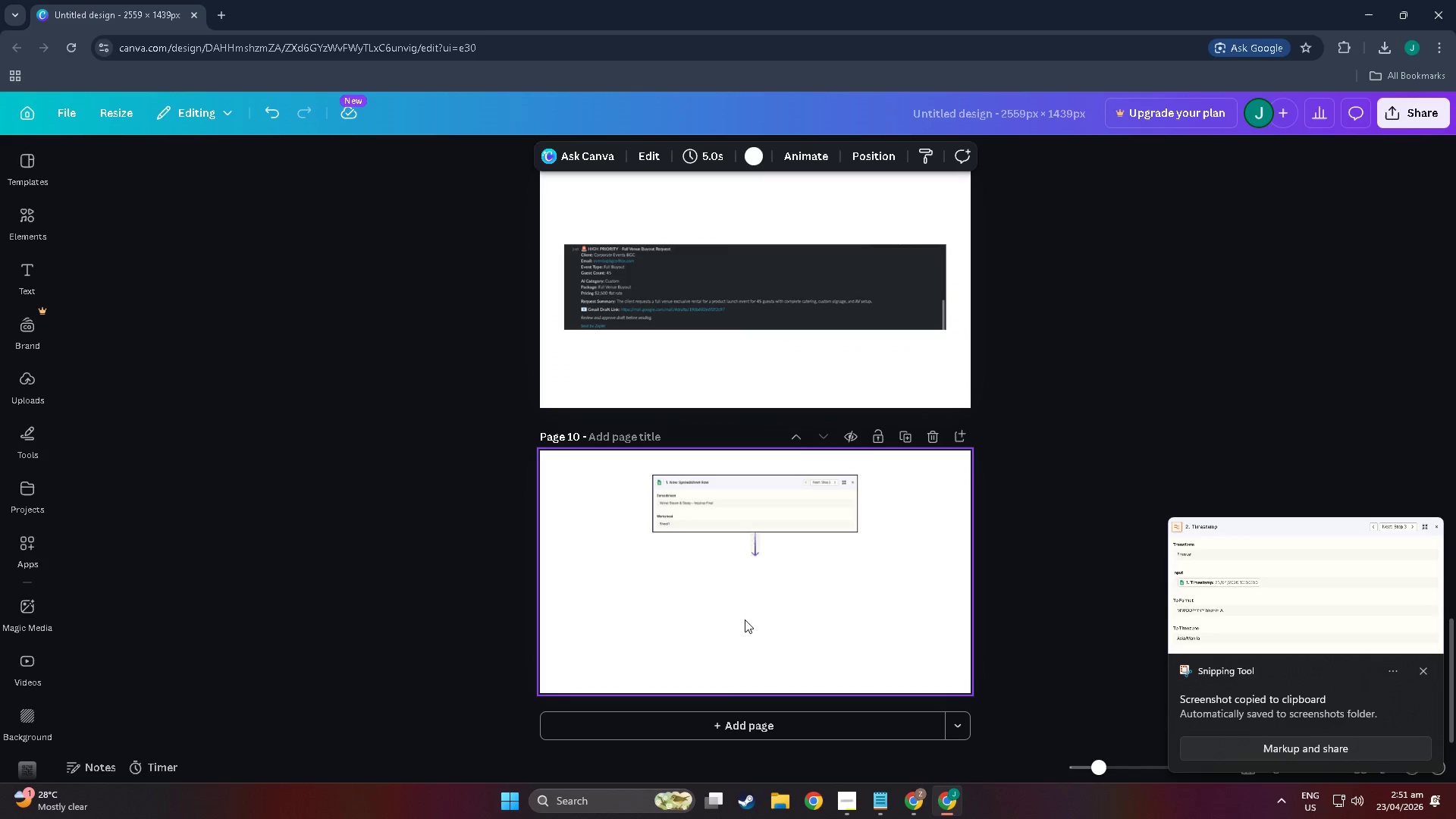 
key(Control+ControlLeft)
 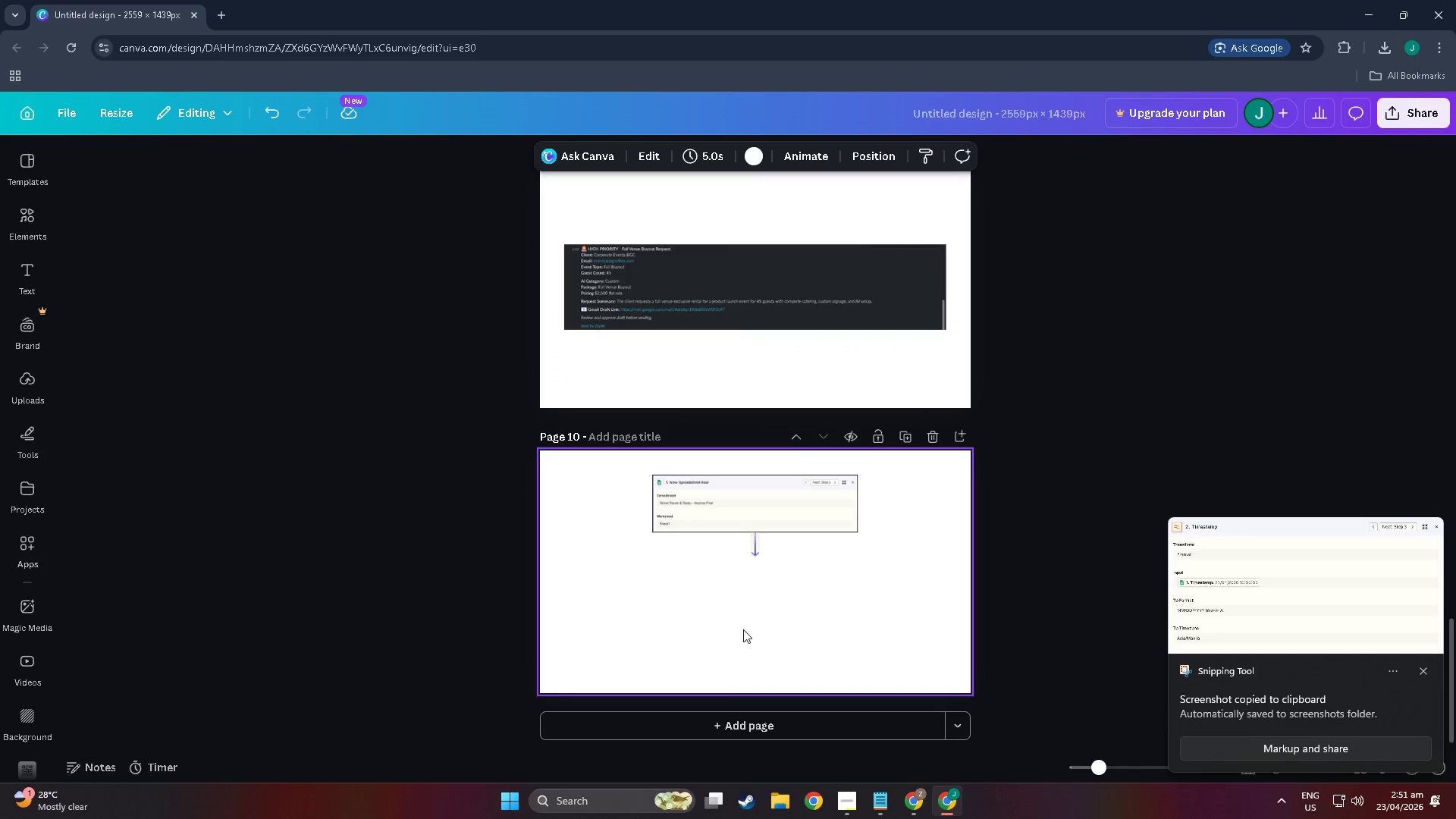 
key(Control+V)
 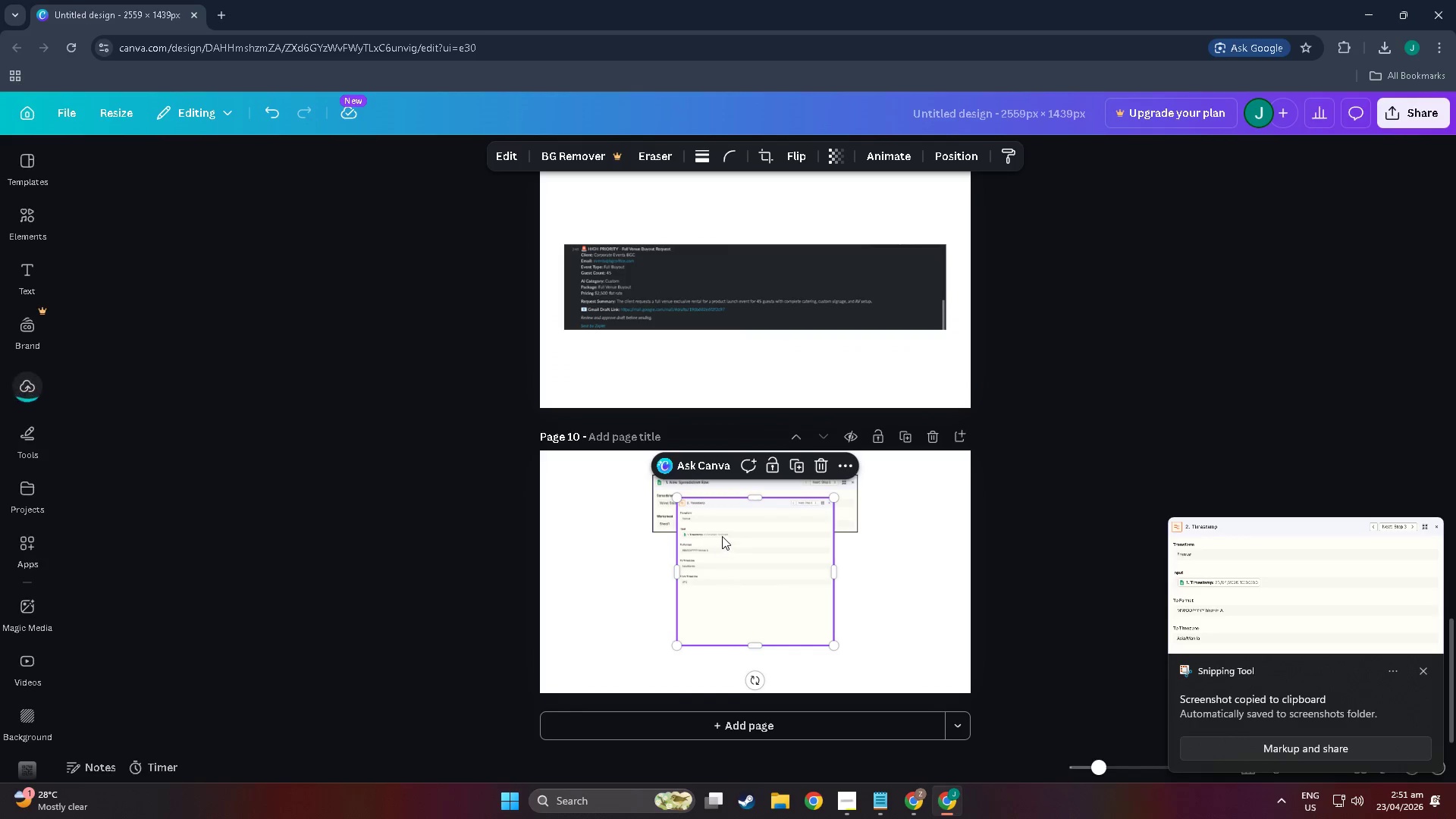 
left_click_drag(start_coordinate=[749, 565], to_coordinate=[726, 639])
 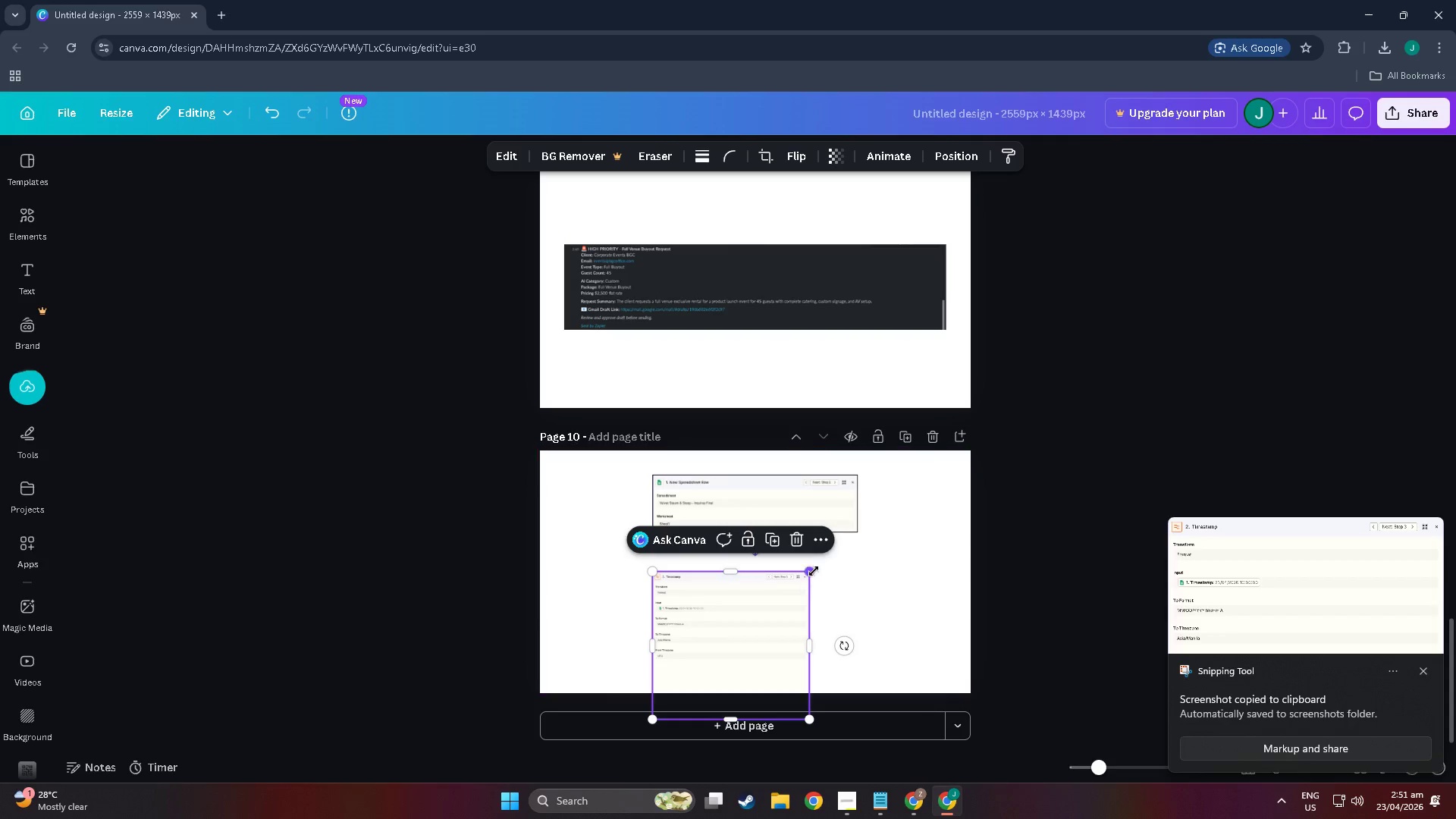 
left_click_drag(start_coordinate=[811, 572], to_coordinate=[882, 548])
 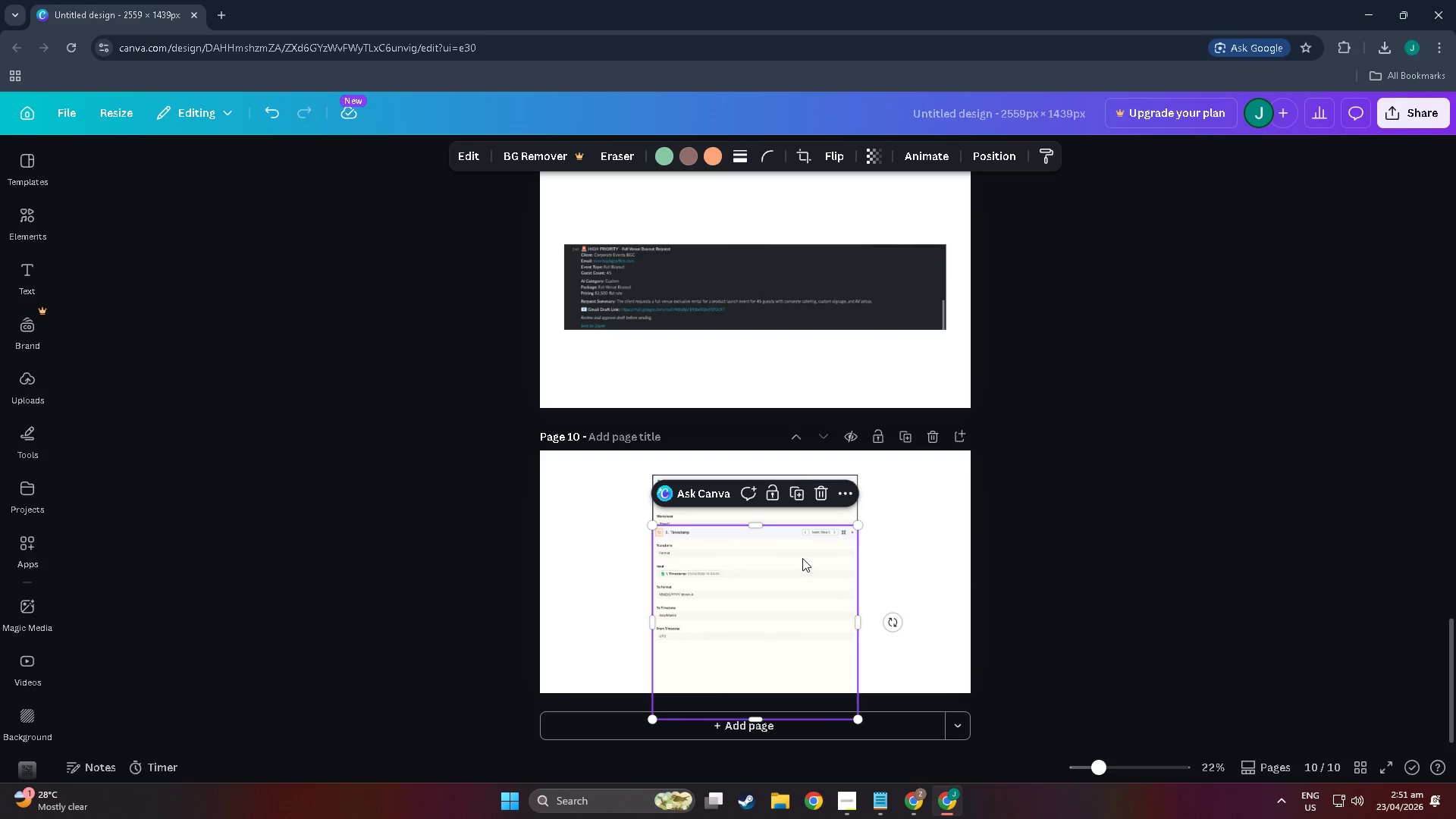 
left_click_drag(start_coordinate=[802, 558], to_coordinate=[801, 596])
 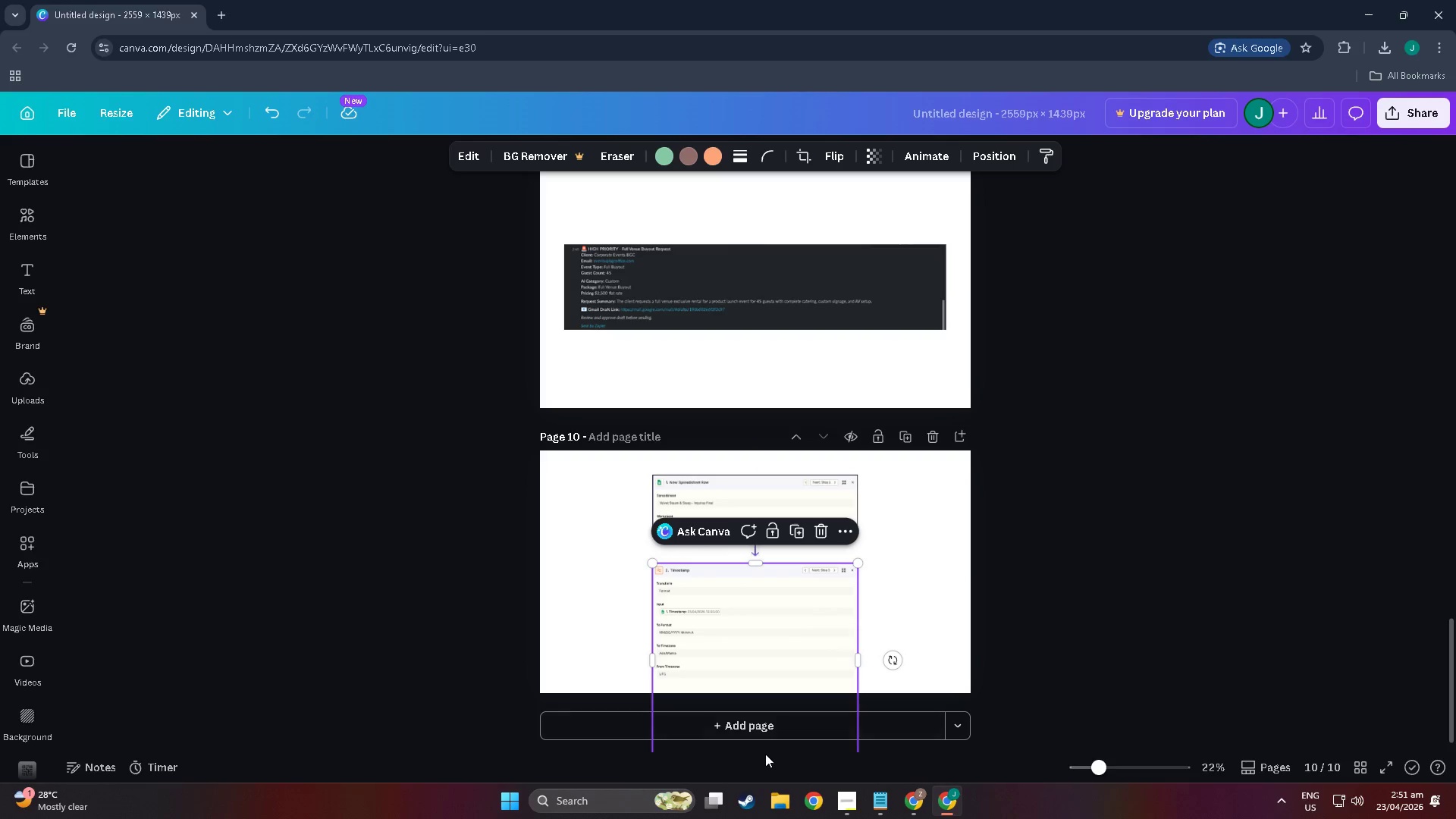 
scroll: coordinate [758, 741], scroll_direction: down, amount: 4.0
 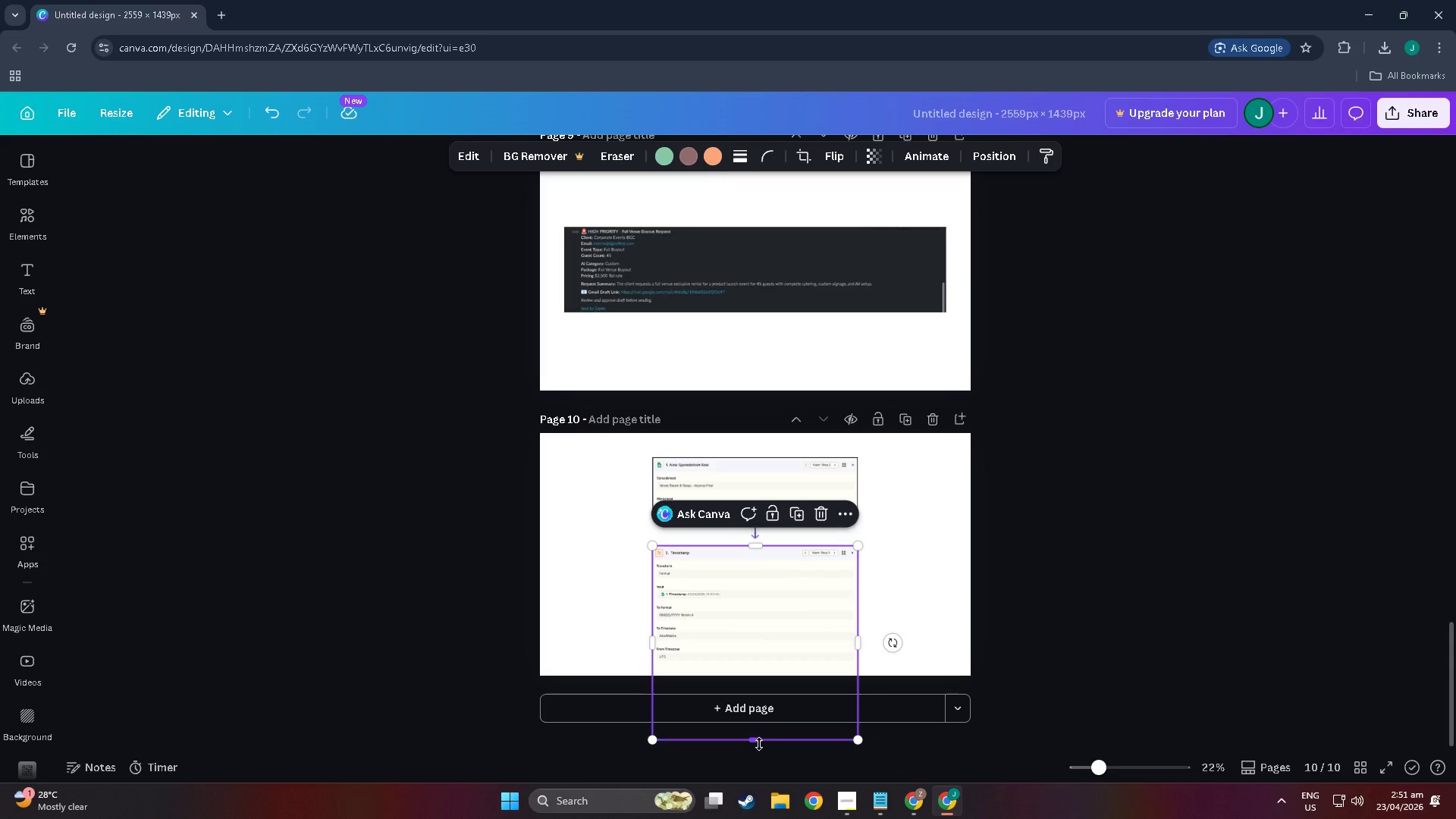 
left_click_drag(start_coordinate=[759, 744], to_coordinate=[756, 685])
 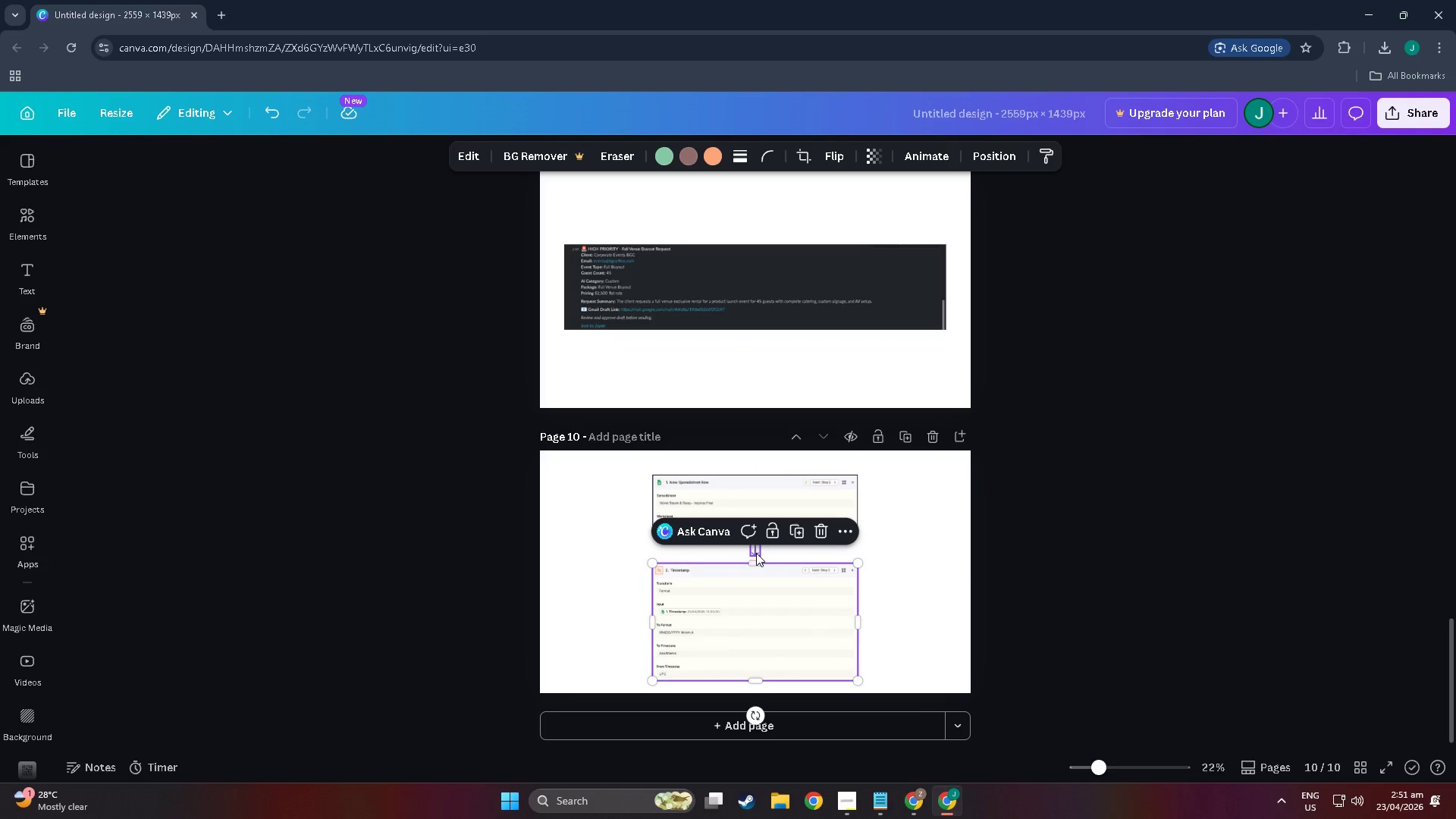 
left_click([756, 553])
 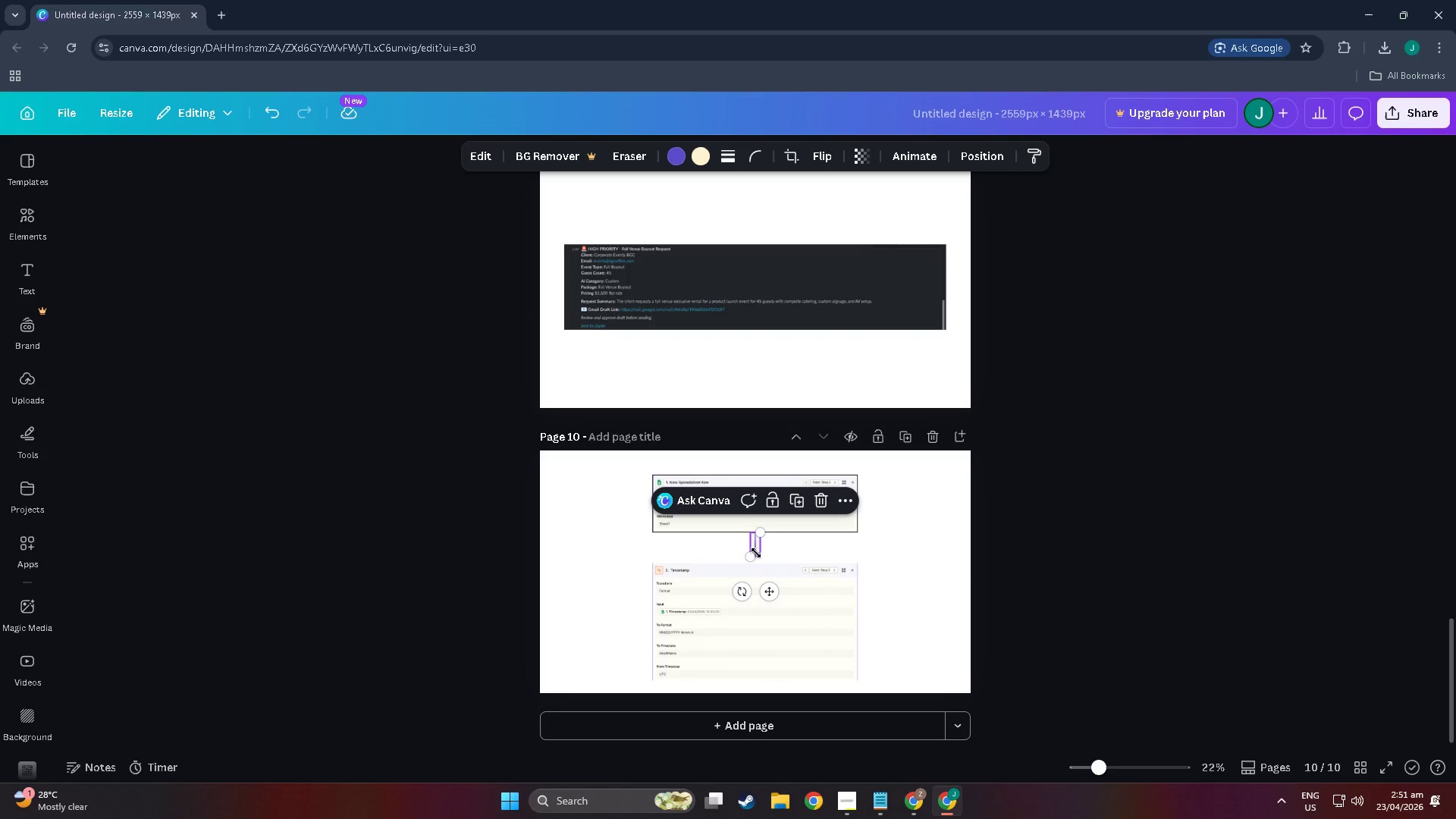 
key(Control+C)
 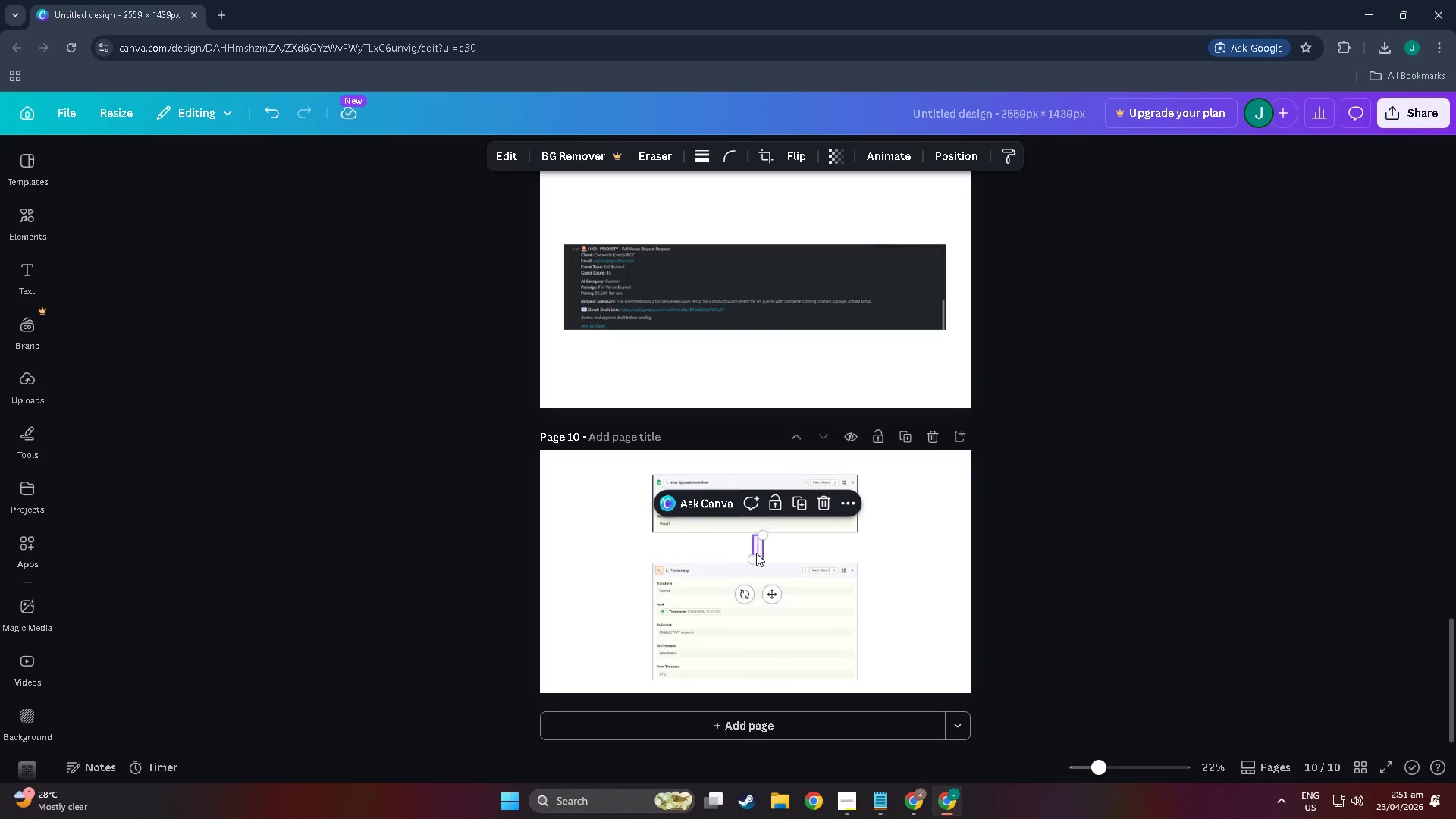 
key(Control+V)
 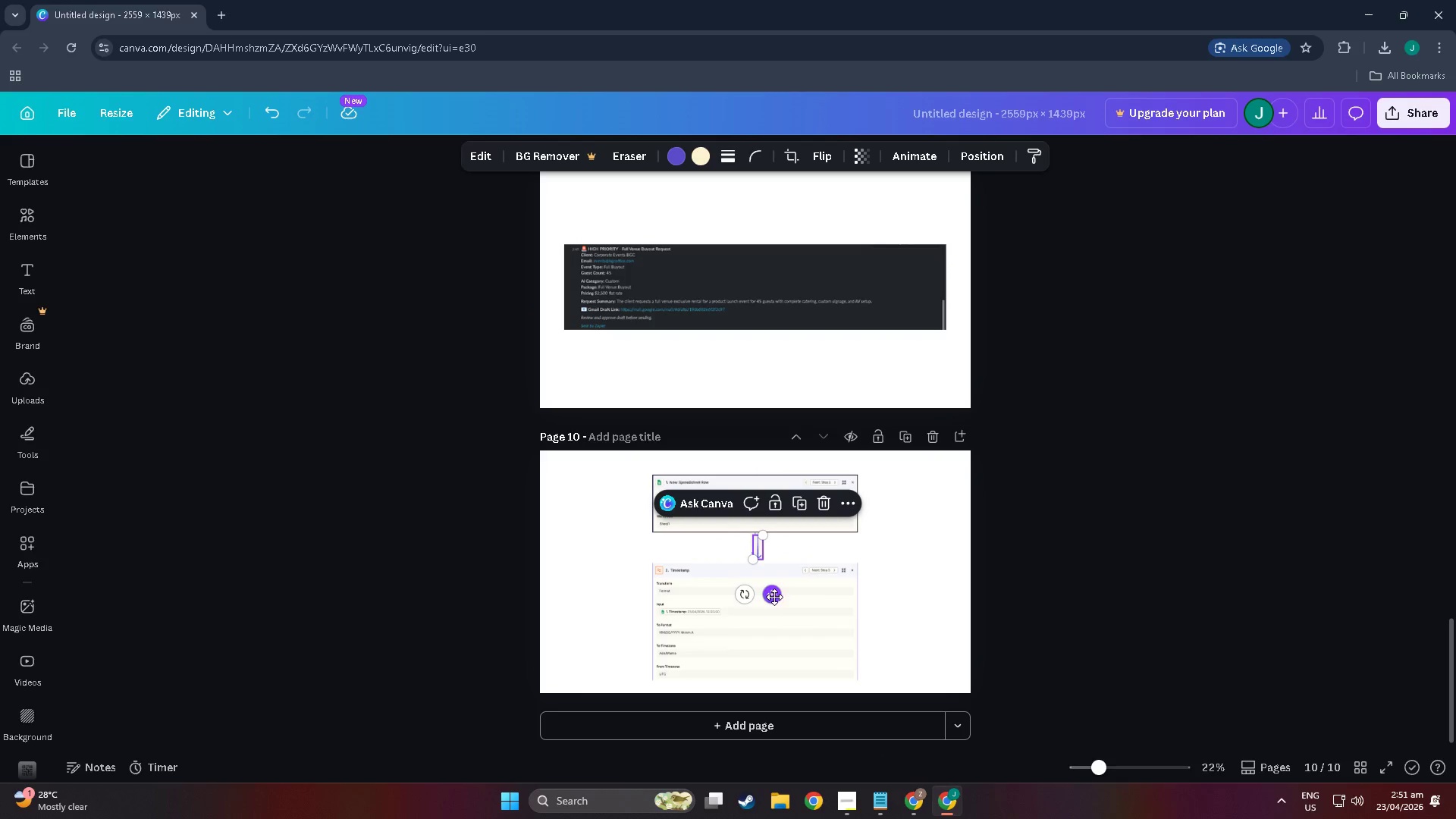 
left_click_drag(start_coordinate=[775, 597], to_coordinate=[773, 742])
 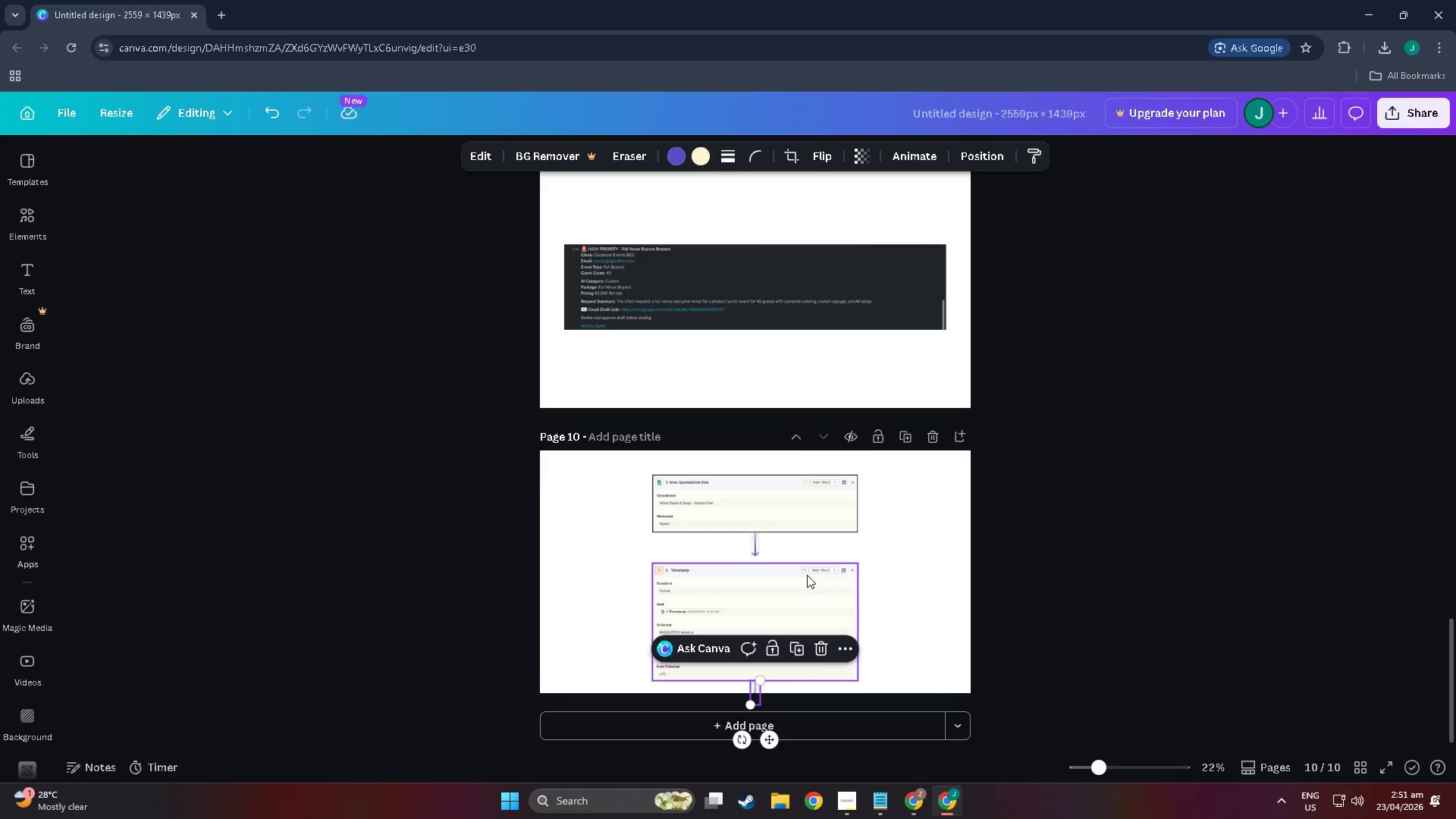 
left_click([807, 575])
 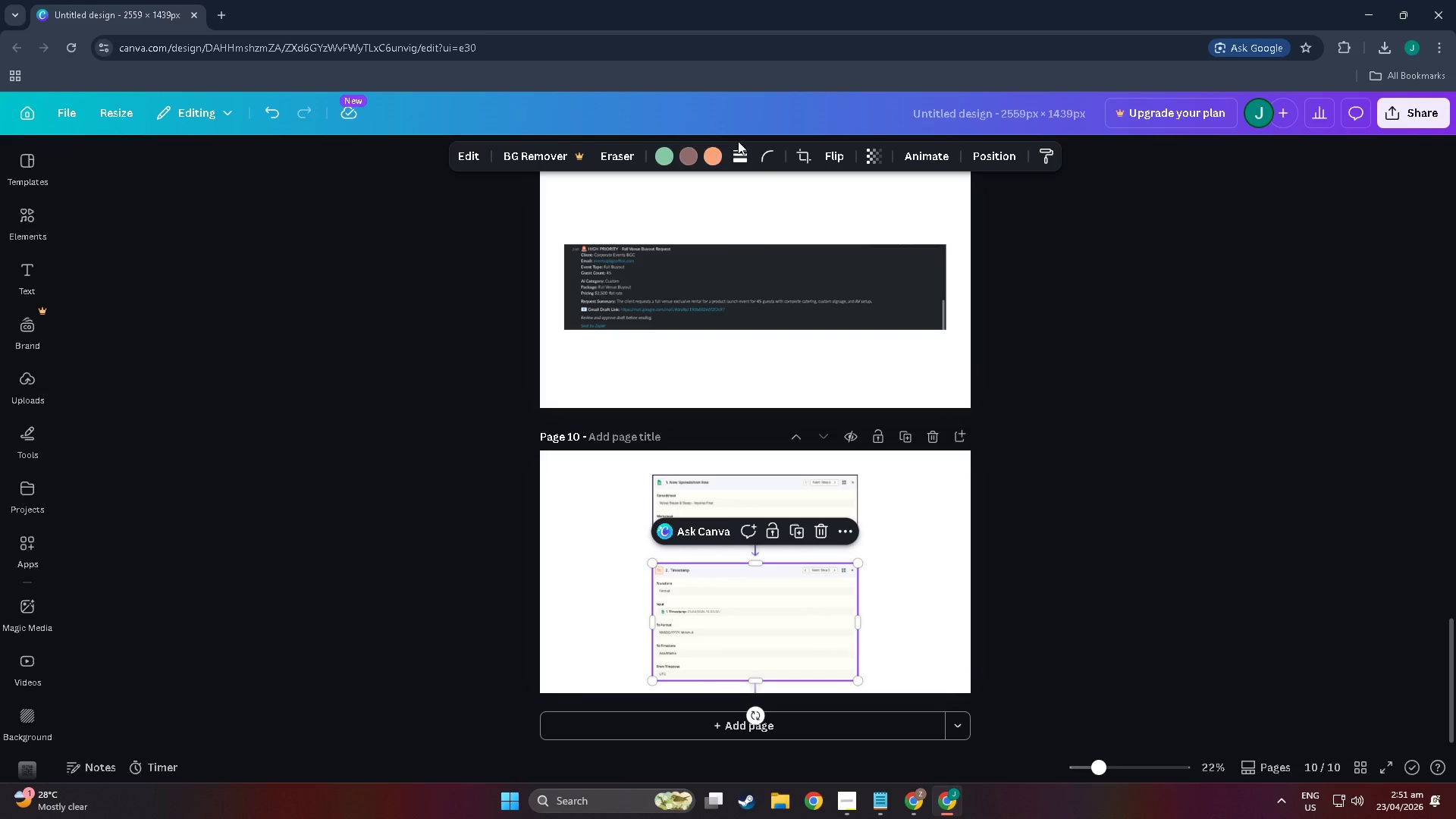 
left_click([741, 146])
 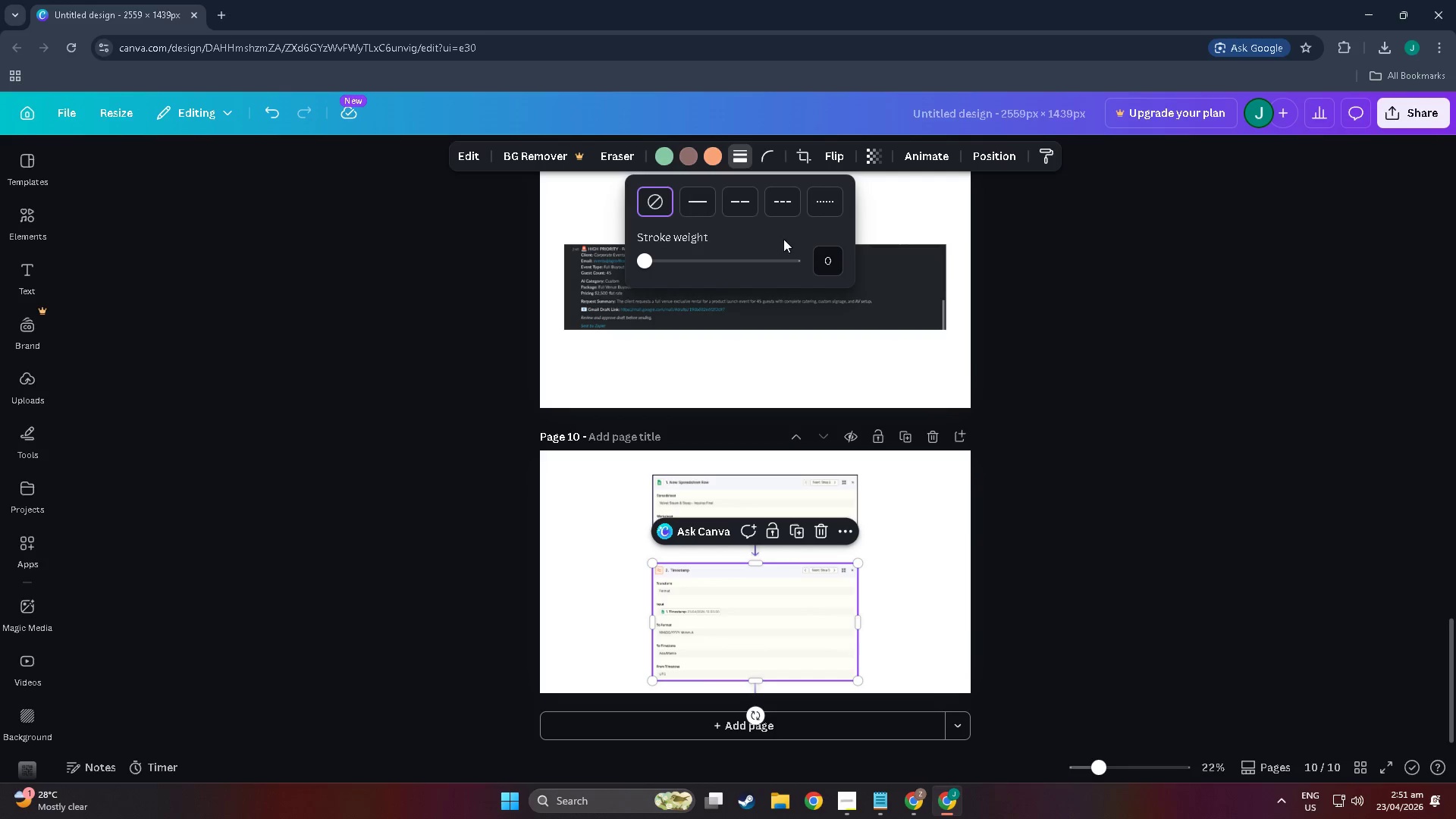 
left_click([704, 207])
 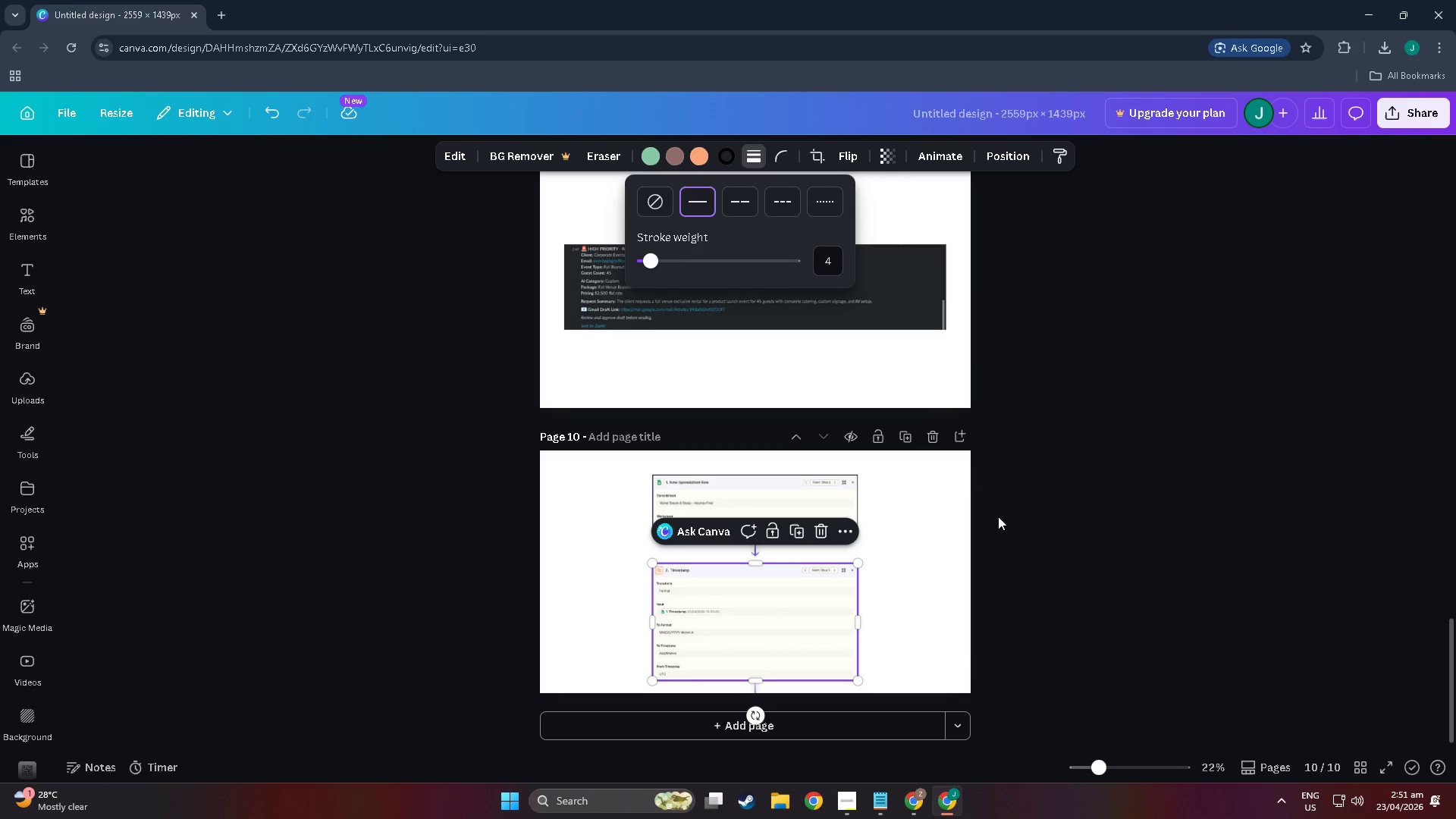 
left_click([992, 534])
 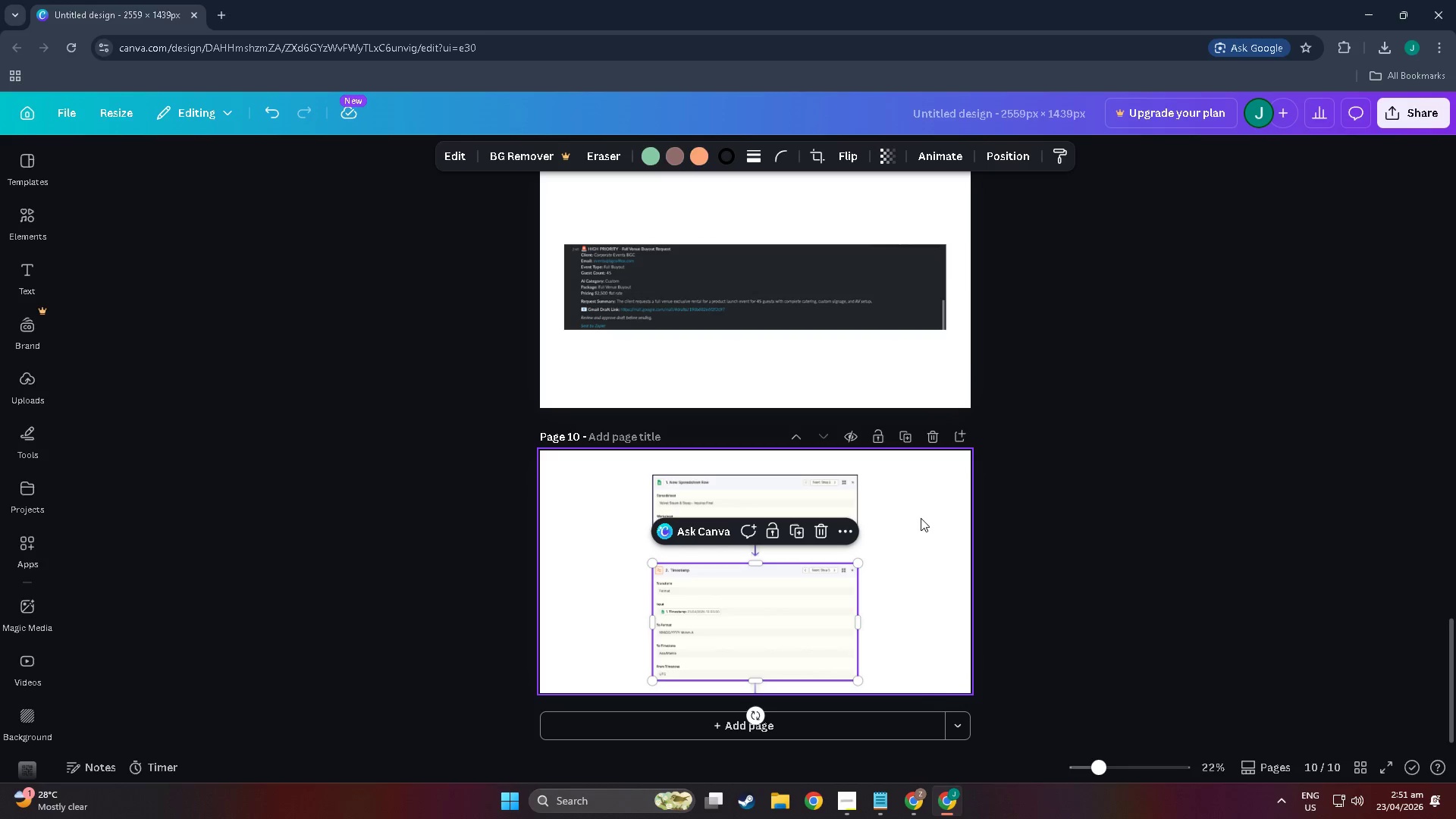 
scroll: coordinate [763, 605], scroll_direction: down, amount: 4.0
 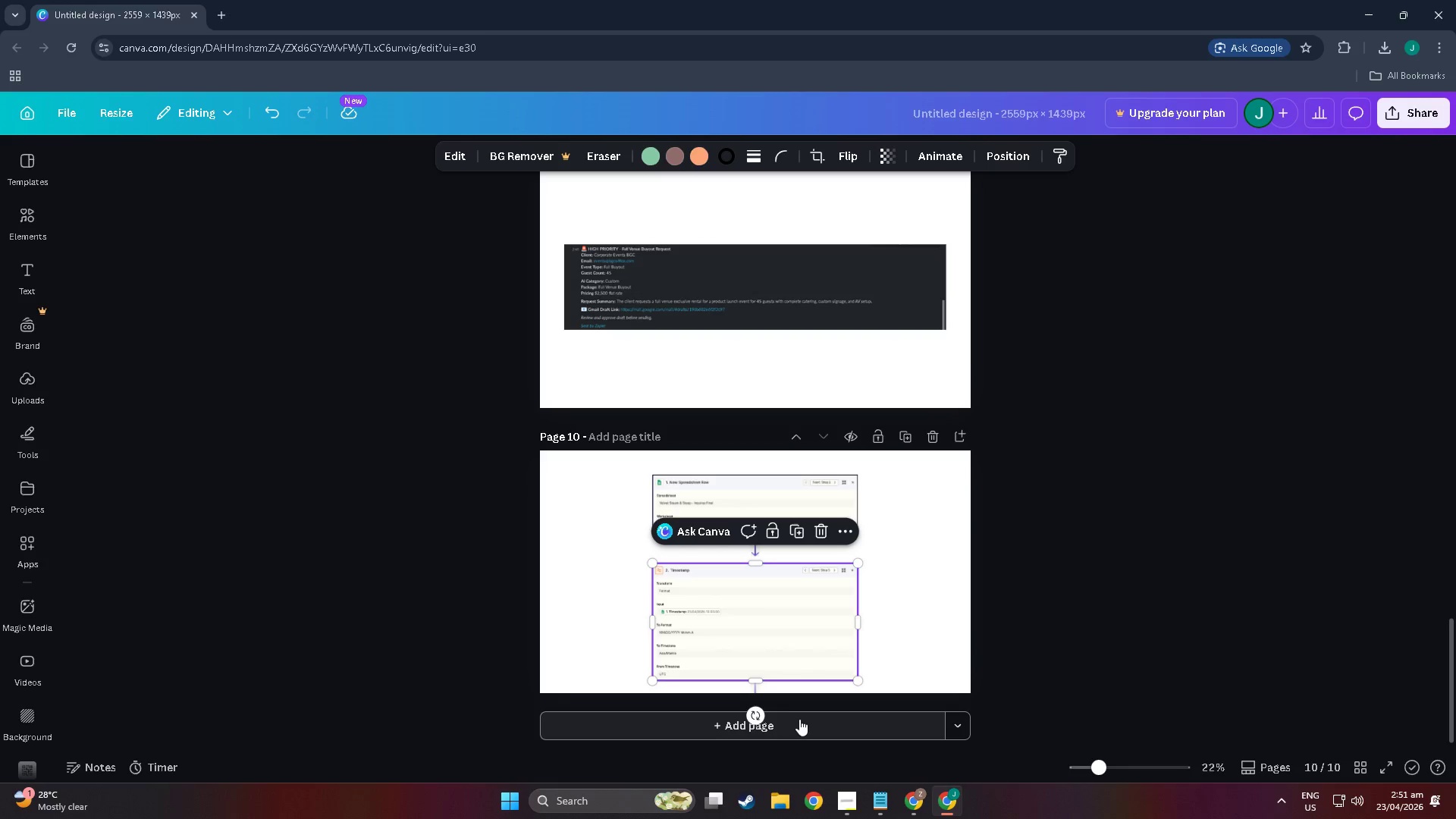 
left_click([799, 720])
 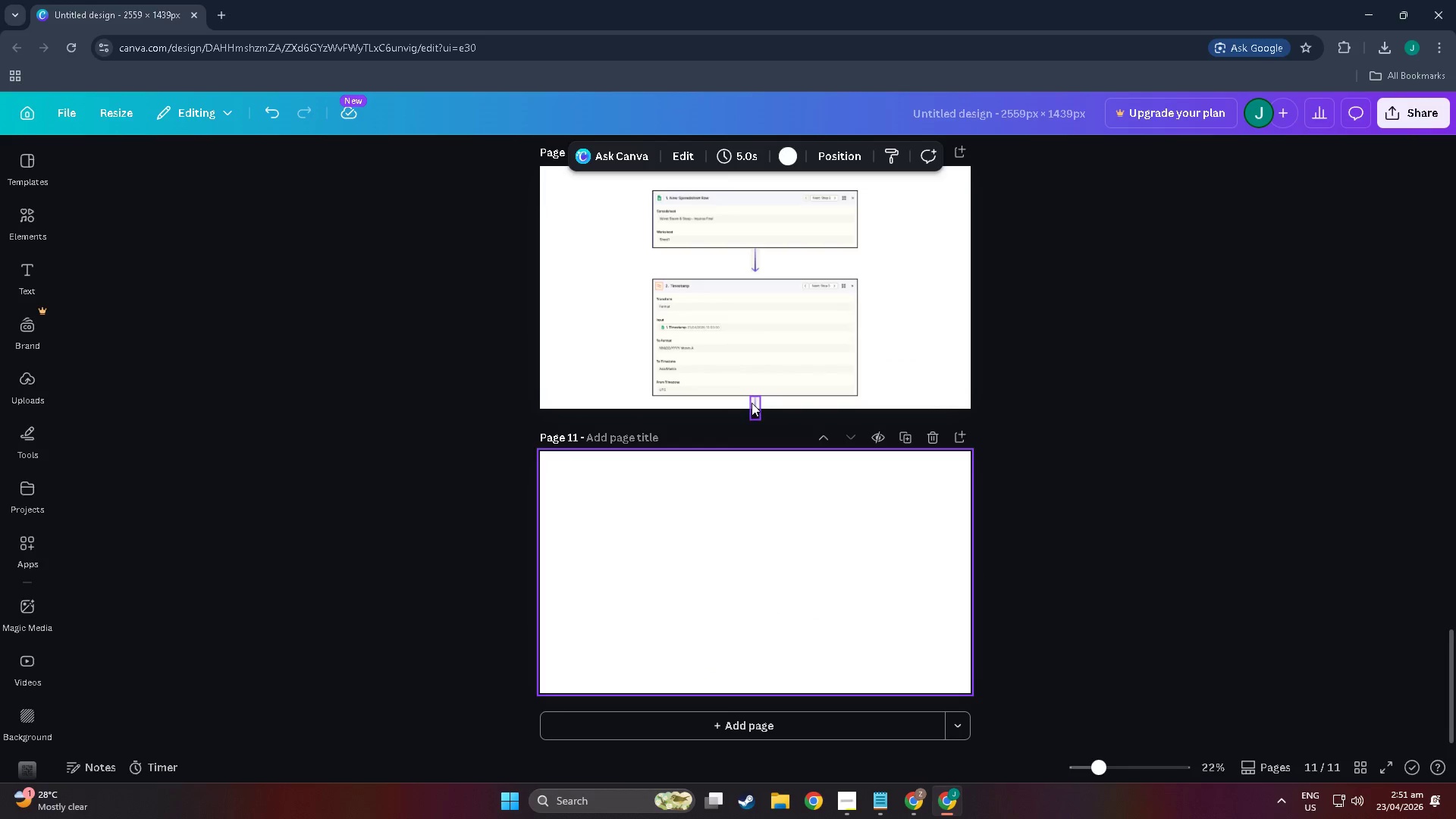 
hold_key(key=ControlLeft, duration=0.77)
 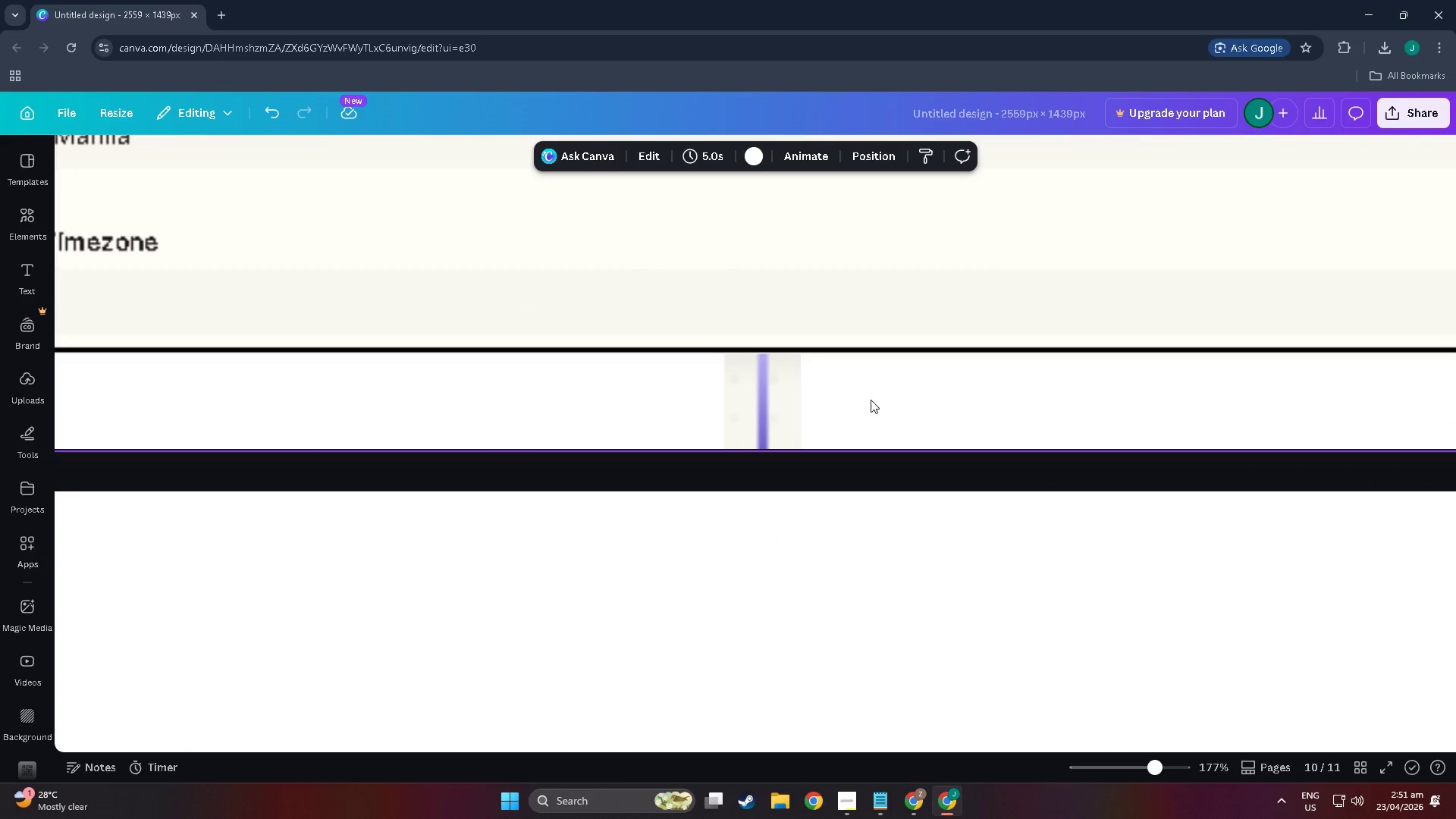 
left_click([871, 400])
 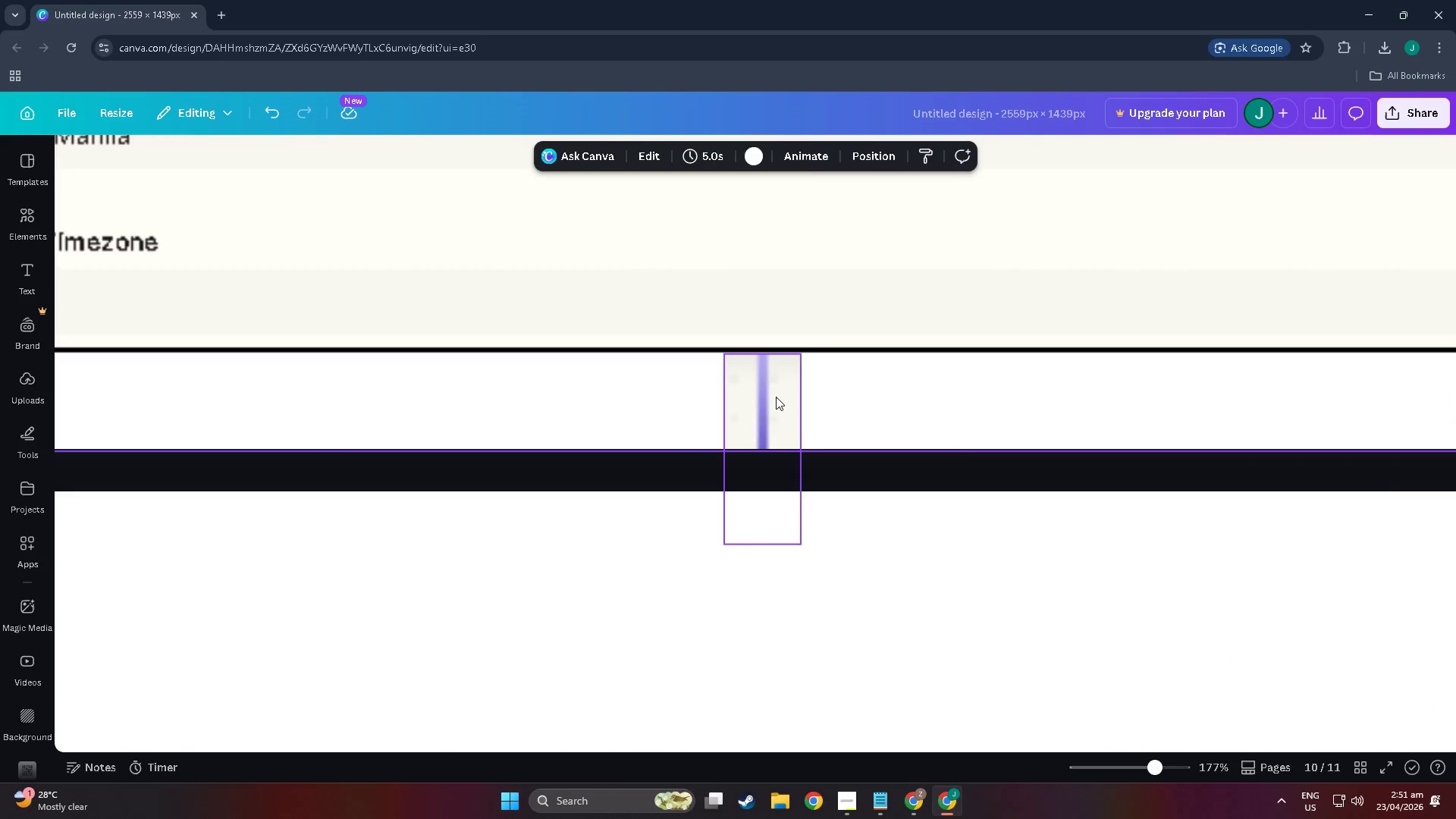 
scroll: coordinate [752, 403], scroll_direction: up, amount: 12.0
 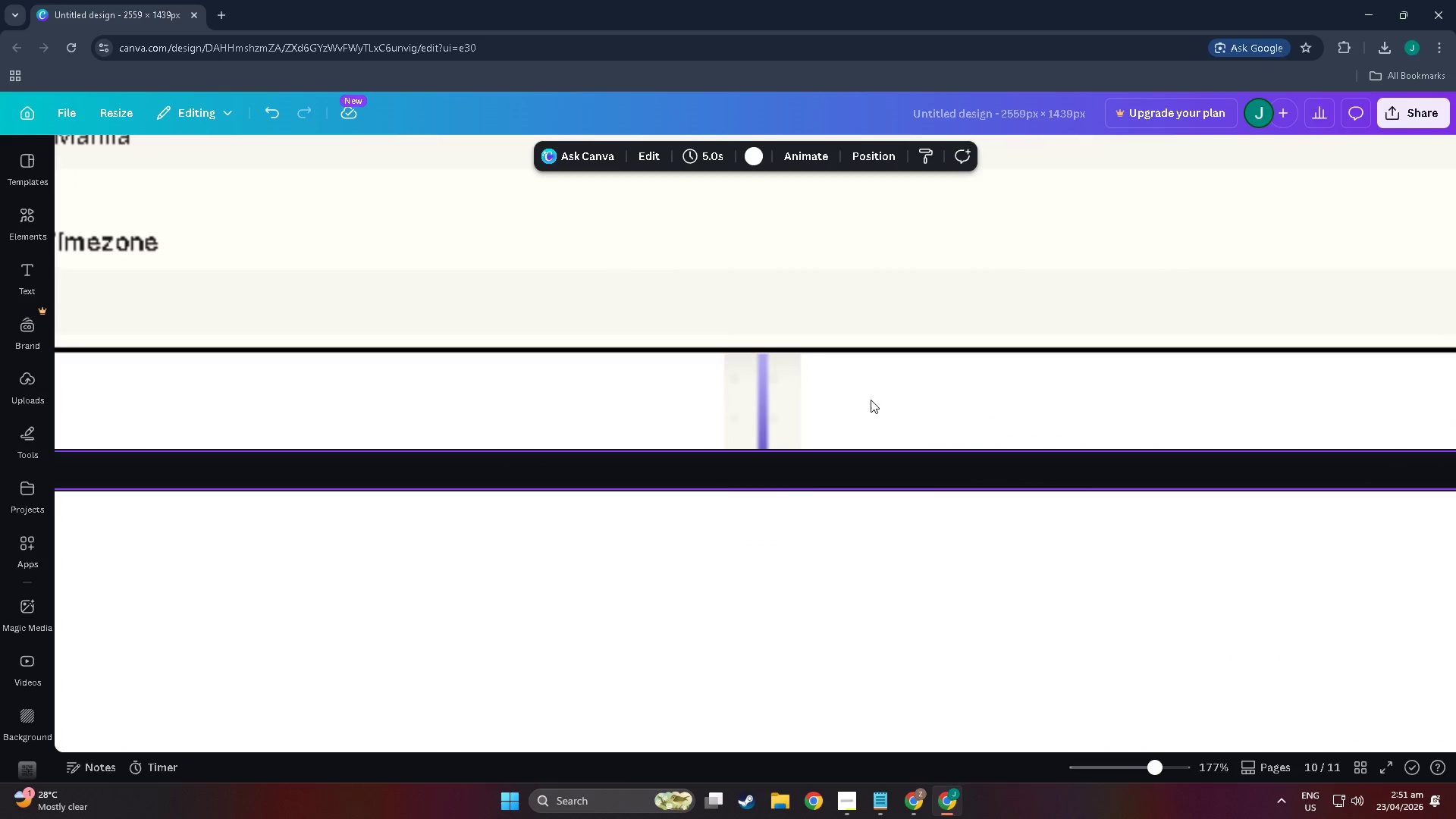 
left_click_drag(start_coordinate=[776, 396], to_coordinate=[775, 391])
 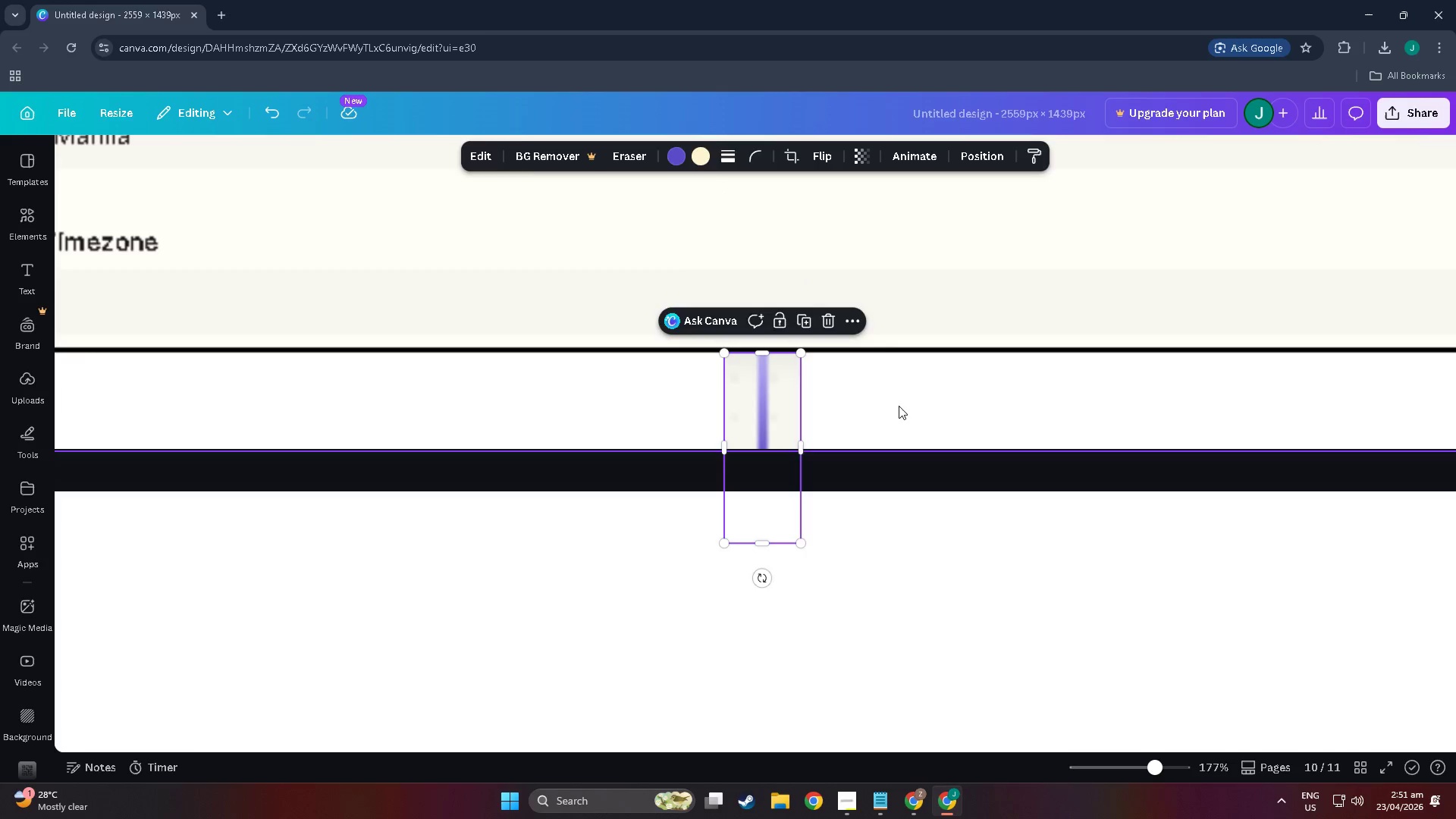 
left_click([899, 406])
 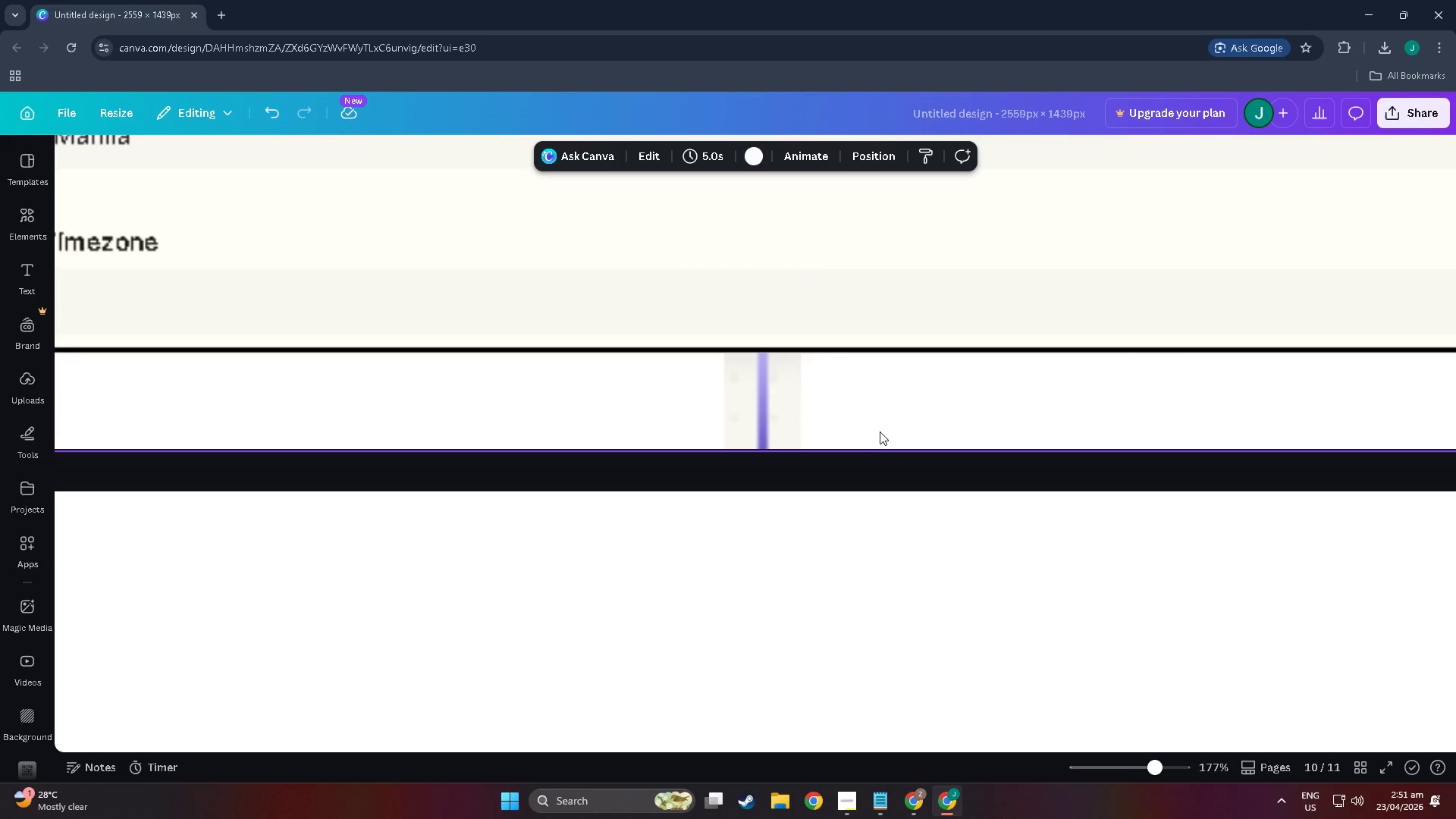 
hold_key(key=ControlLeft, duration=0.55)
scroll: coordinate [861, 450], scroll_direction: down, amount: 5.0
 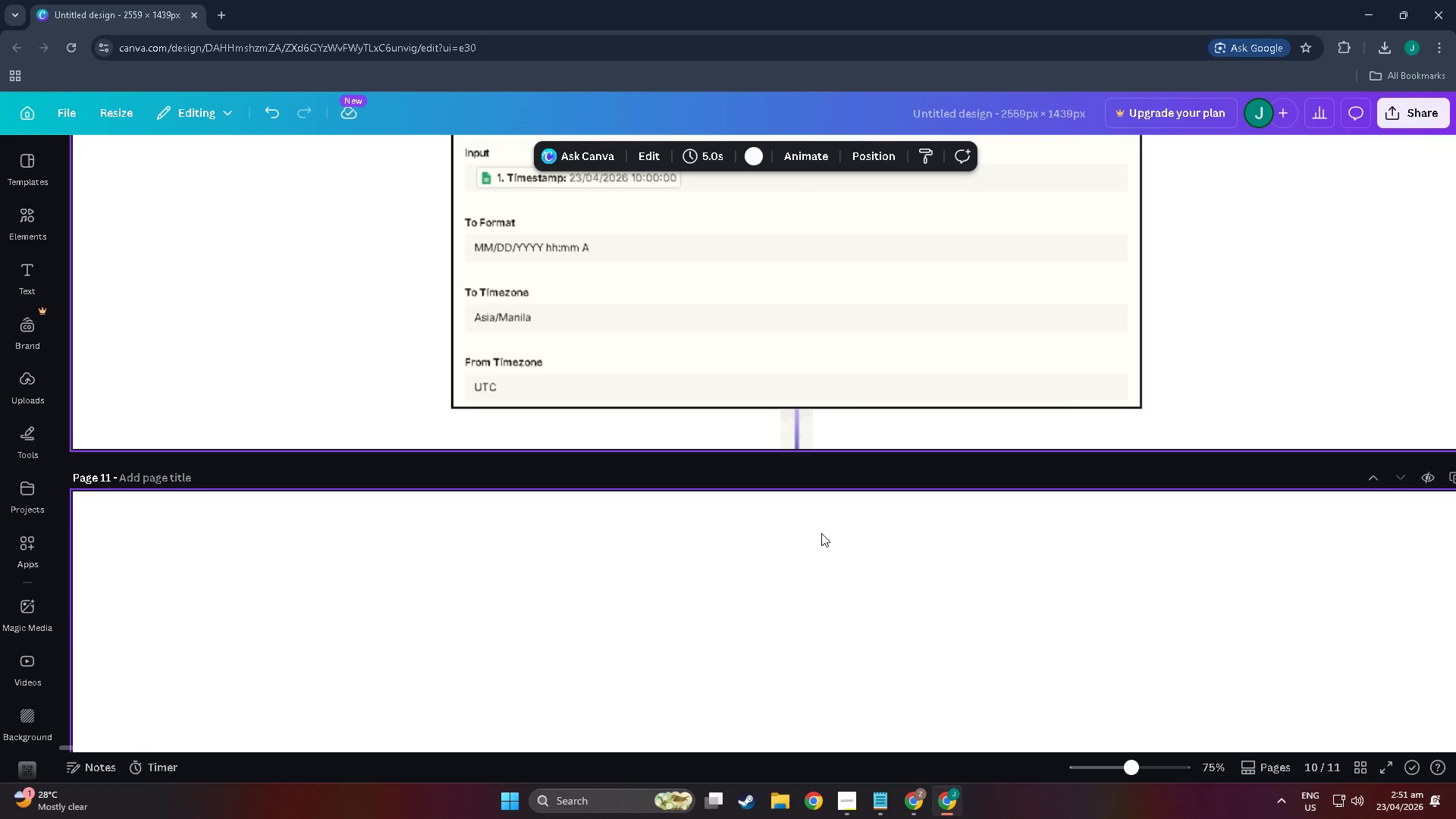 
left_click([818, 537])
 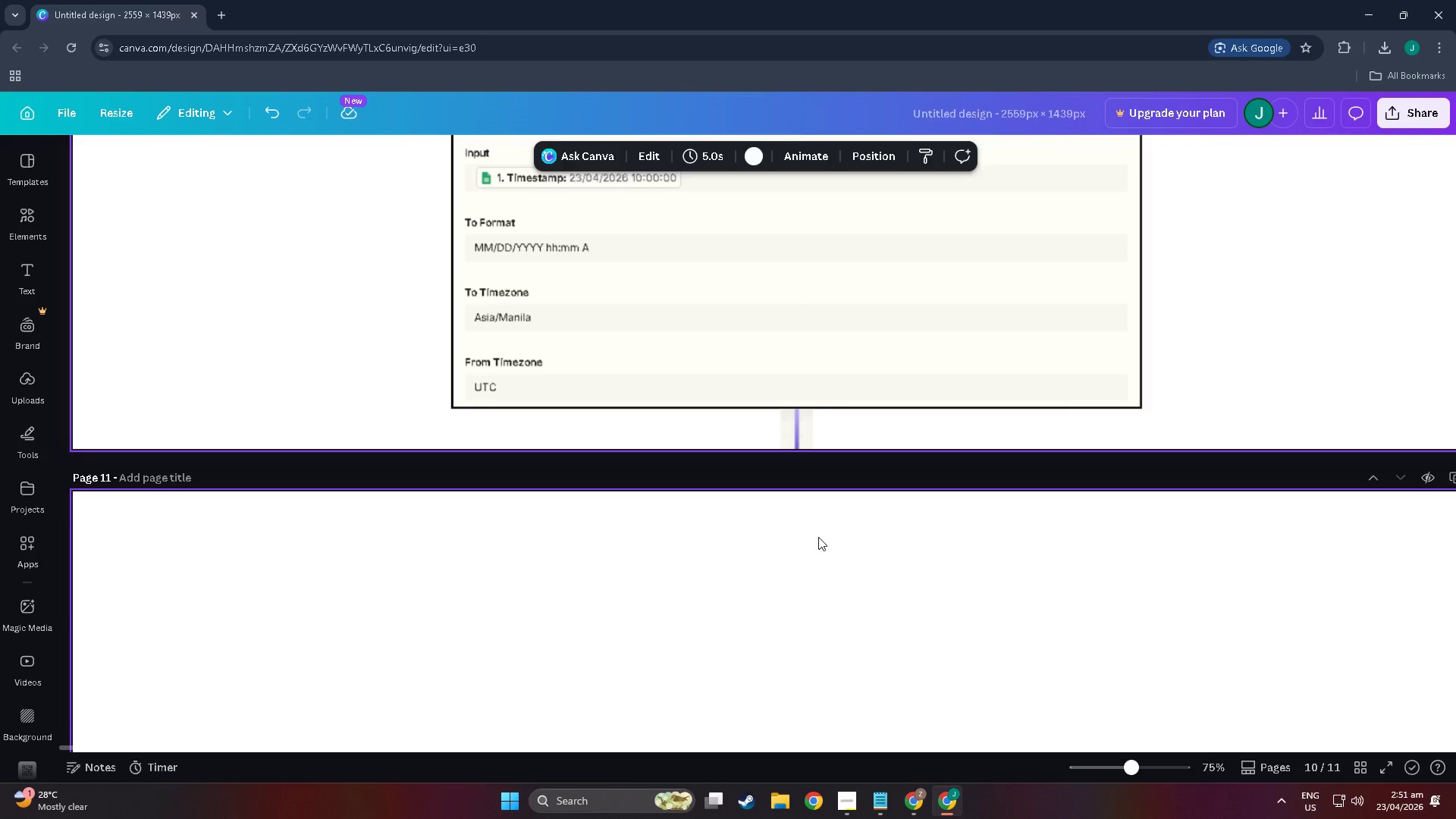 
key(Control+ControlLeft)
 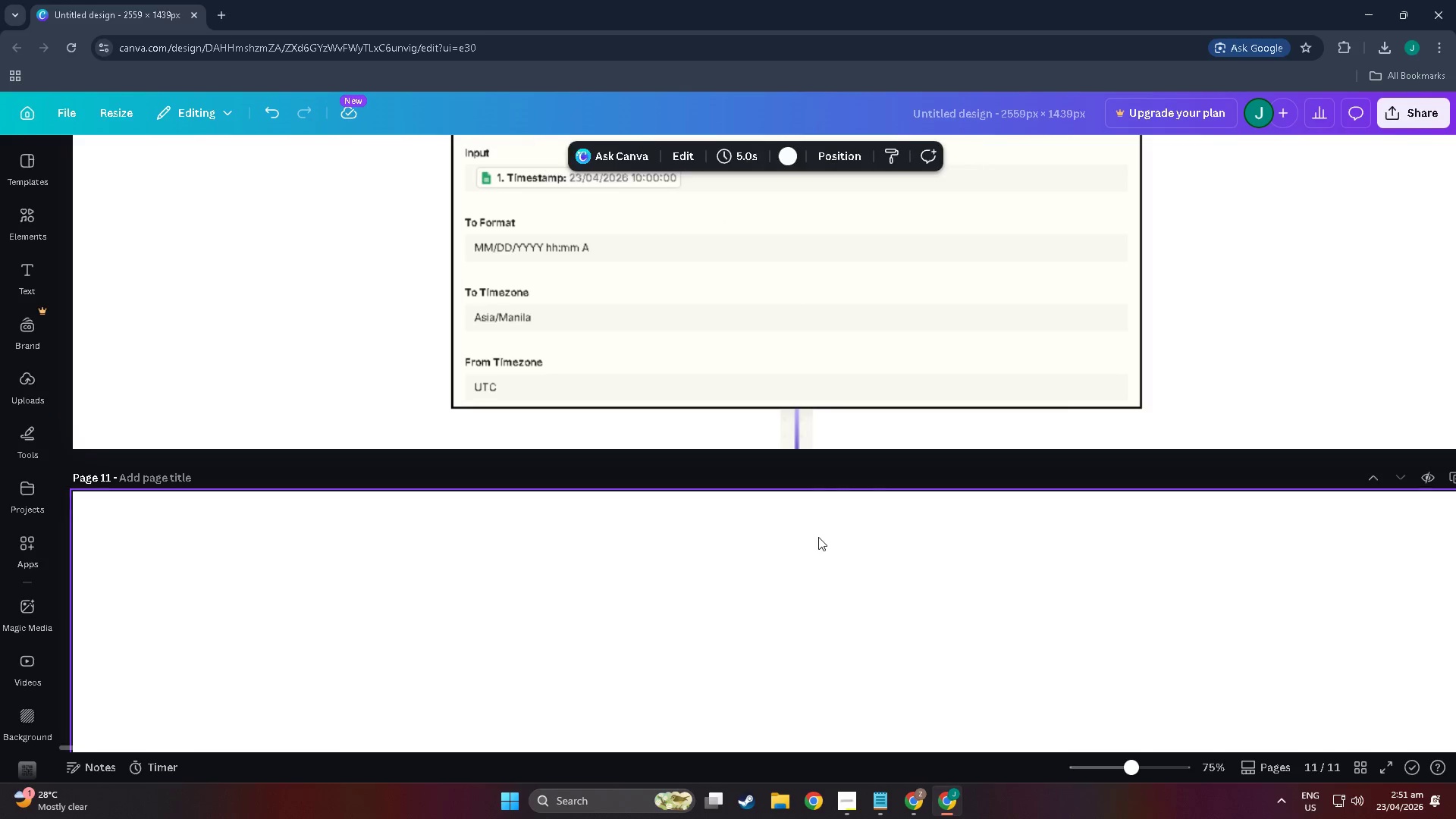 
key(Control+V)
 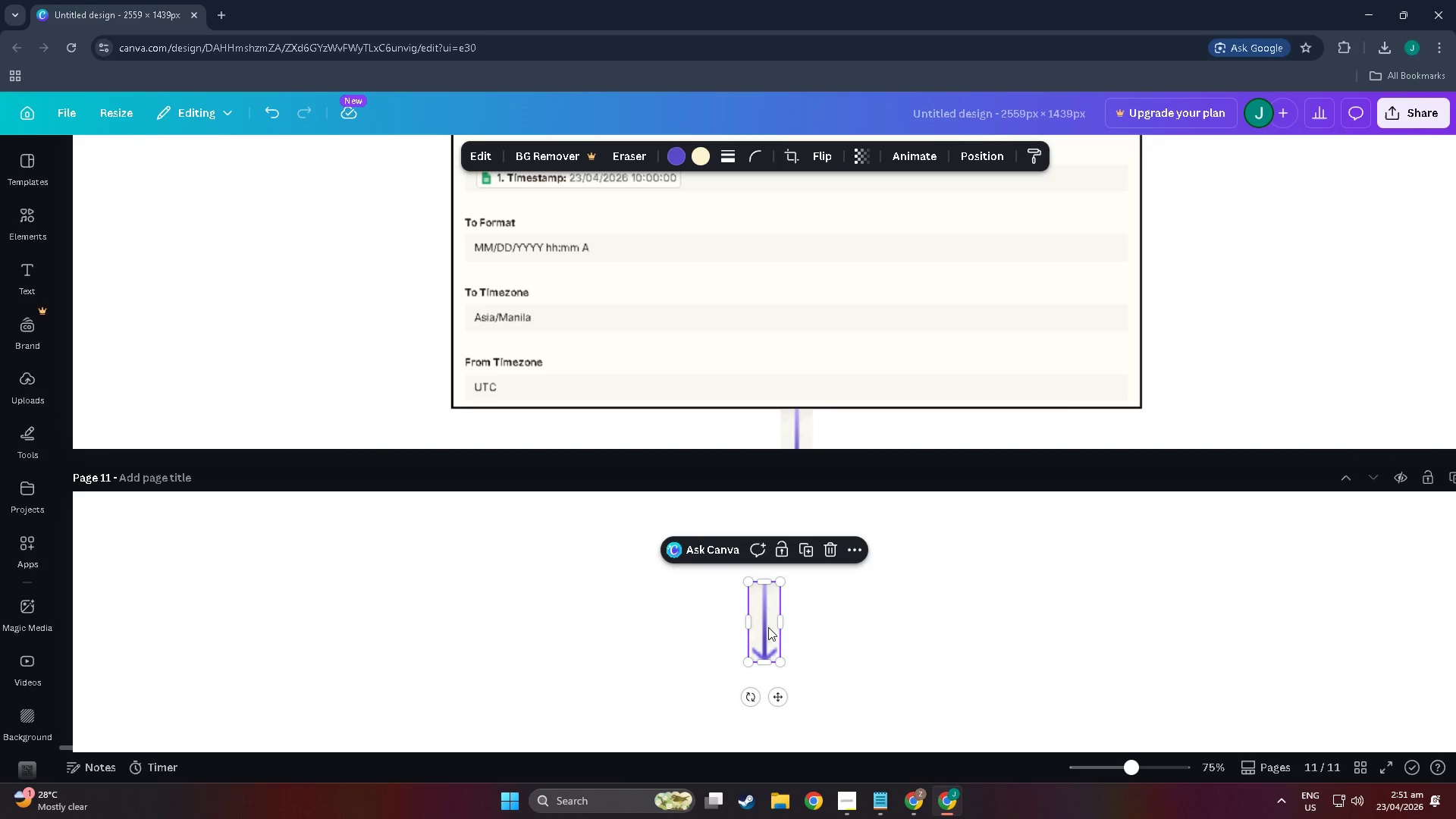 
left_click_drag(start_coordinate=[764, 627], to_coordinate=[797, 477])
 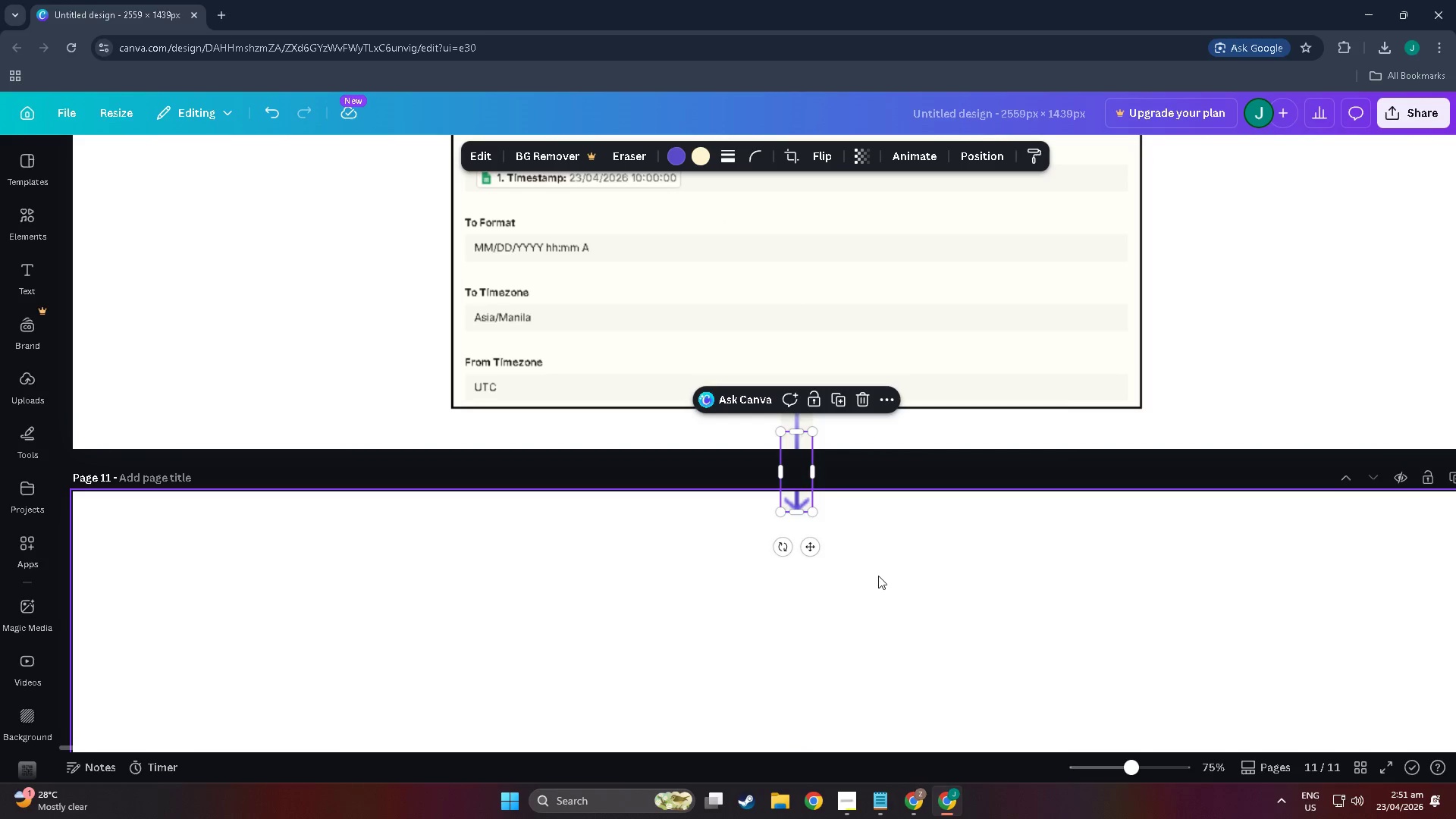 
left_click([878, 576])
 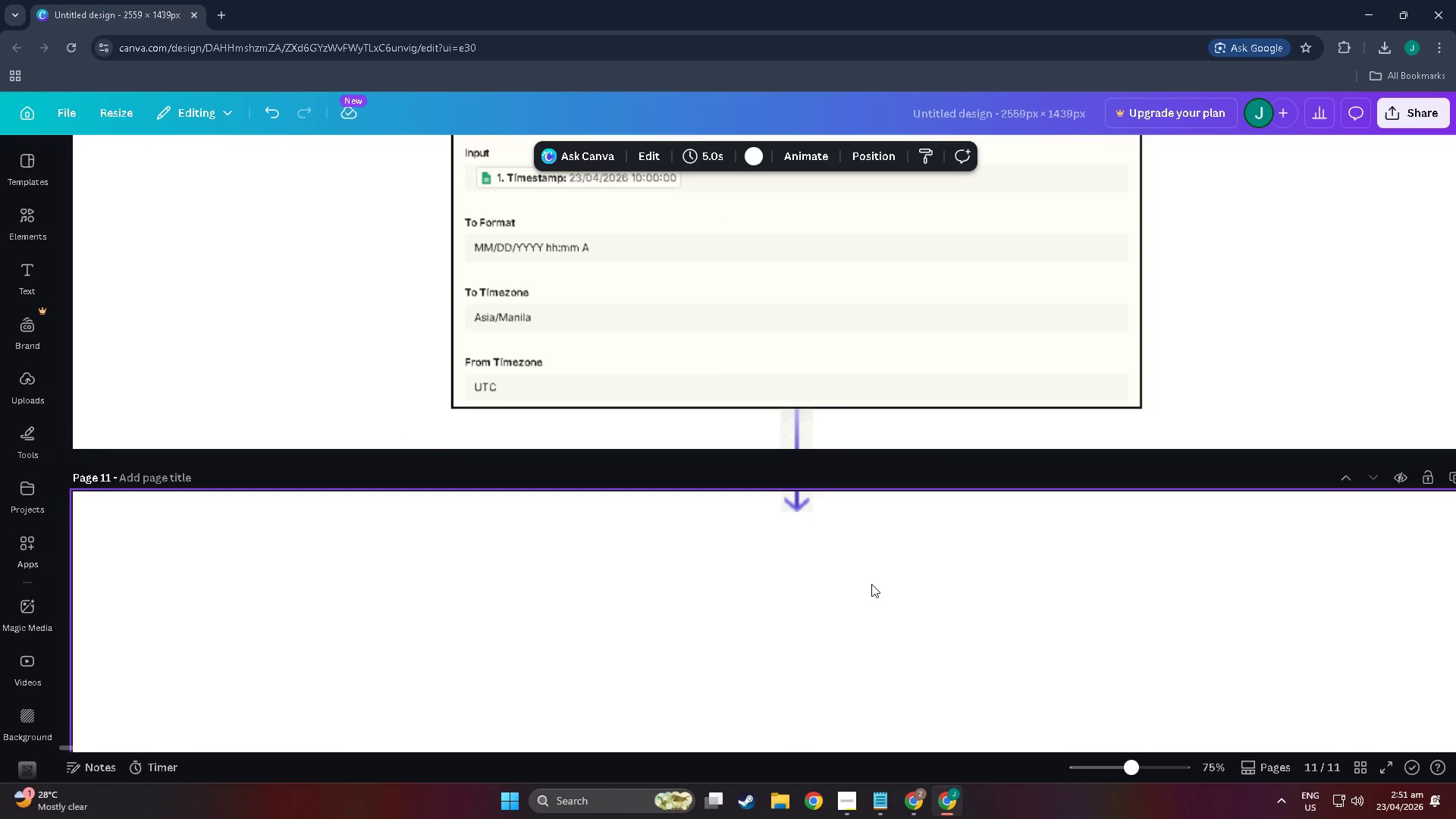 
hold_key(key=ControlLeft, duration=0.59)
hold_key(key=ControlLeft, duration=0.39)
scroll: coordinate [733, 659], scroll_direction: down, amount: 6.0
 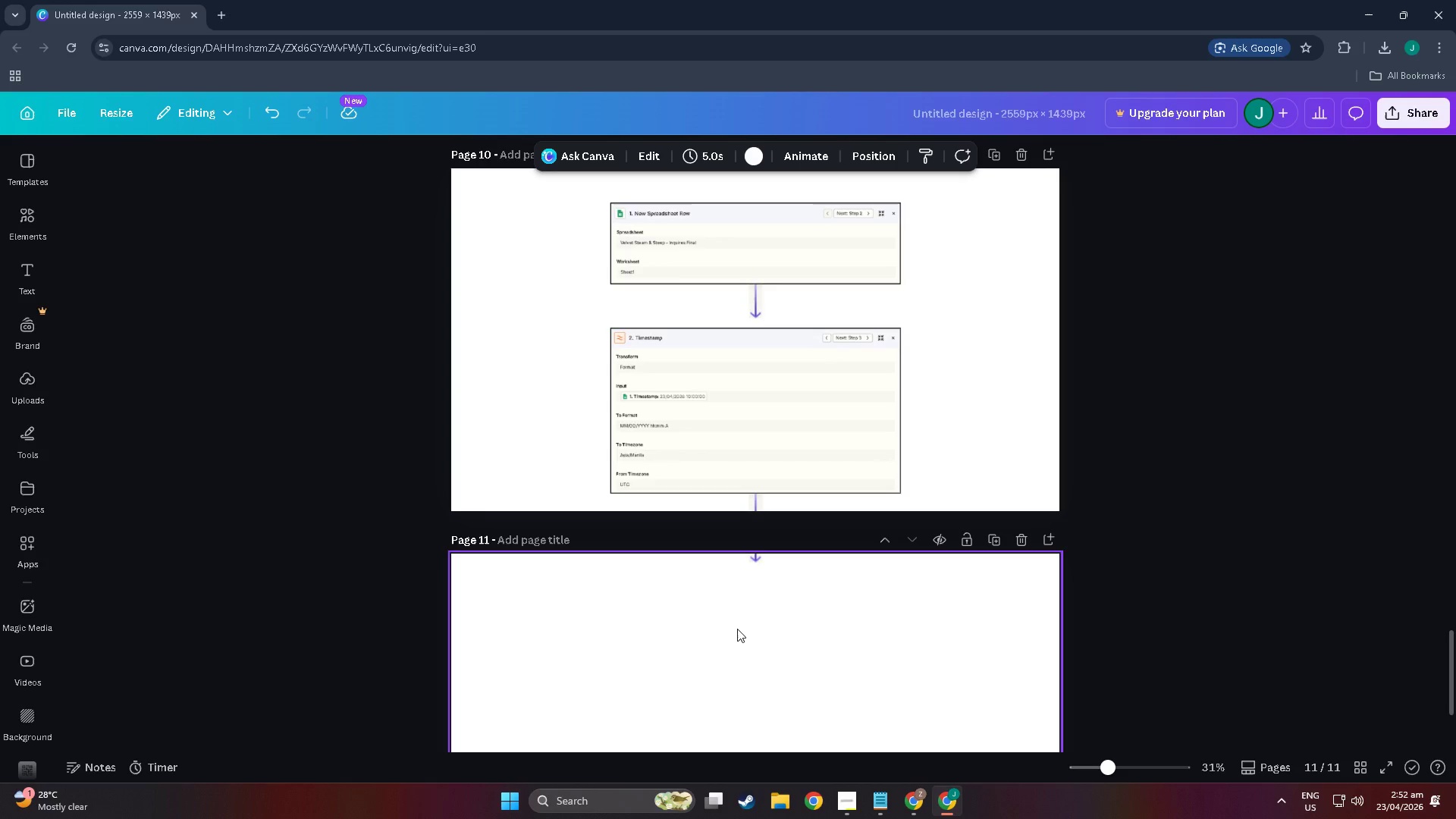 
wait(6.7)
 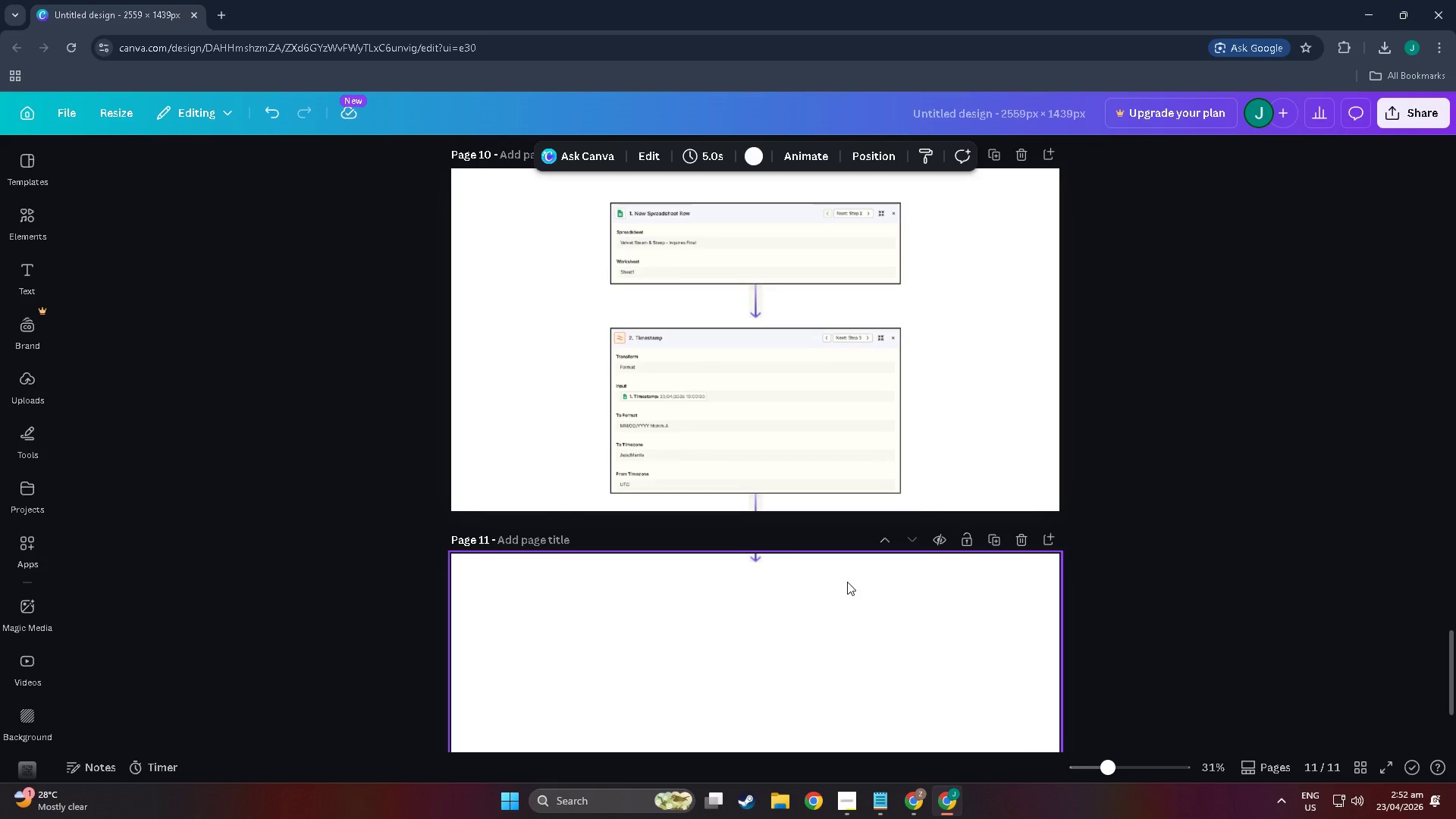 
key(Alt+Tab)
 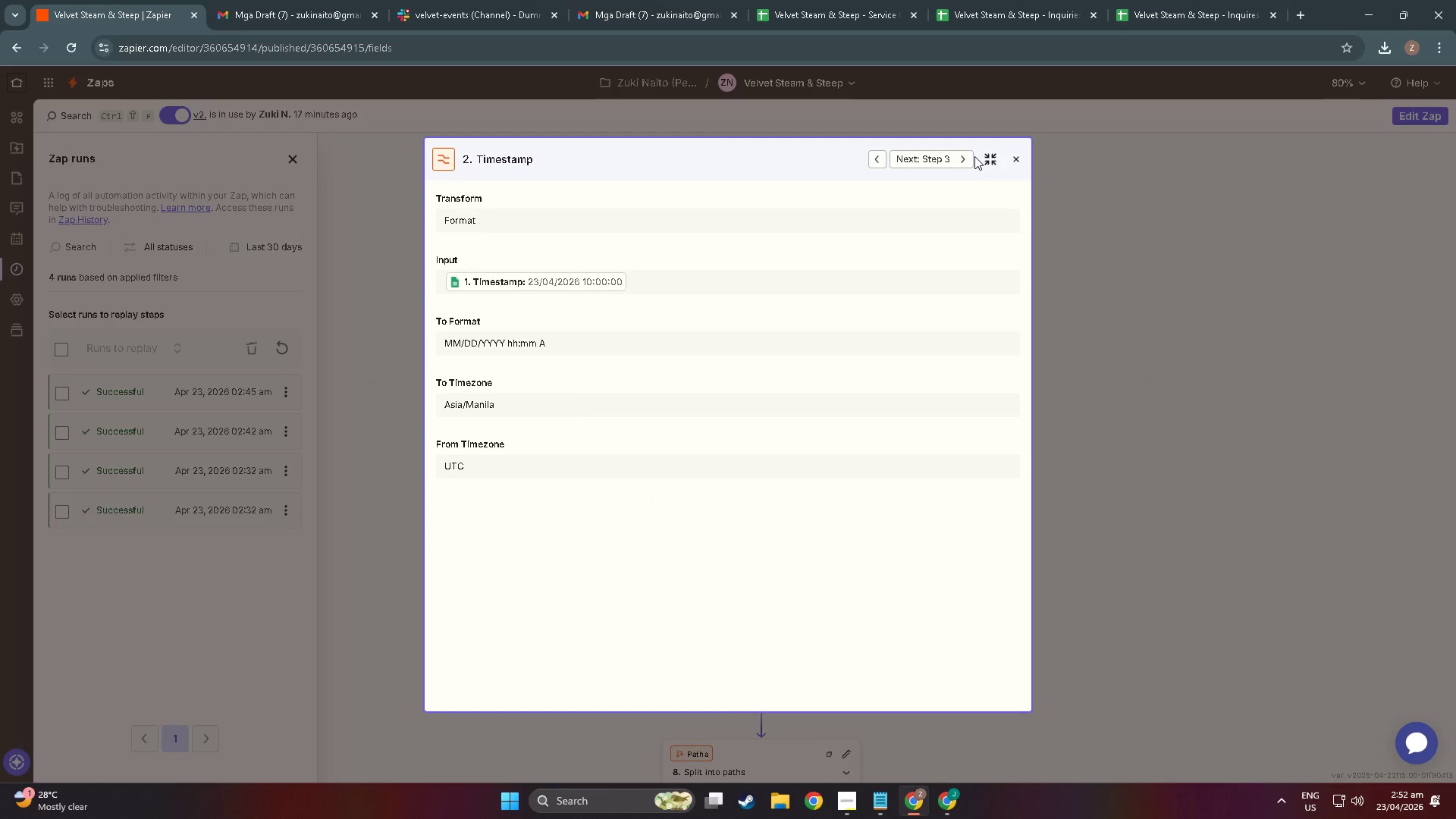 
left_click([969, 156])
 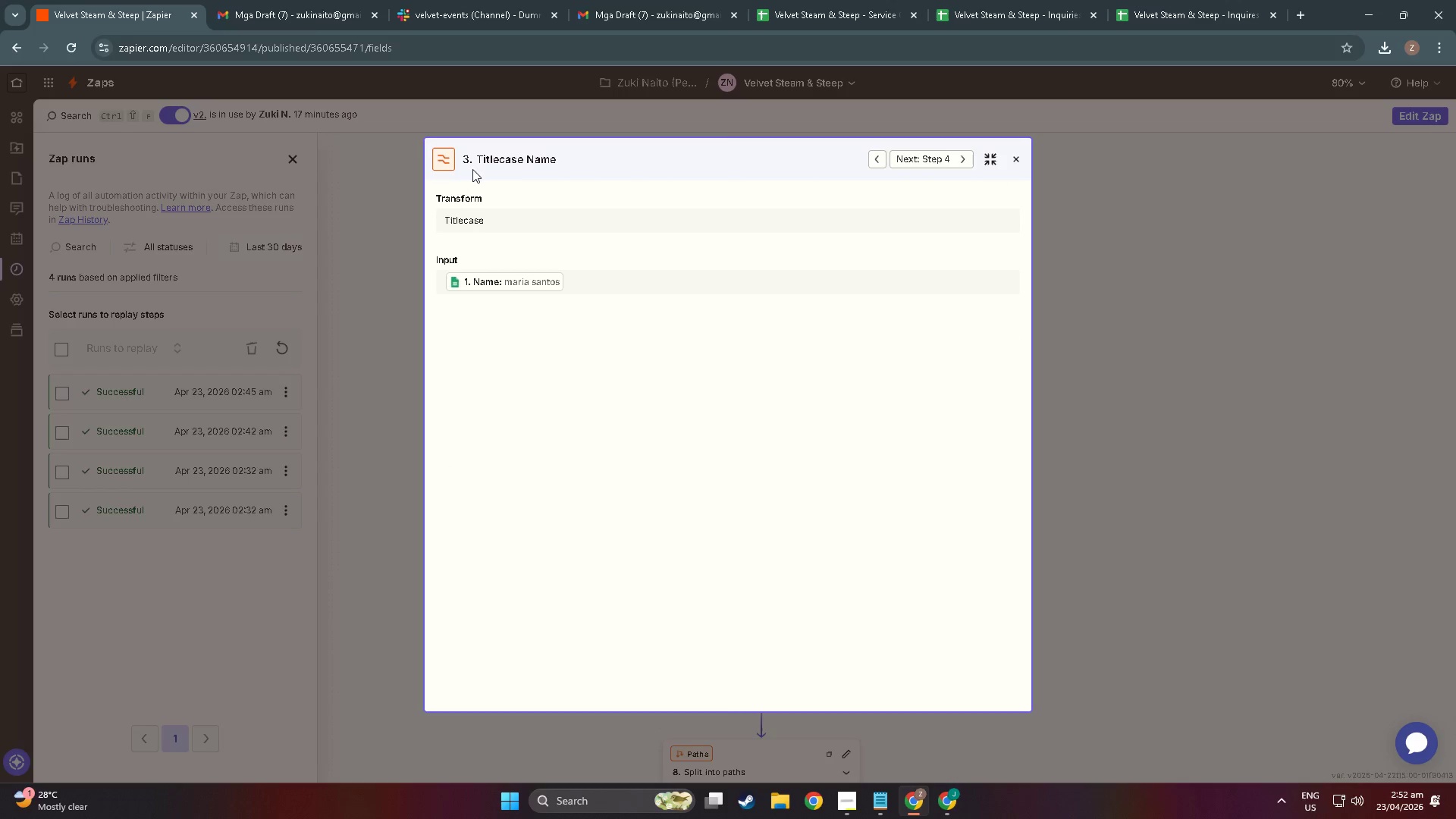 
key(Meta+Shift+ShiftLeft)
 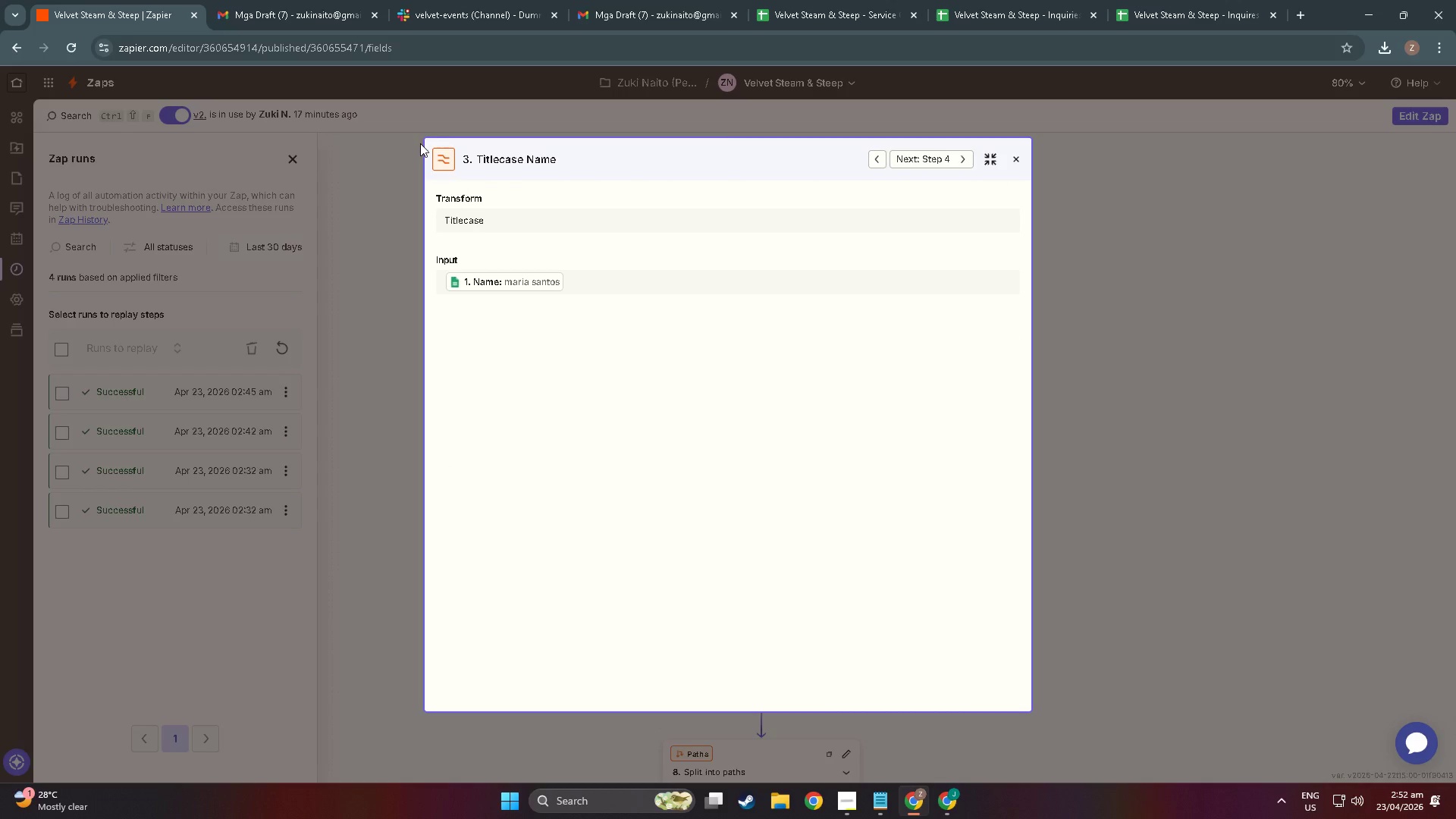 
key(Meta+Shift+S)
 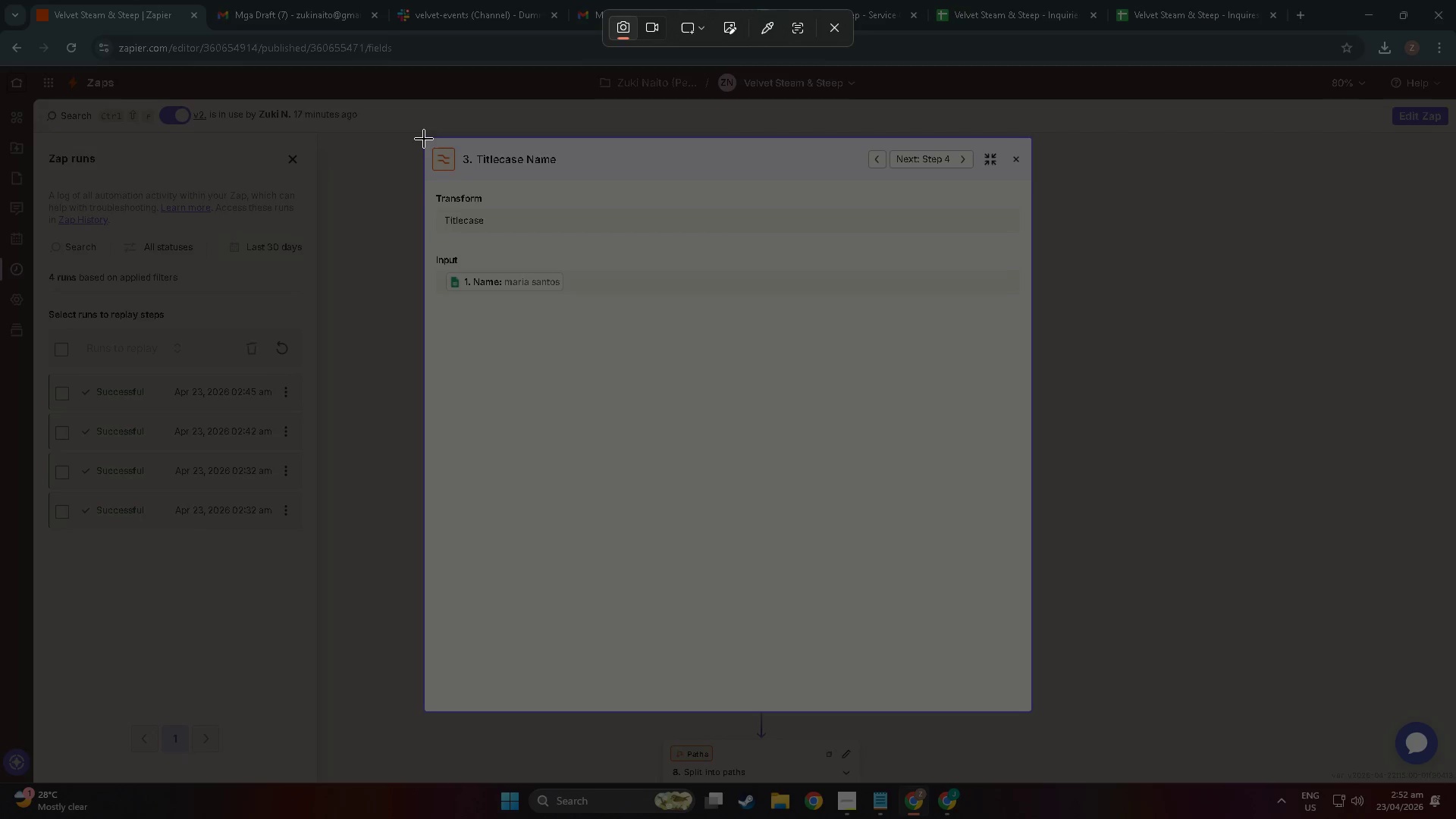 
left_click_drag(start_coordinate=[424, 139], to_coordinate=[1030, 709])
 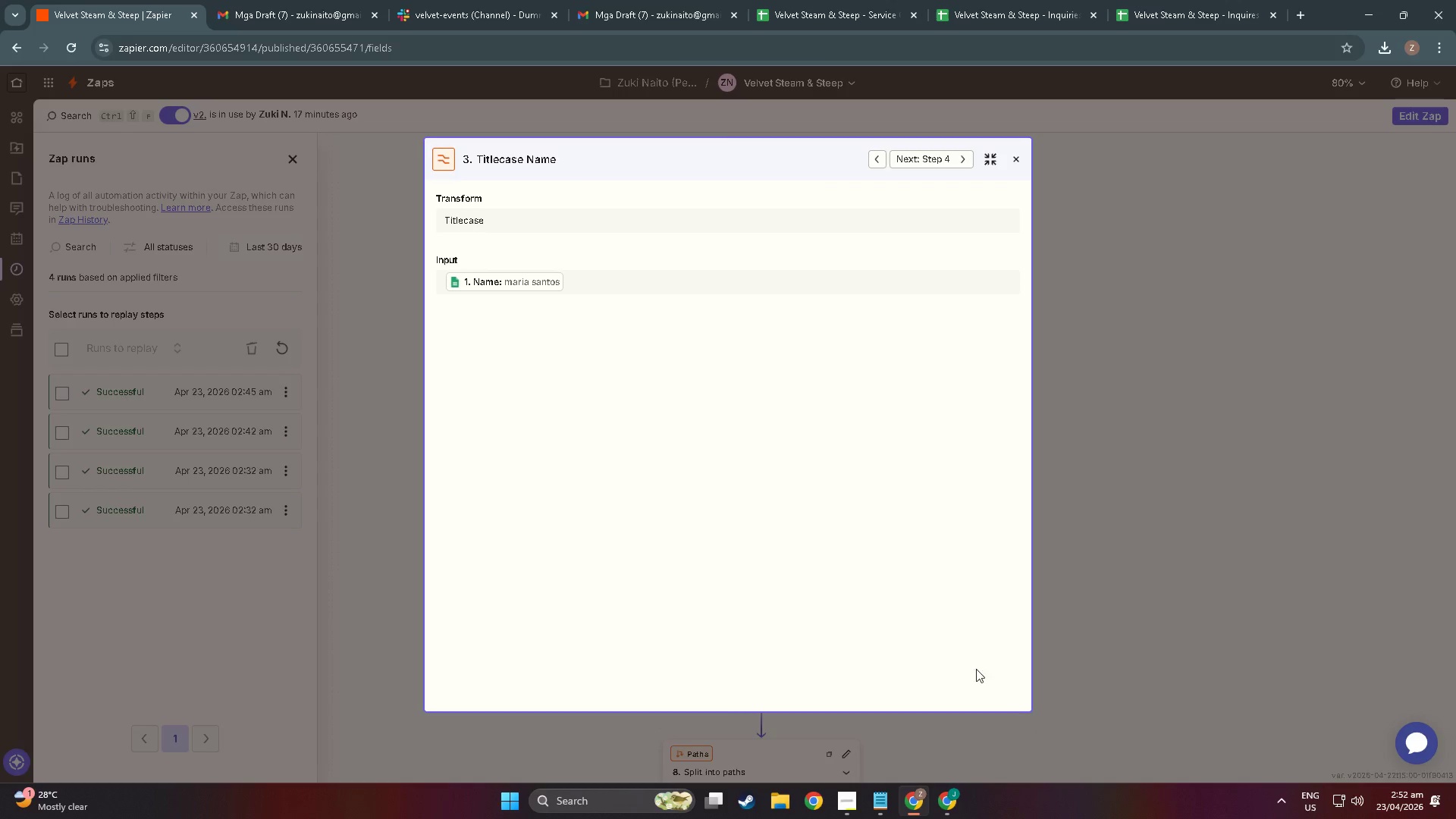 
key(Alt+Tab)
 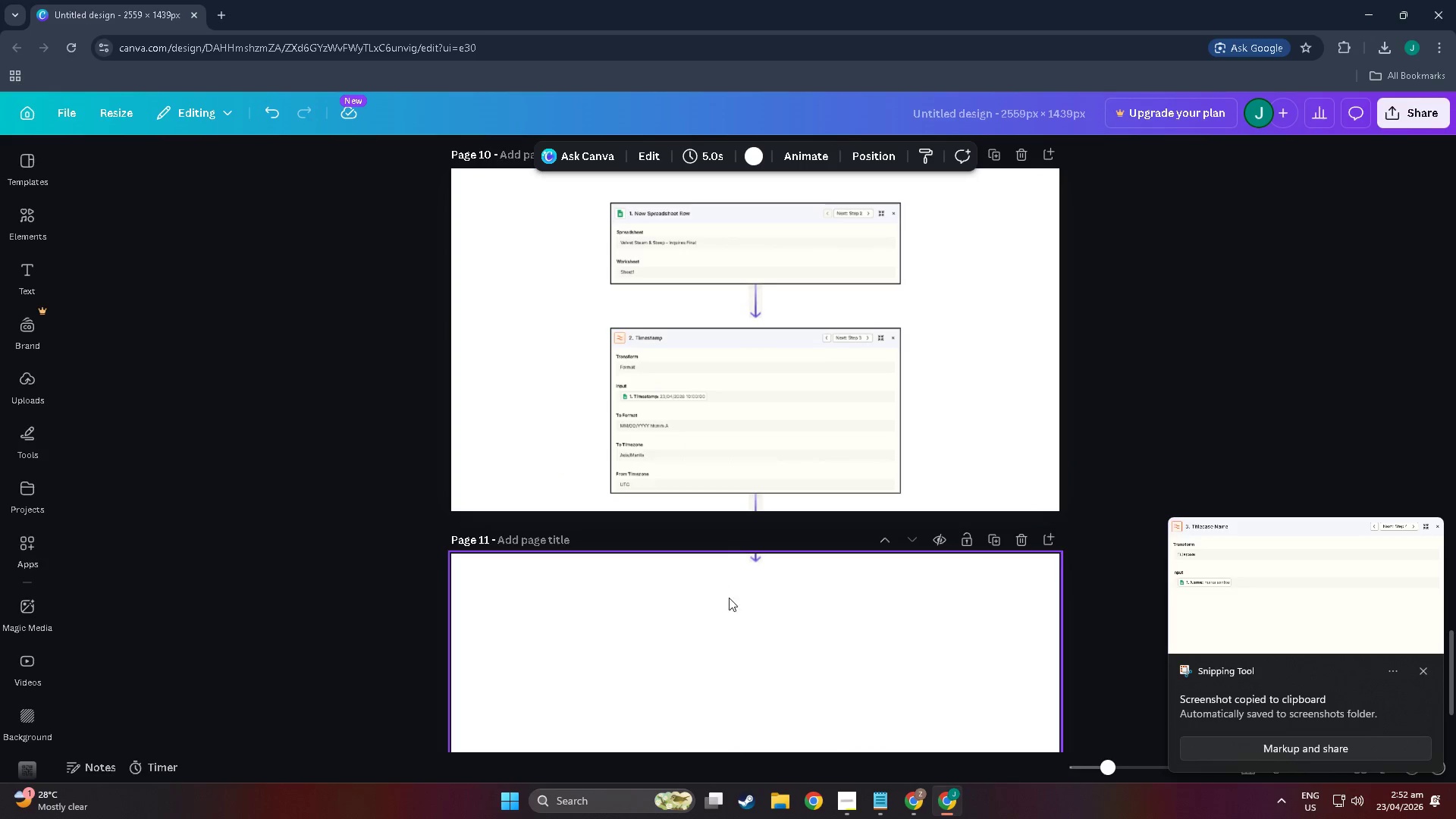 
left_click([752, 631])
 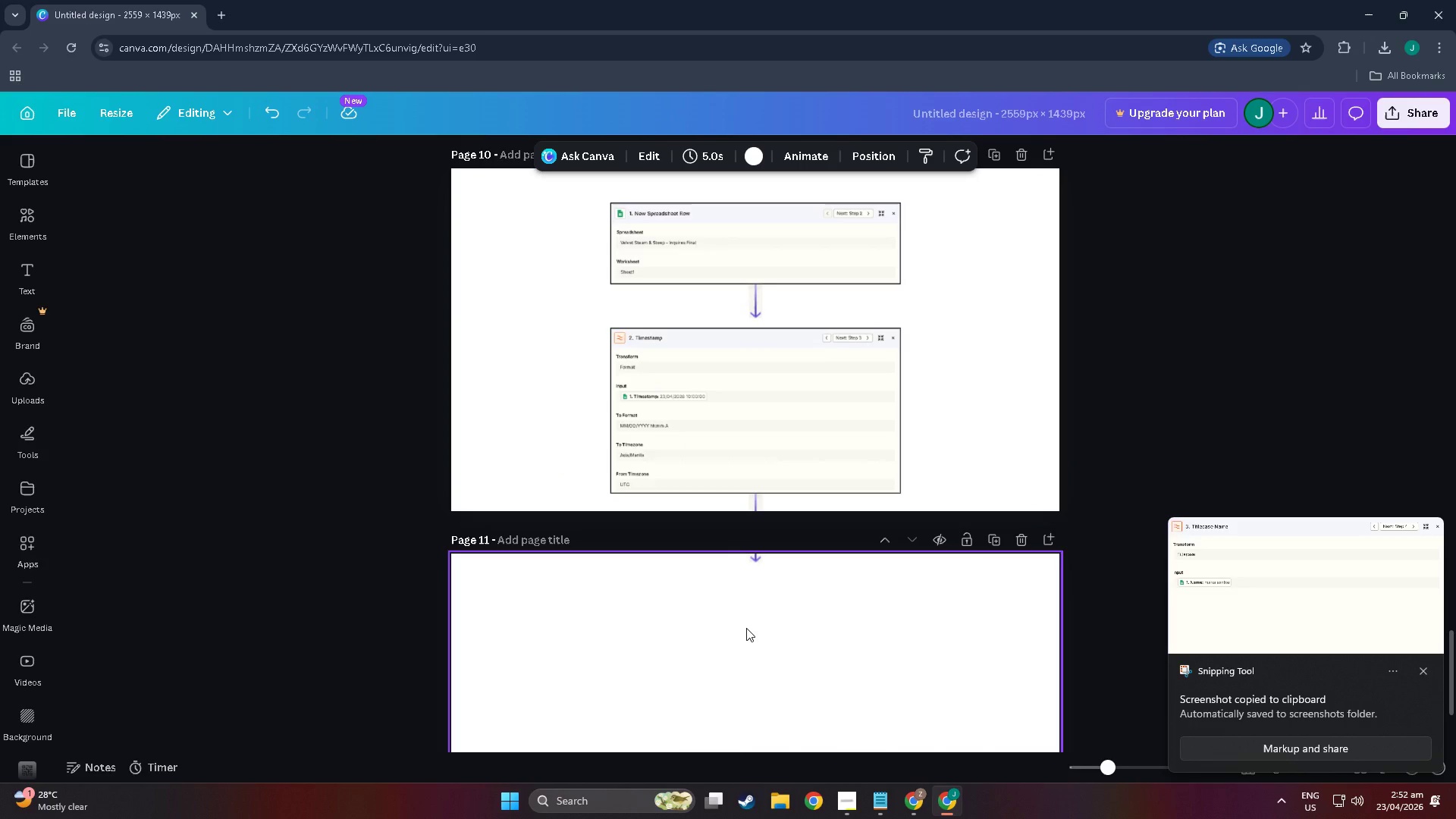 
key(Control+V)
 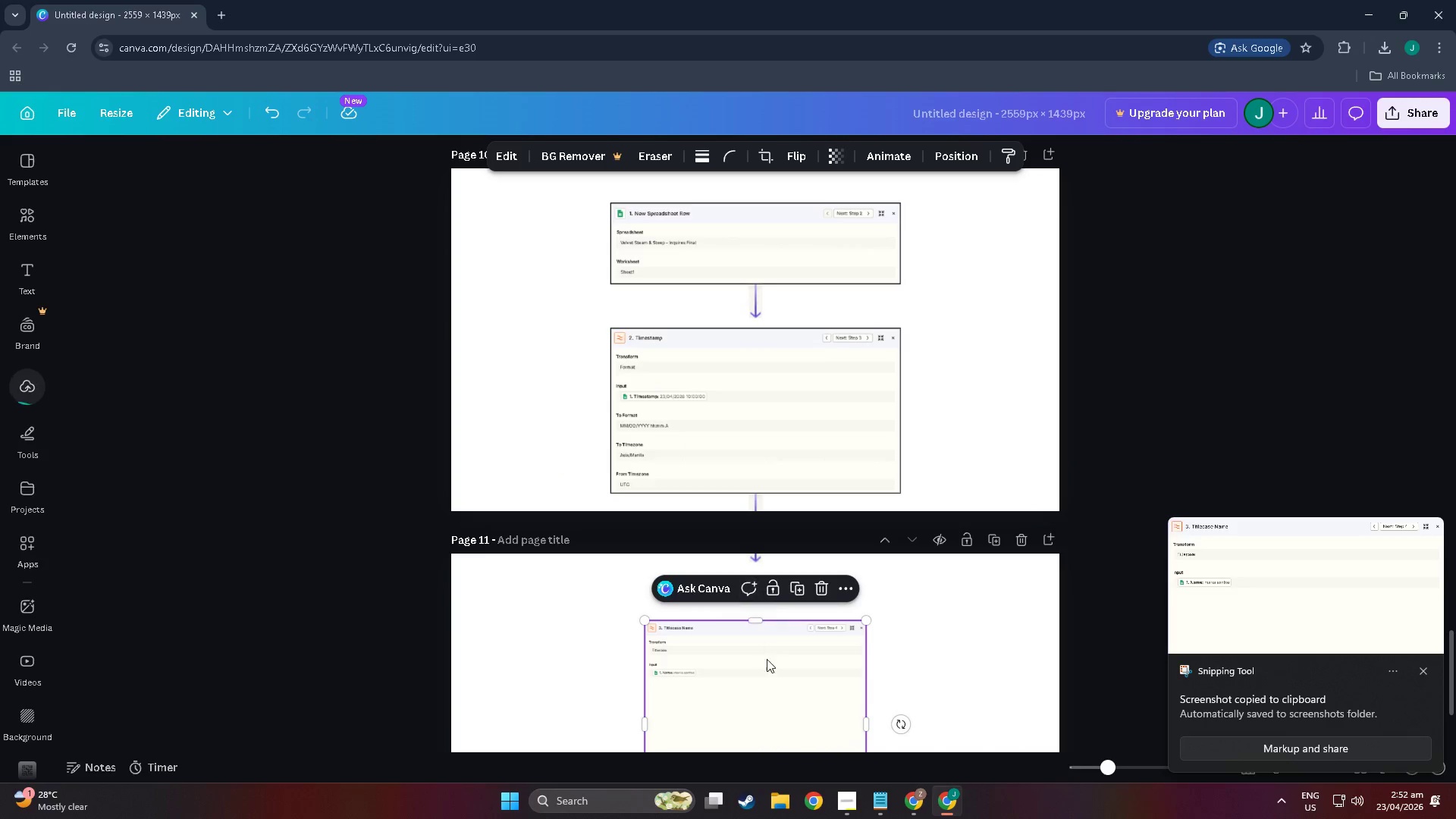 
left_click_drag(start_coordinate=[753, 683], to_coordinate=[715, 627])
 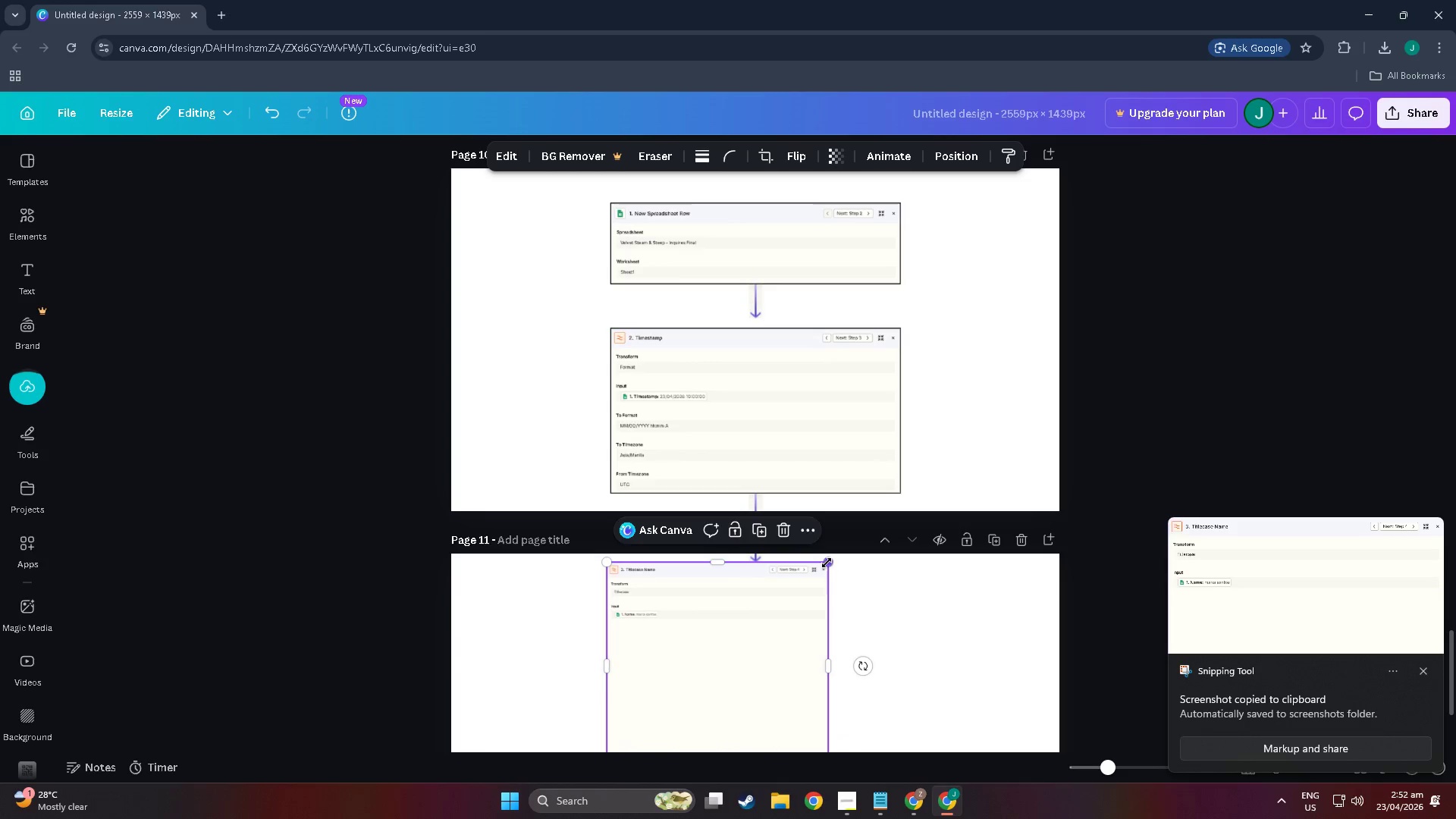 
left_click_drag(start_coordinate=[830, 563], to_coordinate=[918, 511])
 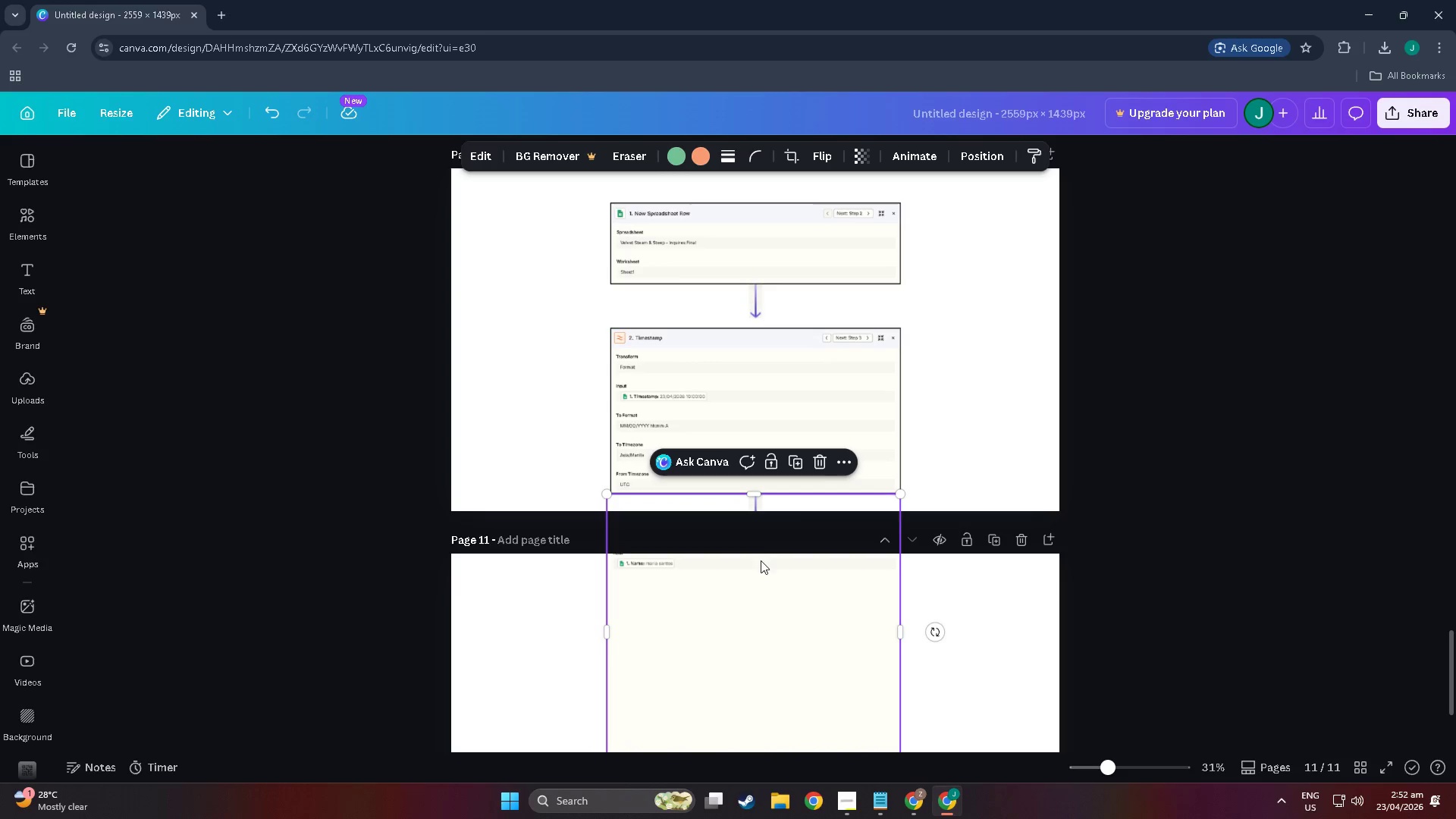 
left_click_drag(start_coordinate=[761, 560], to_coordinate=[765, 283])
 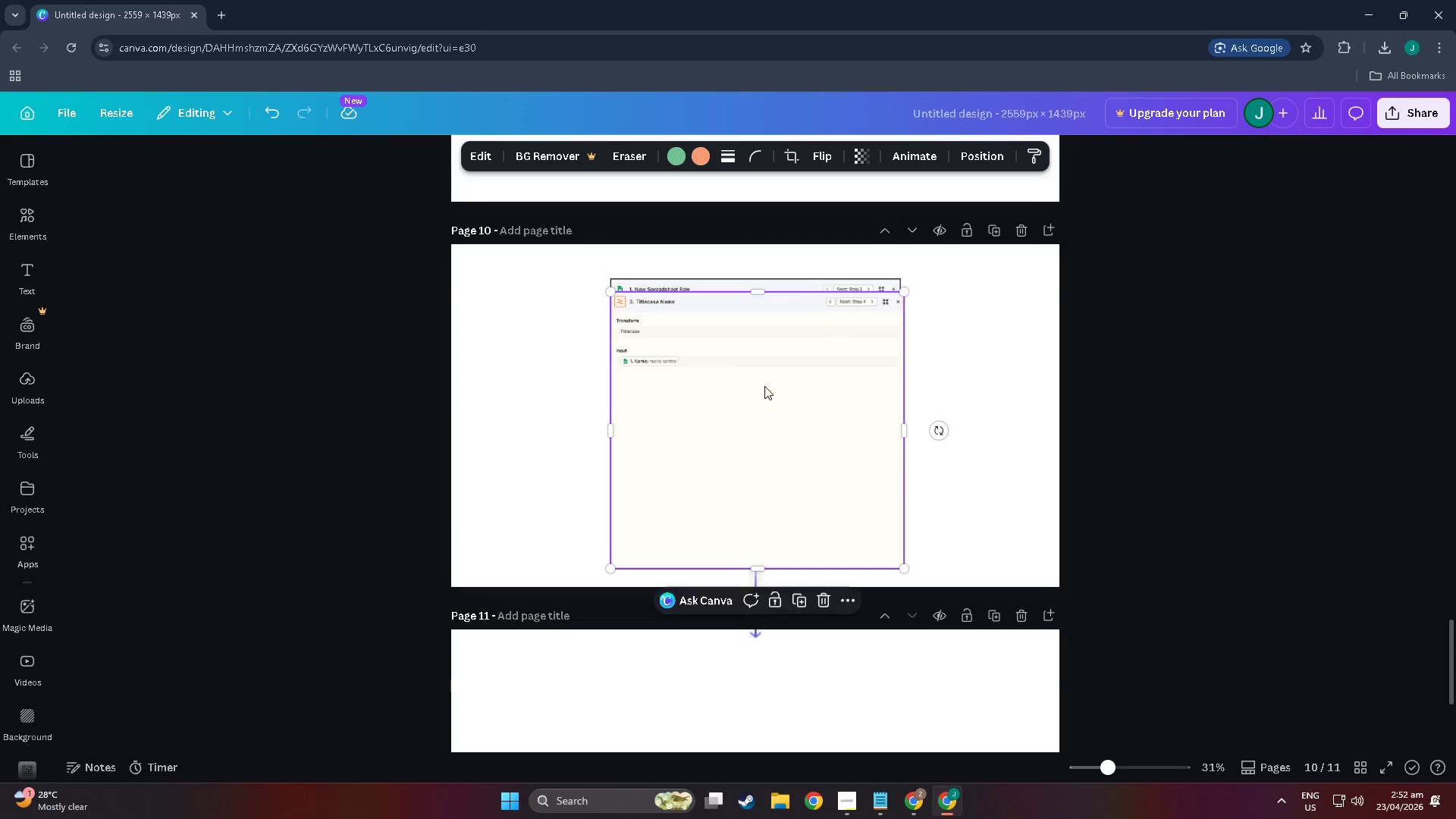 
hold_key(key=ControlLeft, duration=1.3)
 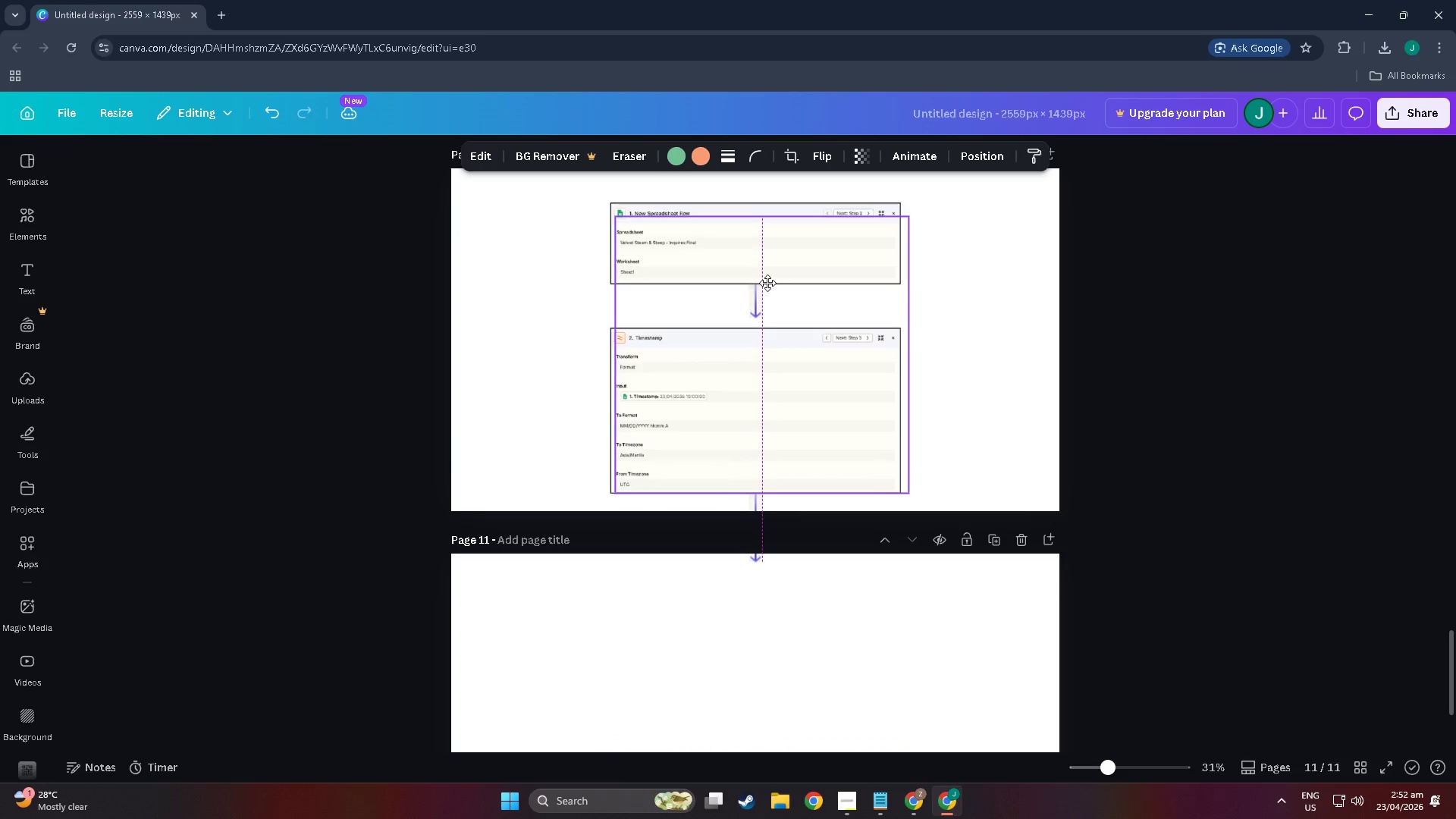 
hold_key(key=ControlLeft, duration=0.67)
 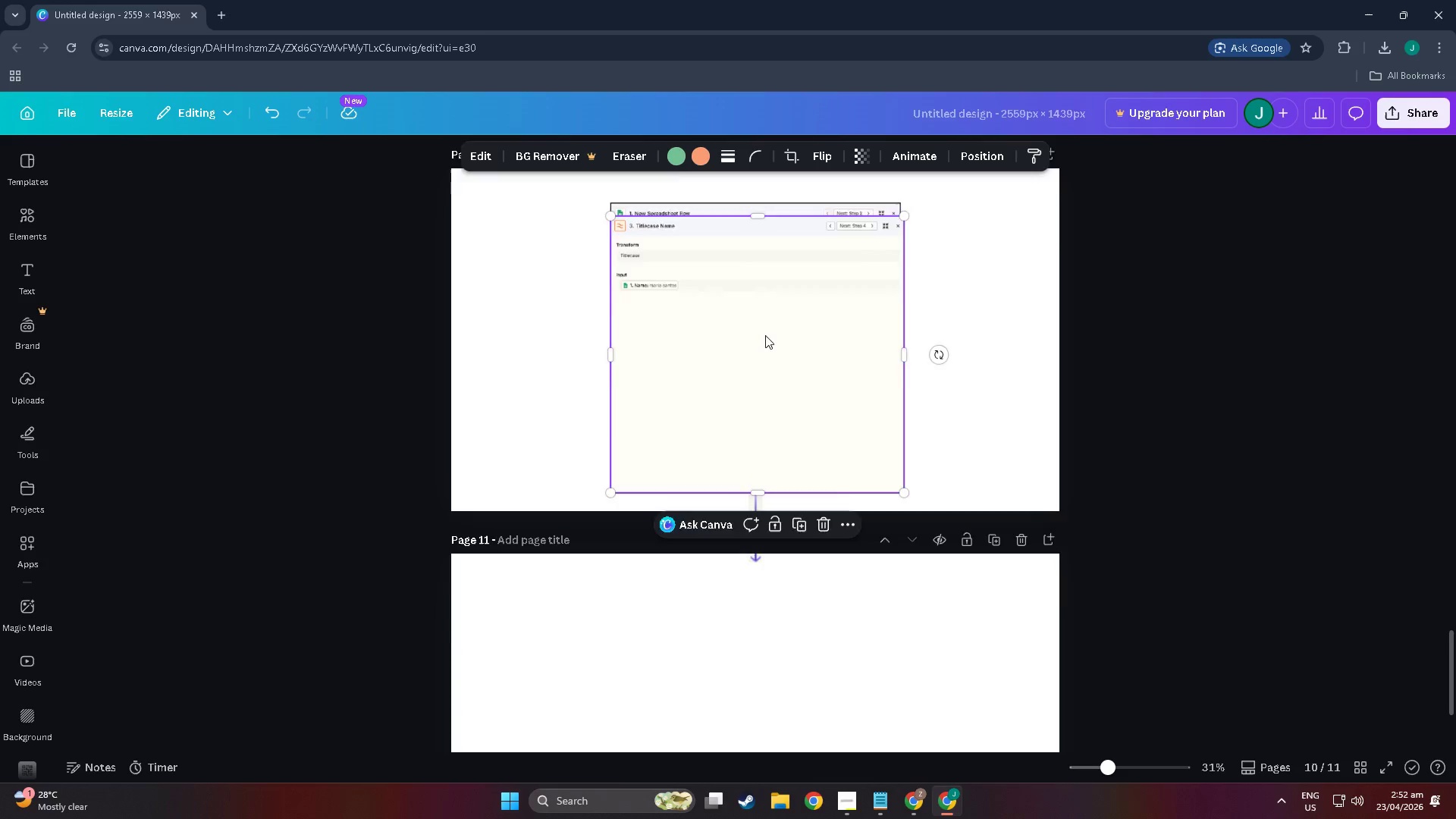 
scroll: coordinate [818, 358], scroll_direction: up, amount: 6.0
 